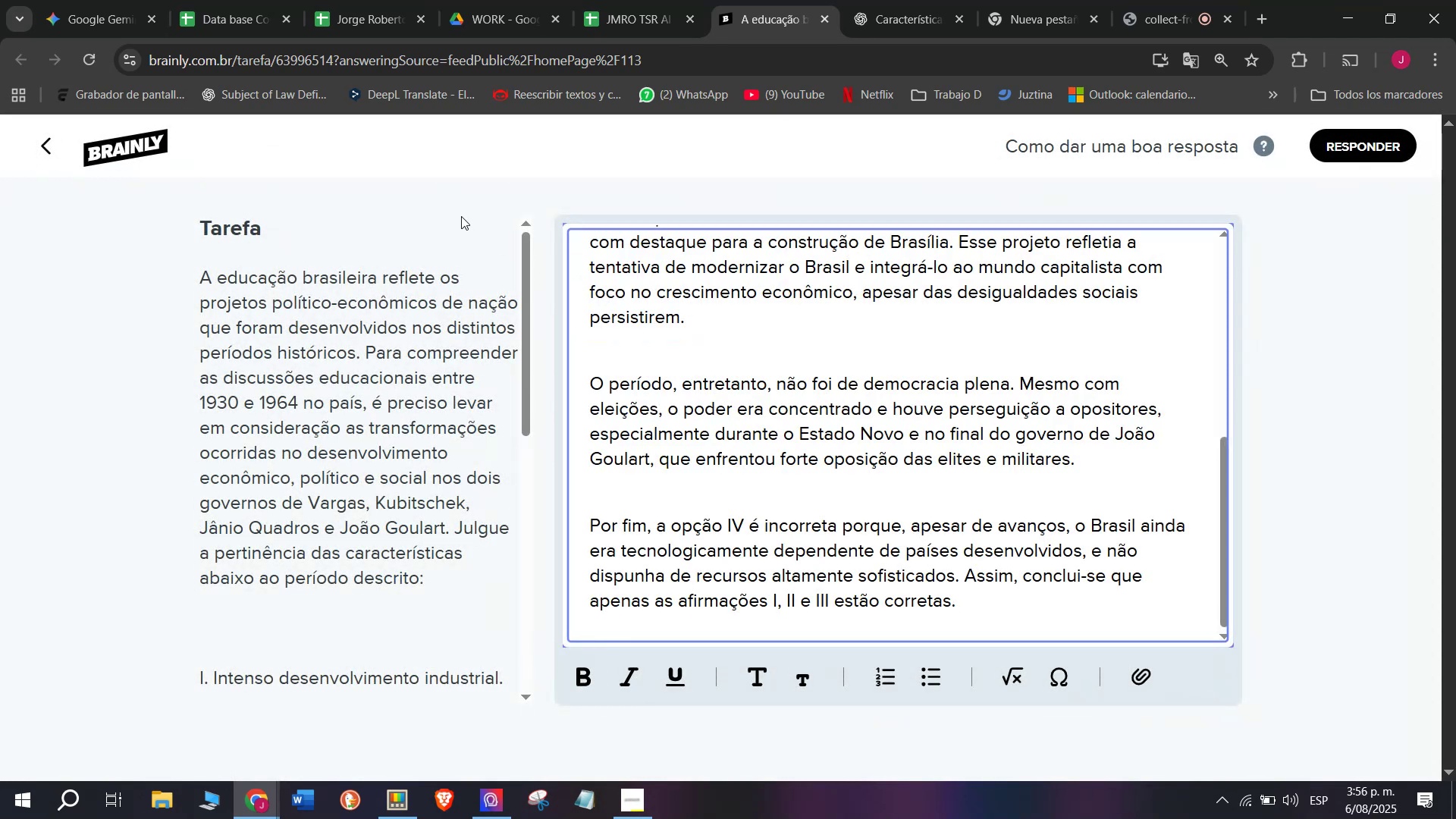 
scroll: coordinate [1018, 578], scroll_direction: up, amount: 4.0
 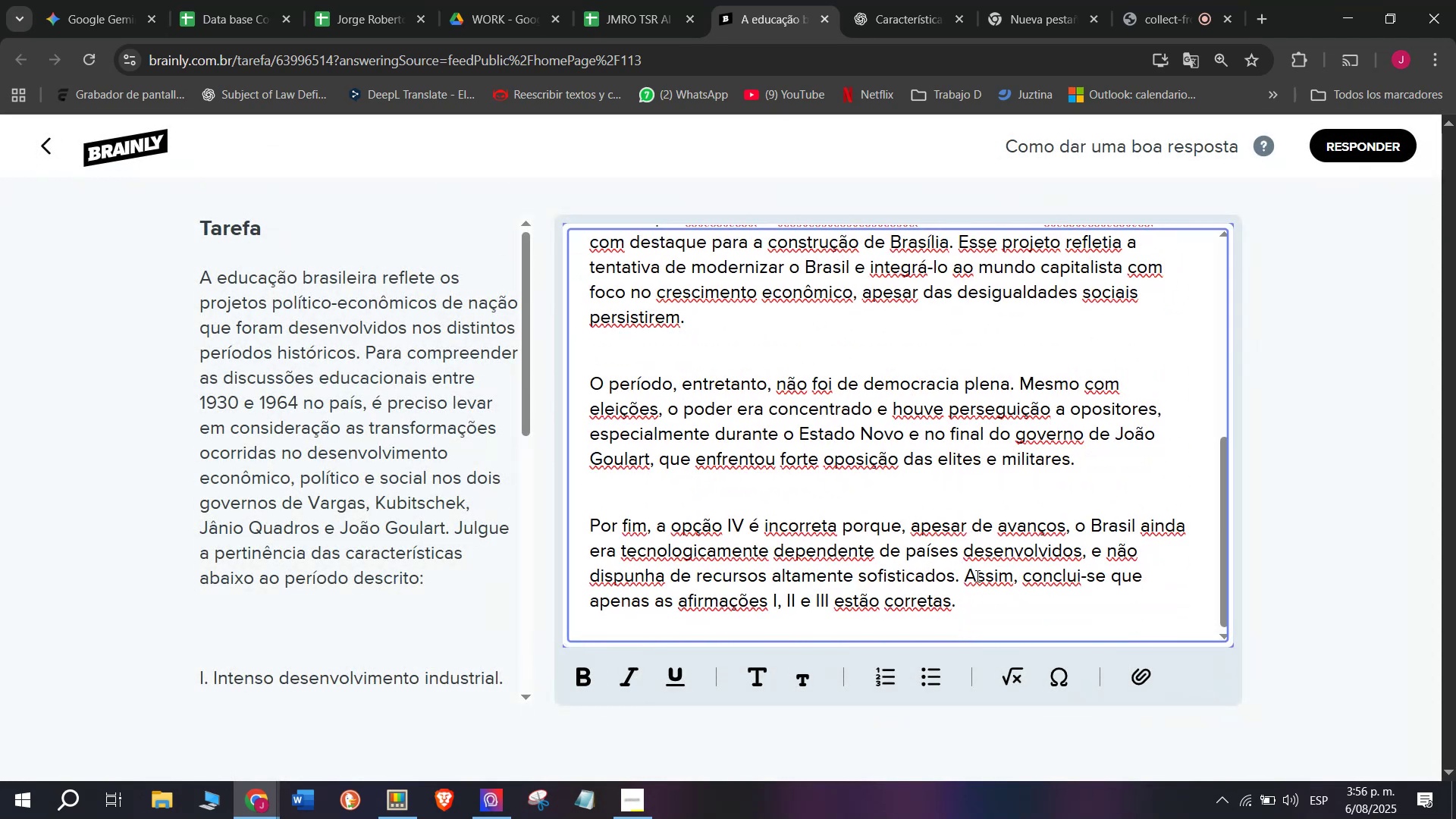 
left_click_drag(start_coordinate=[960, 616], to_coordinate=[388, 74])
 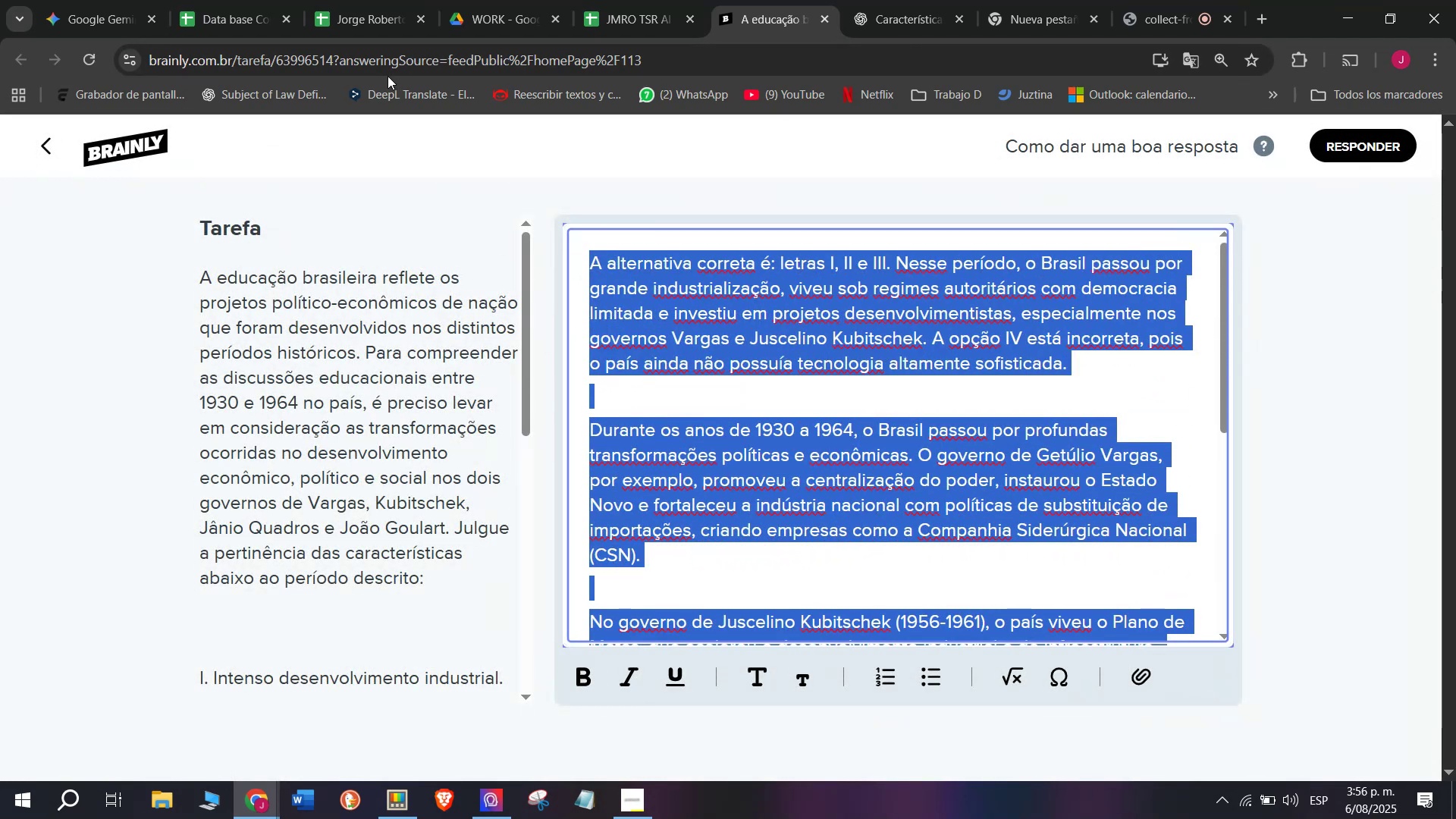 
key(Break)
 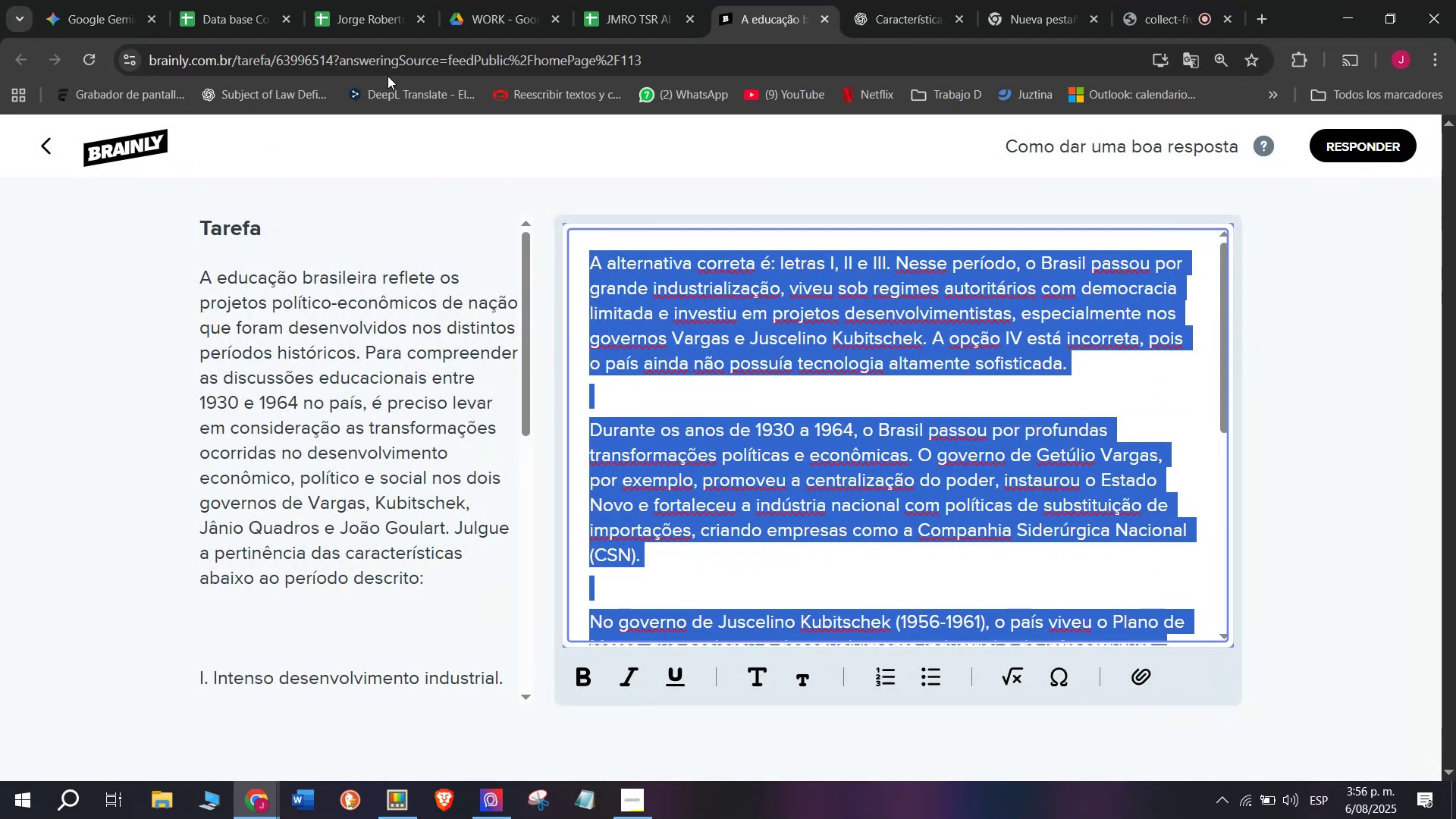 
key(Control+ControlLeft)
 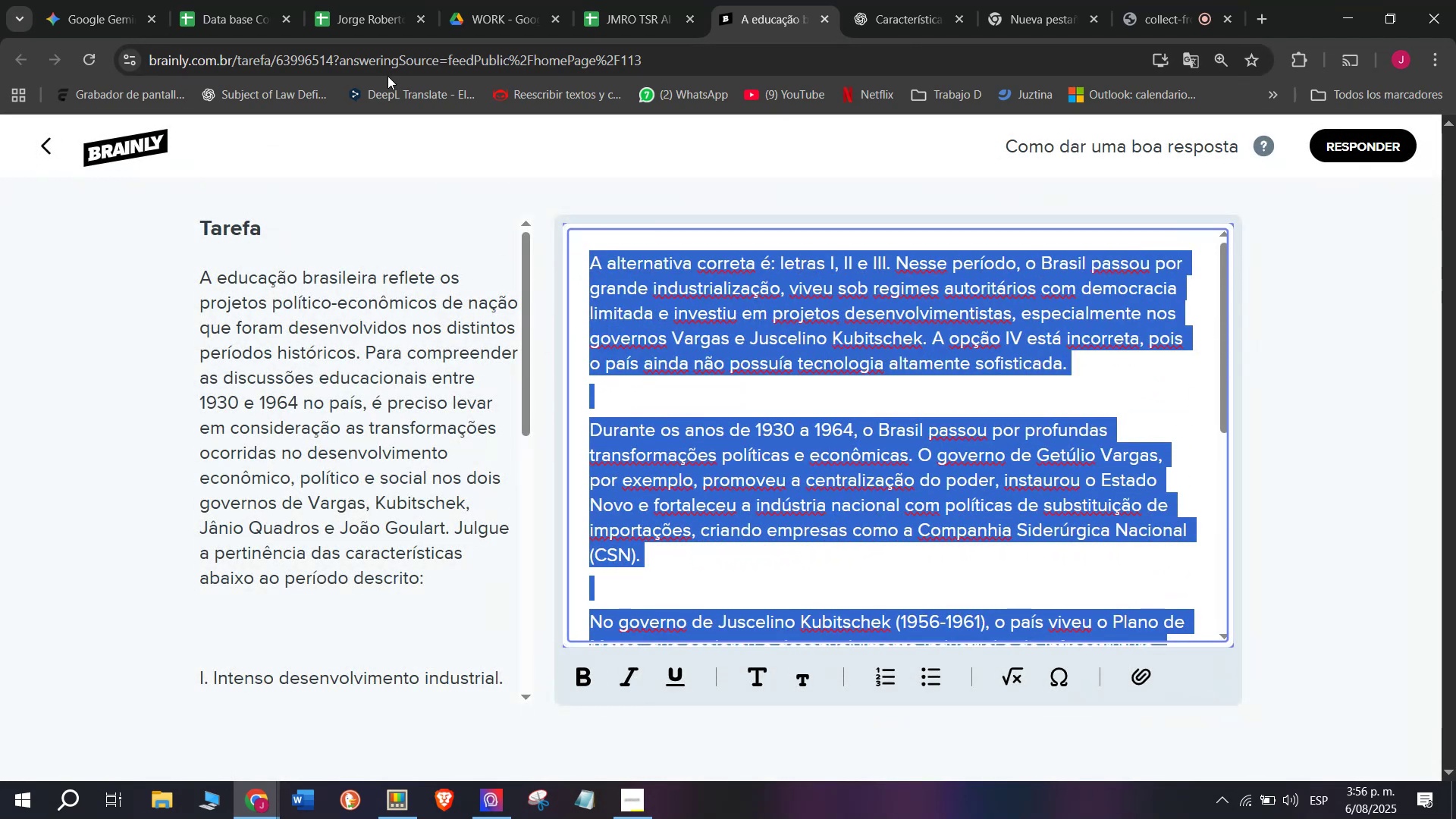 
key(Control+C)
 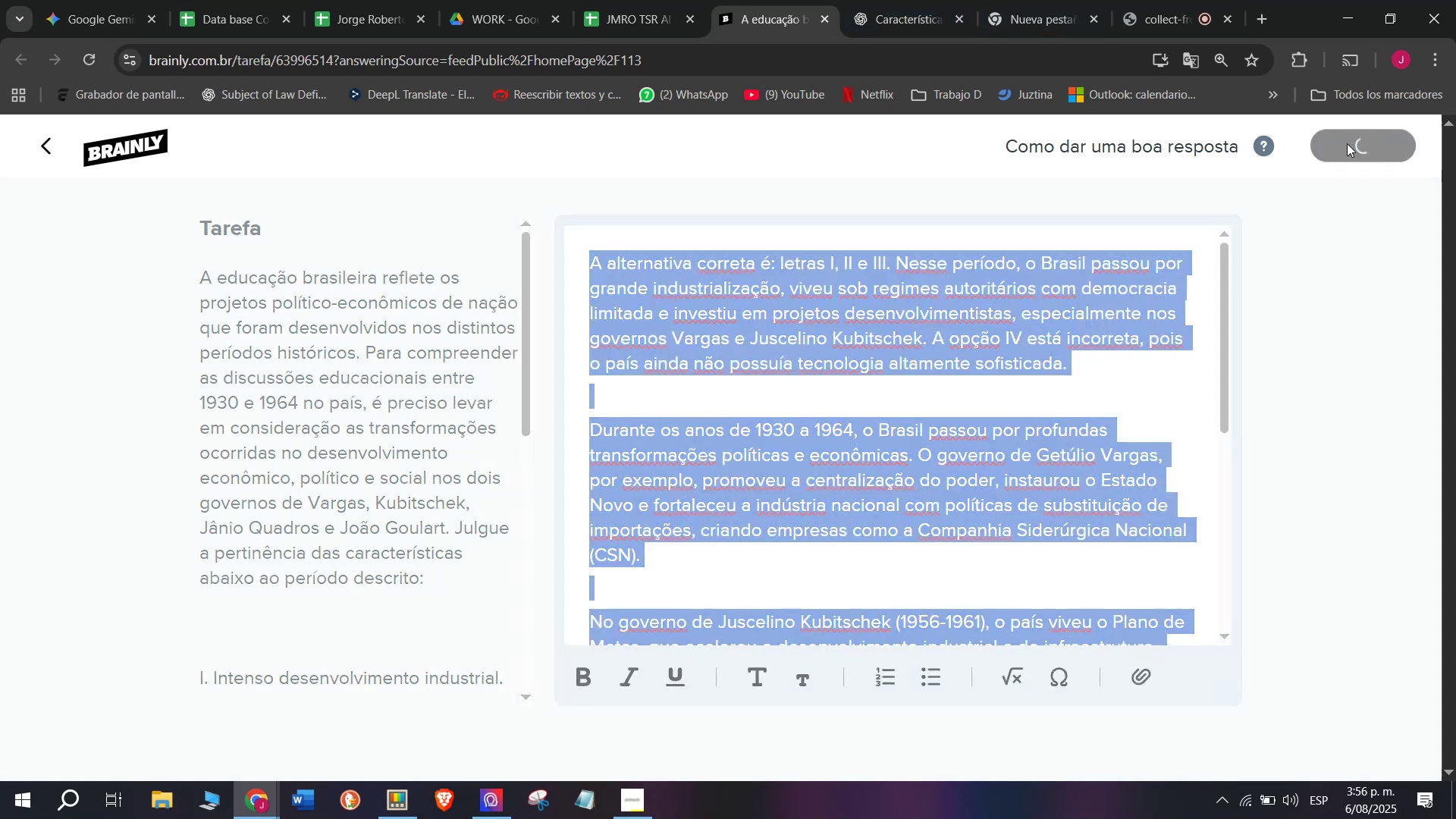 
left_click([645, 0])
 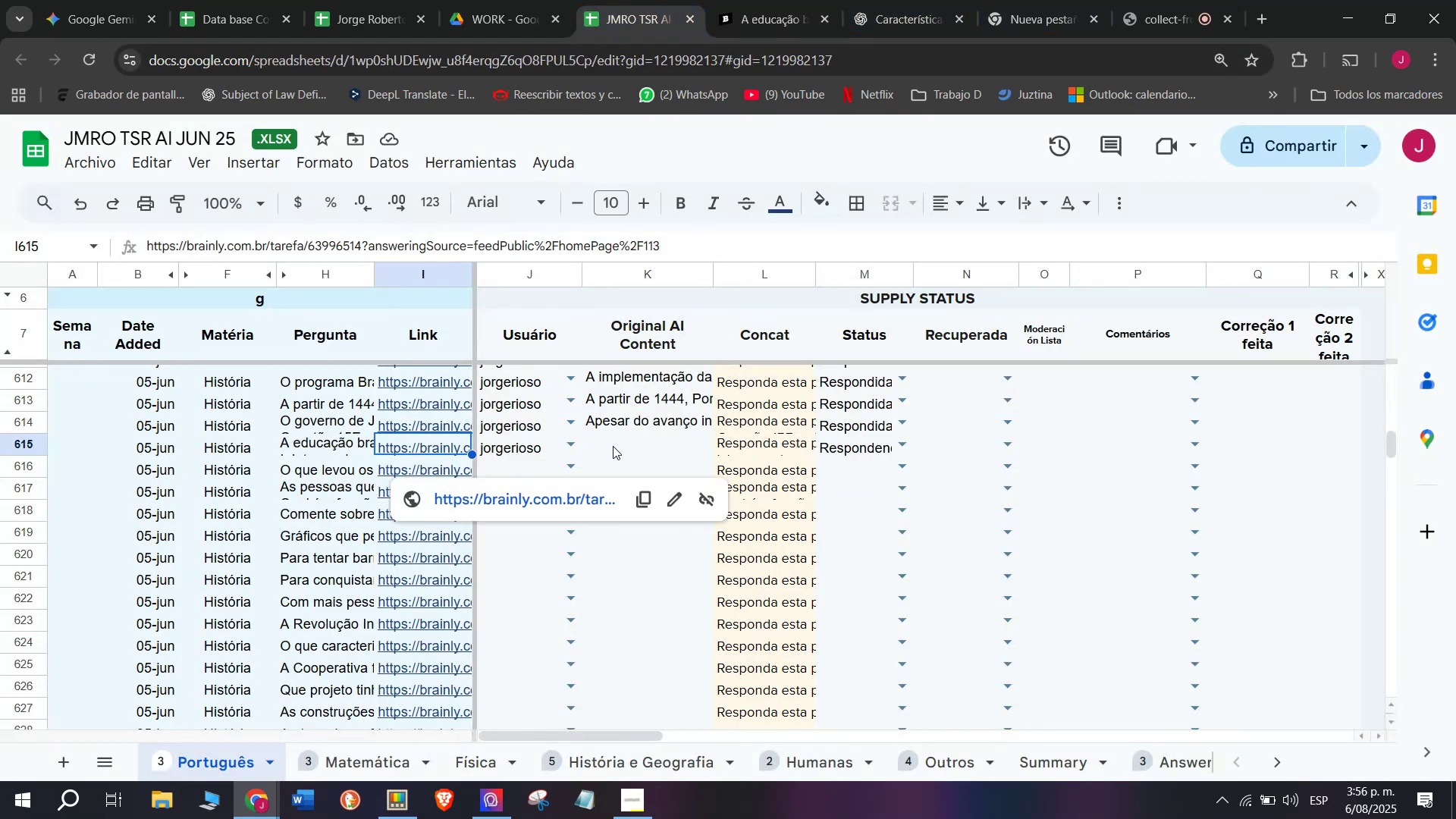 
left_click([614, 444])
 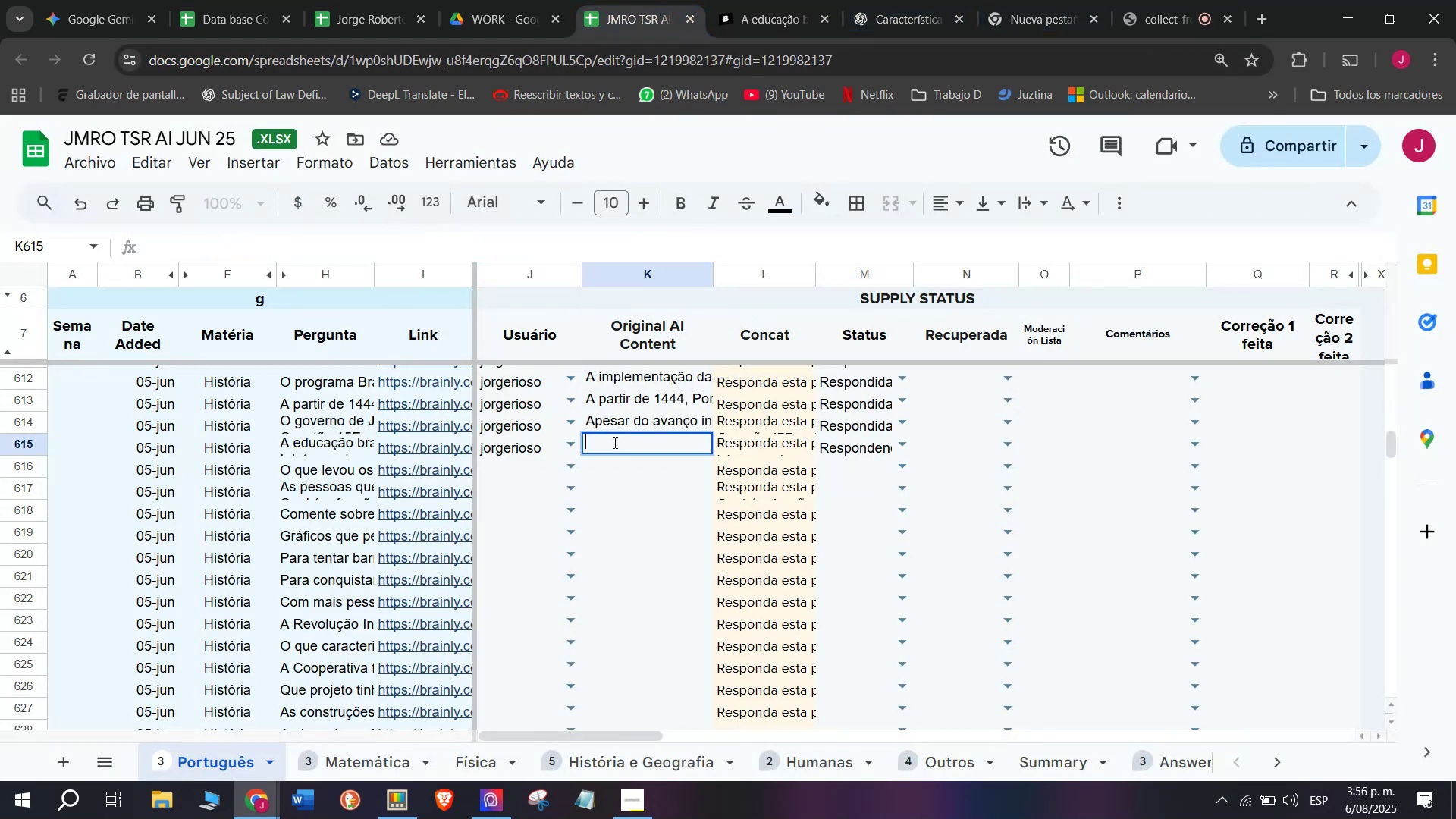 
key(Control+ControlLeft)
 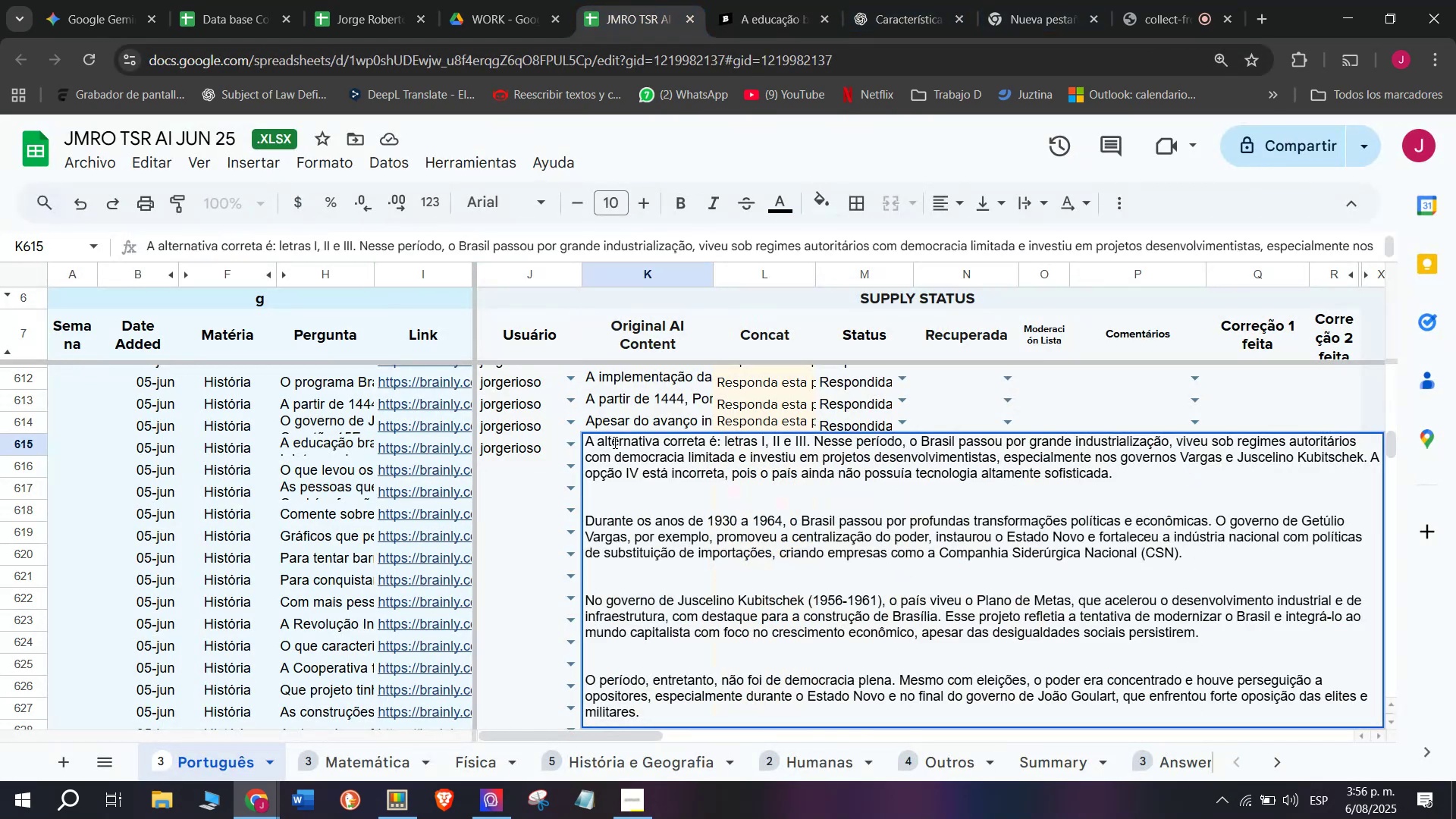 
key(Z)
 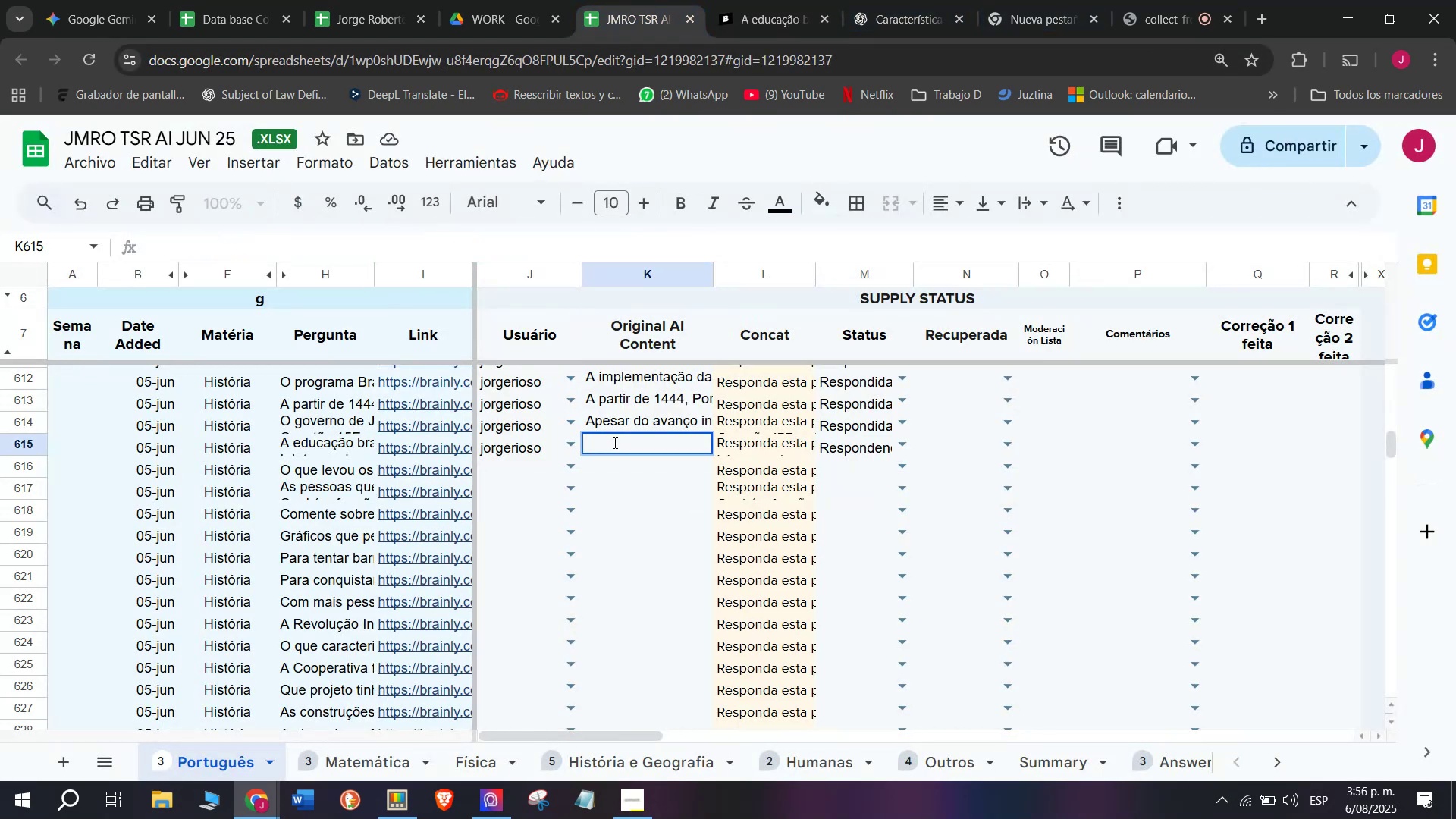 
key(Control+V)
 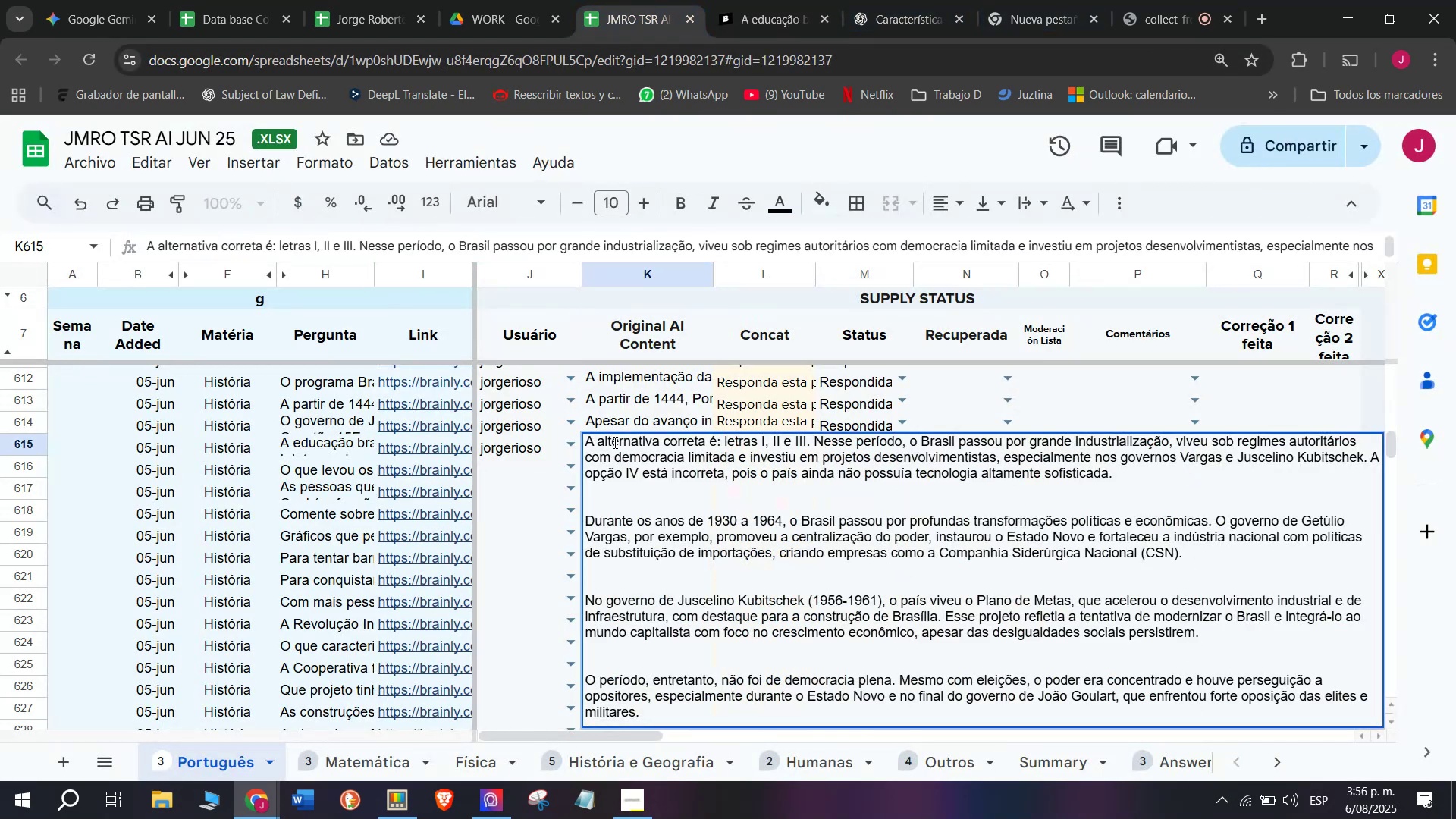 
key(Enter)
 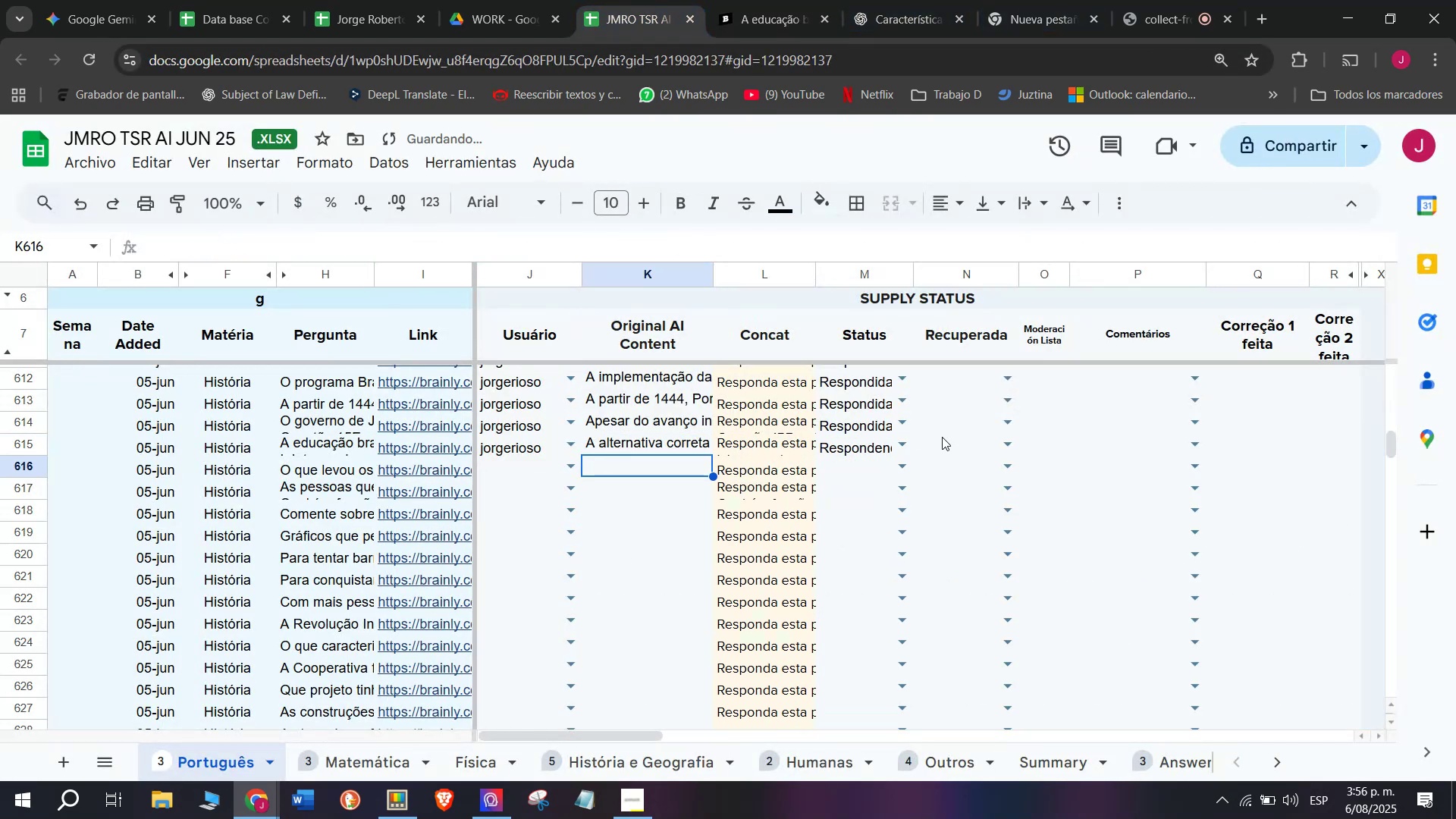 
left_click([903, 447])
 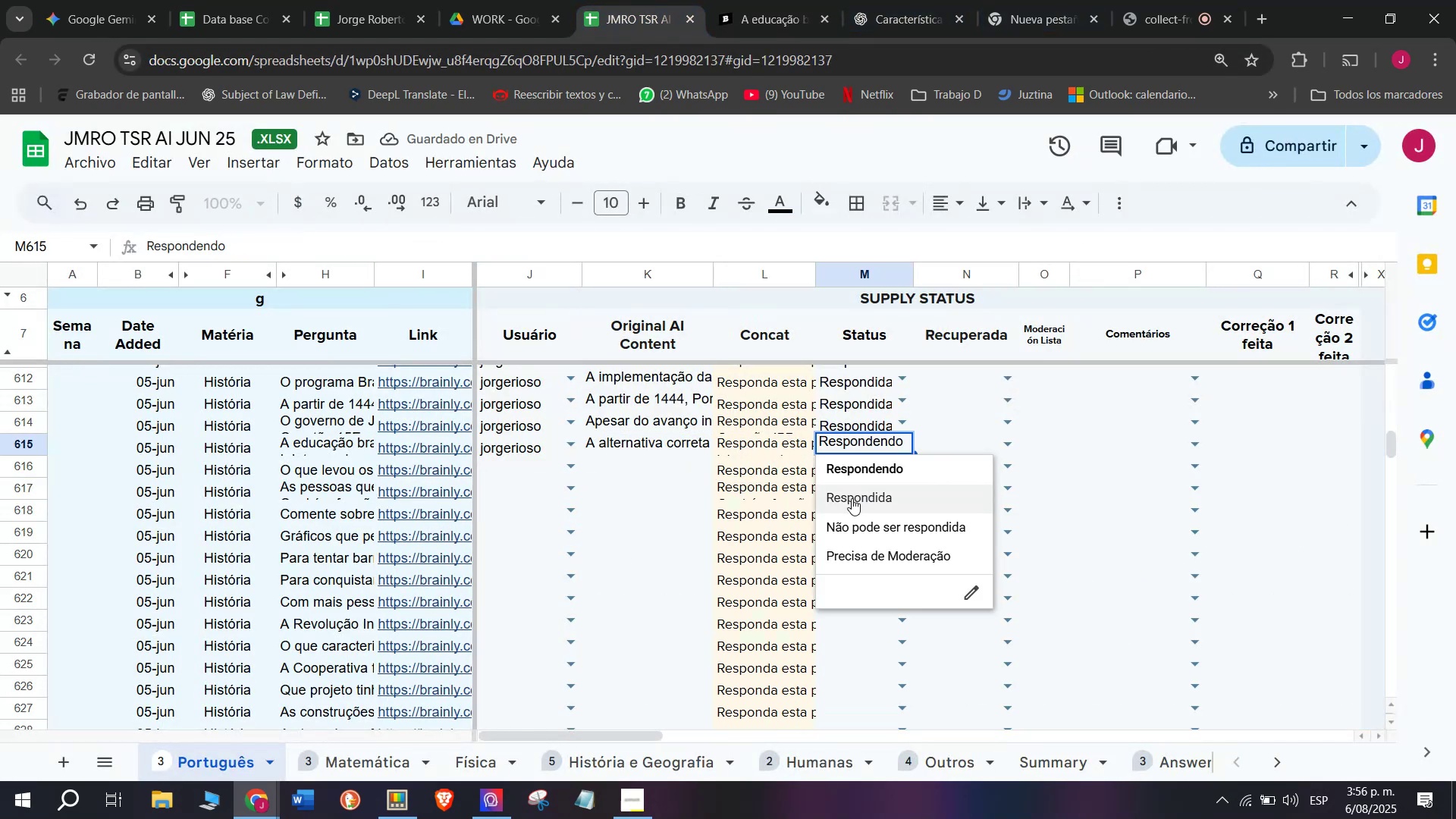 
left_click([852, 499])
 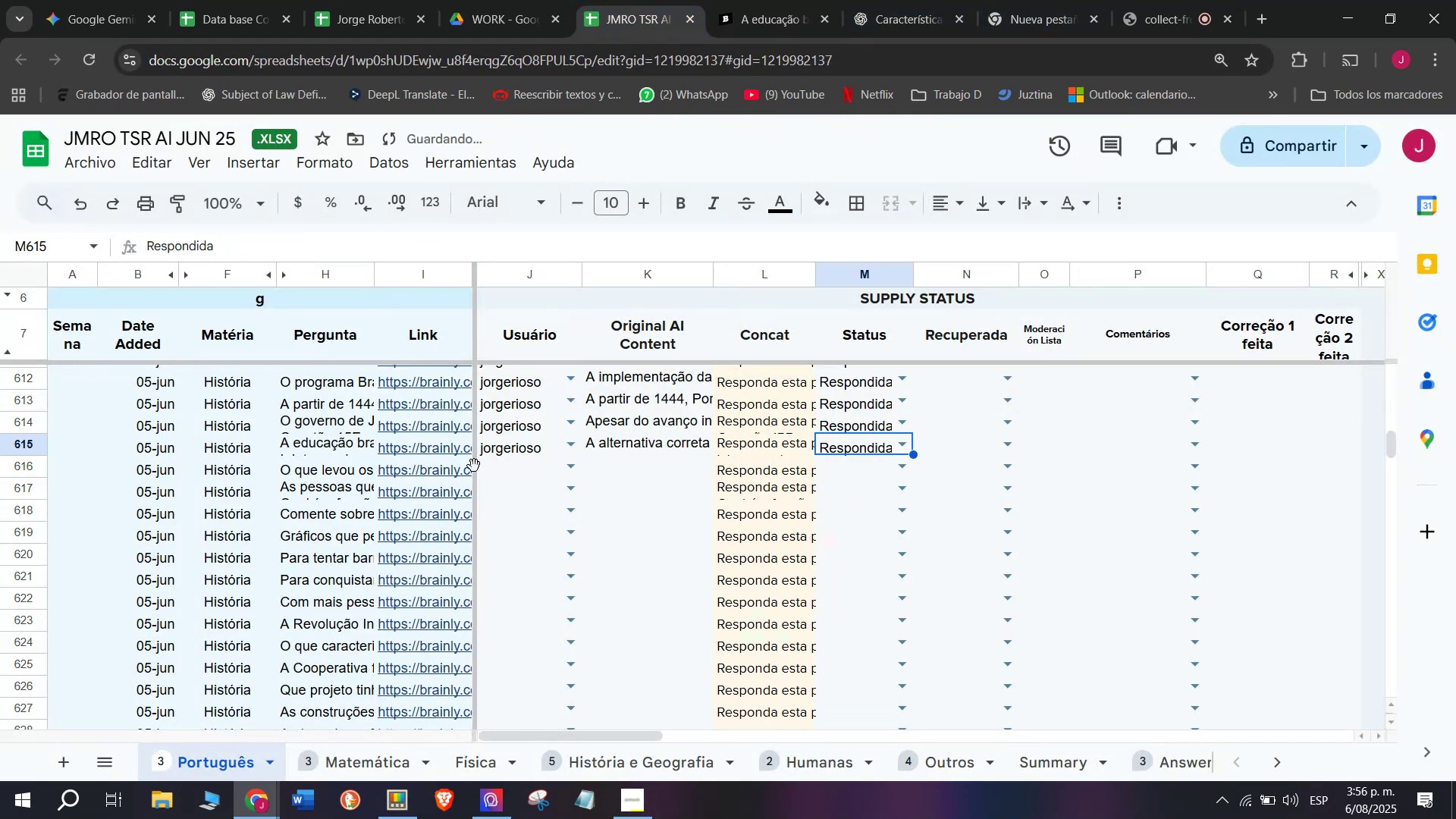 
left_click([461, 471])
 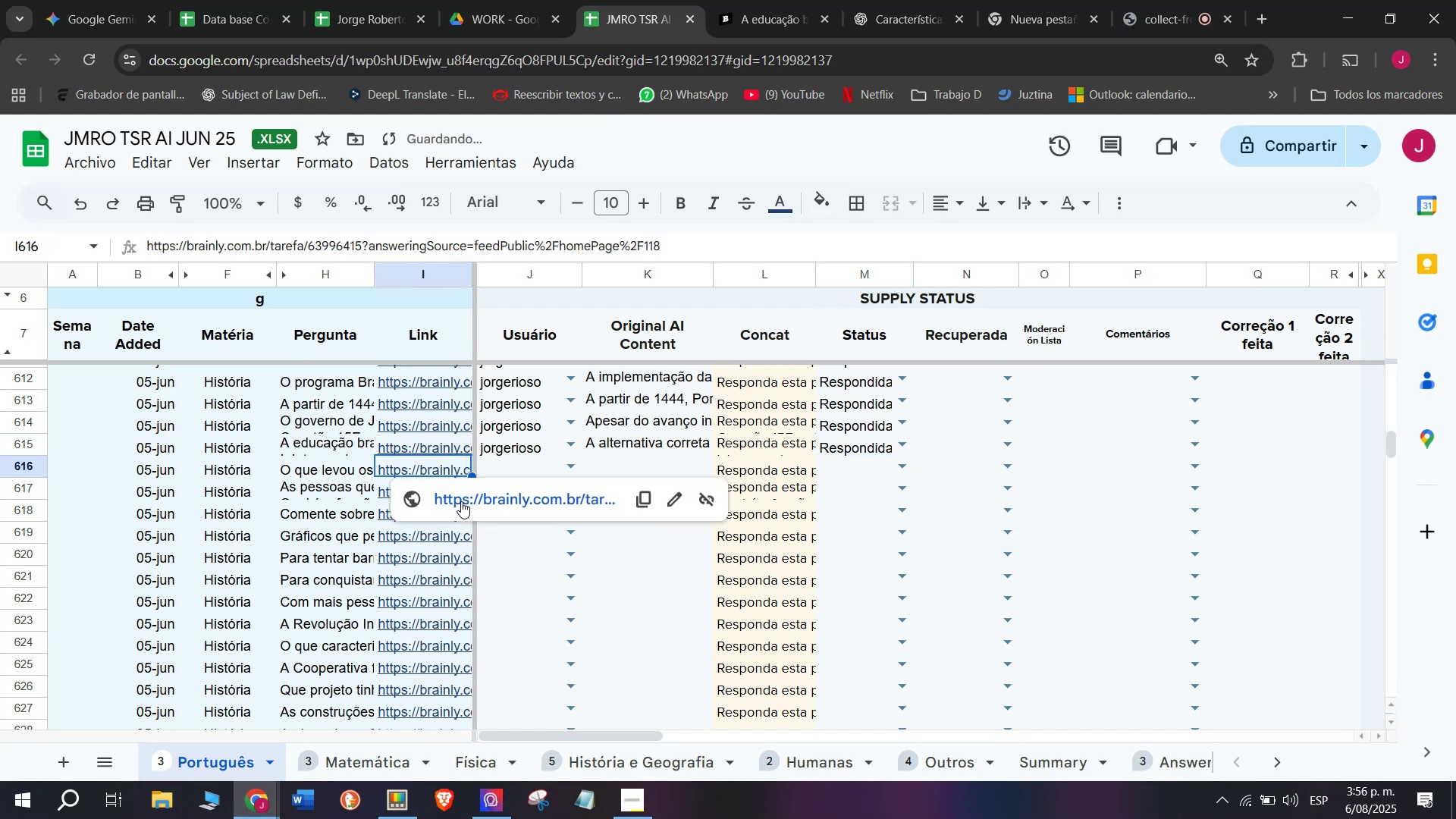 
left_click([461, 504])
 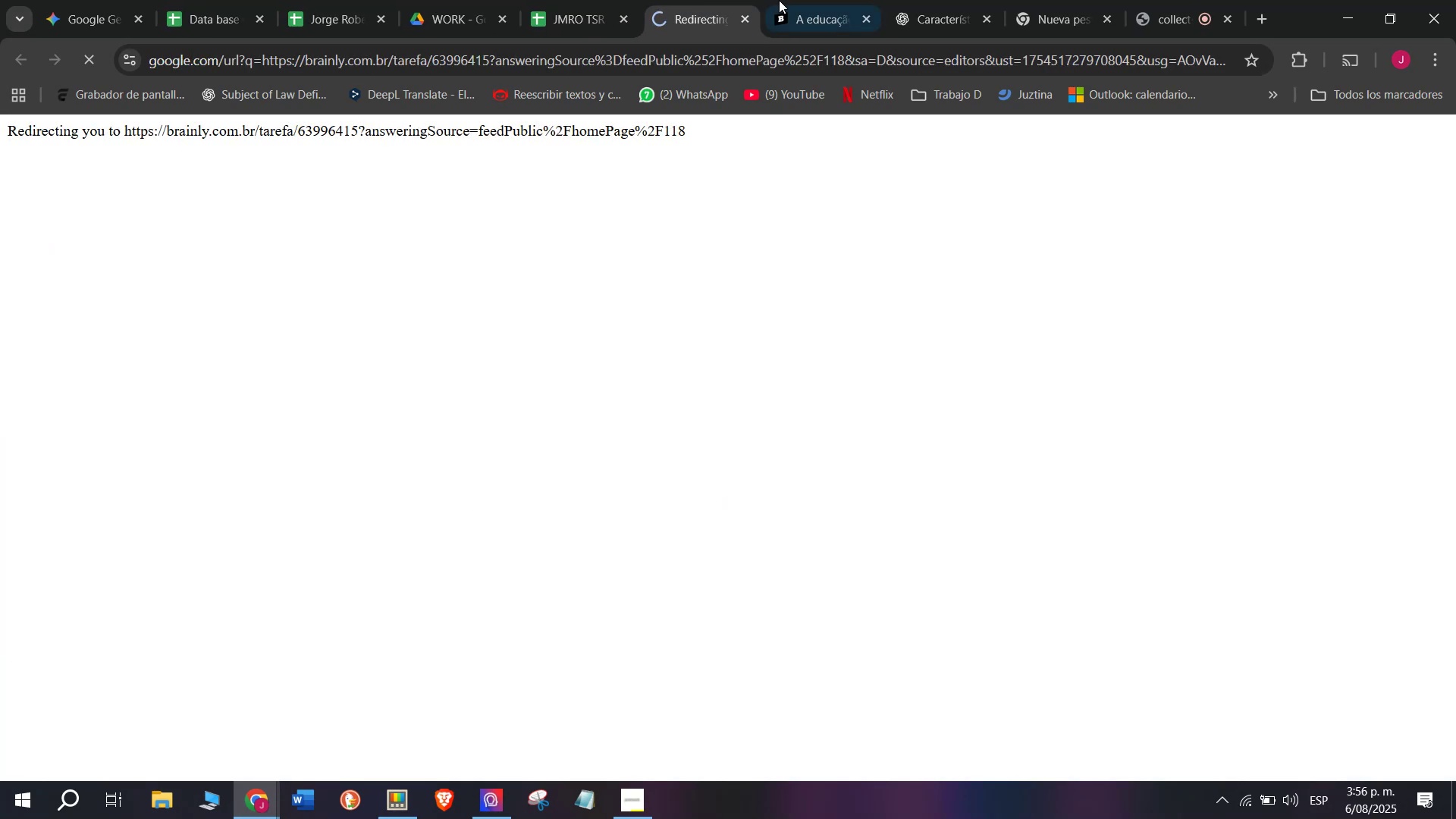 
left_click([846, 0])
 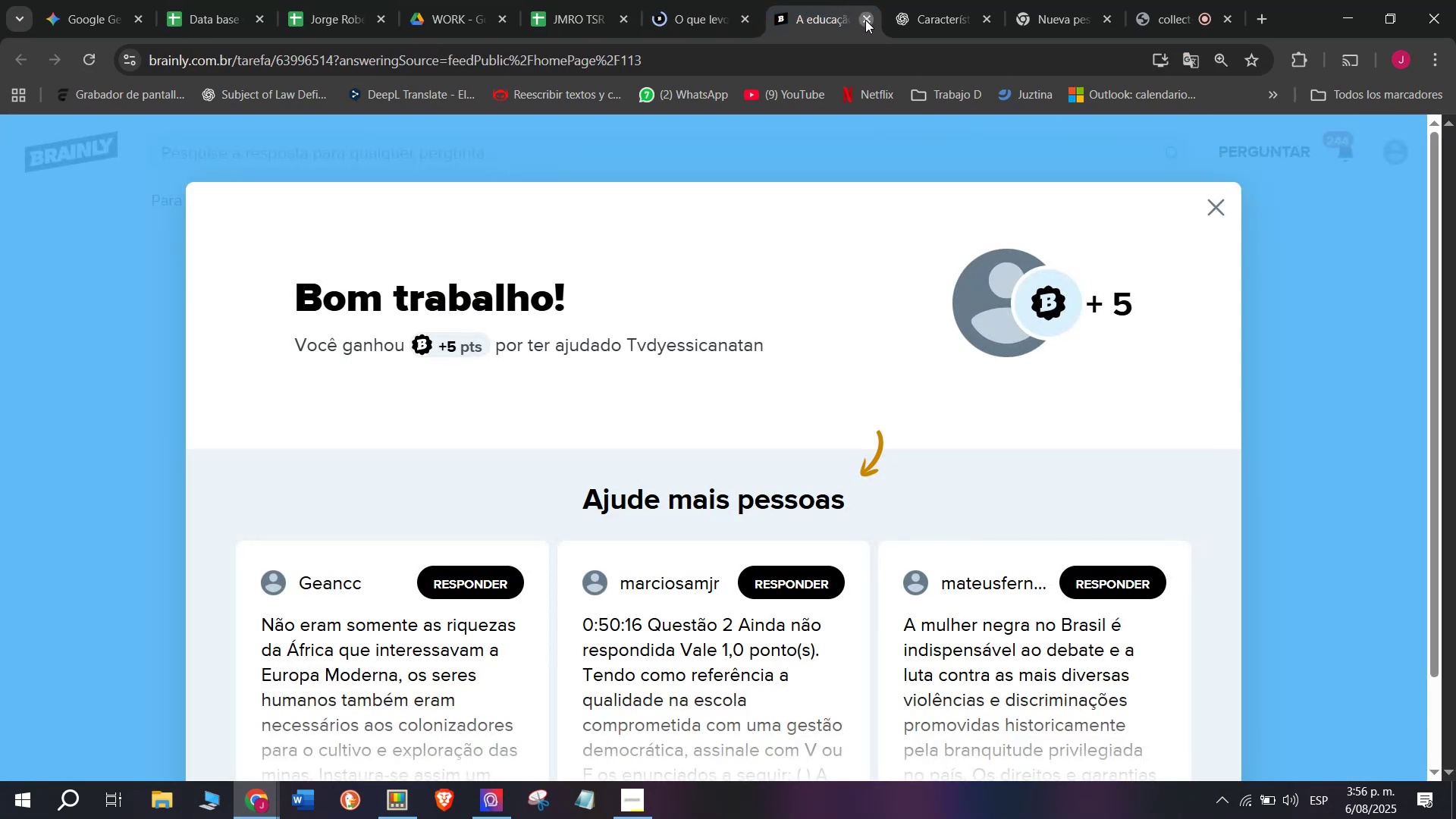 
double_click([666, 0])
 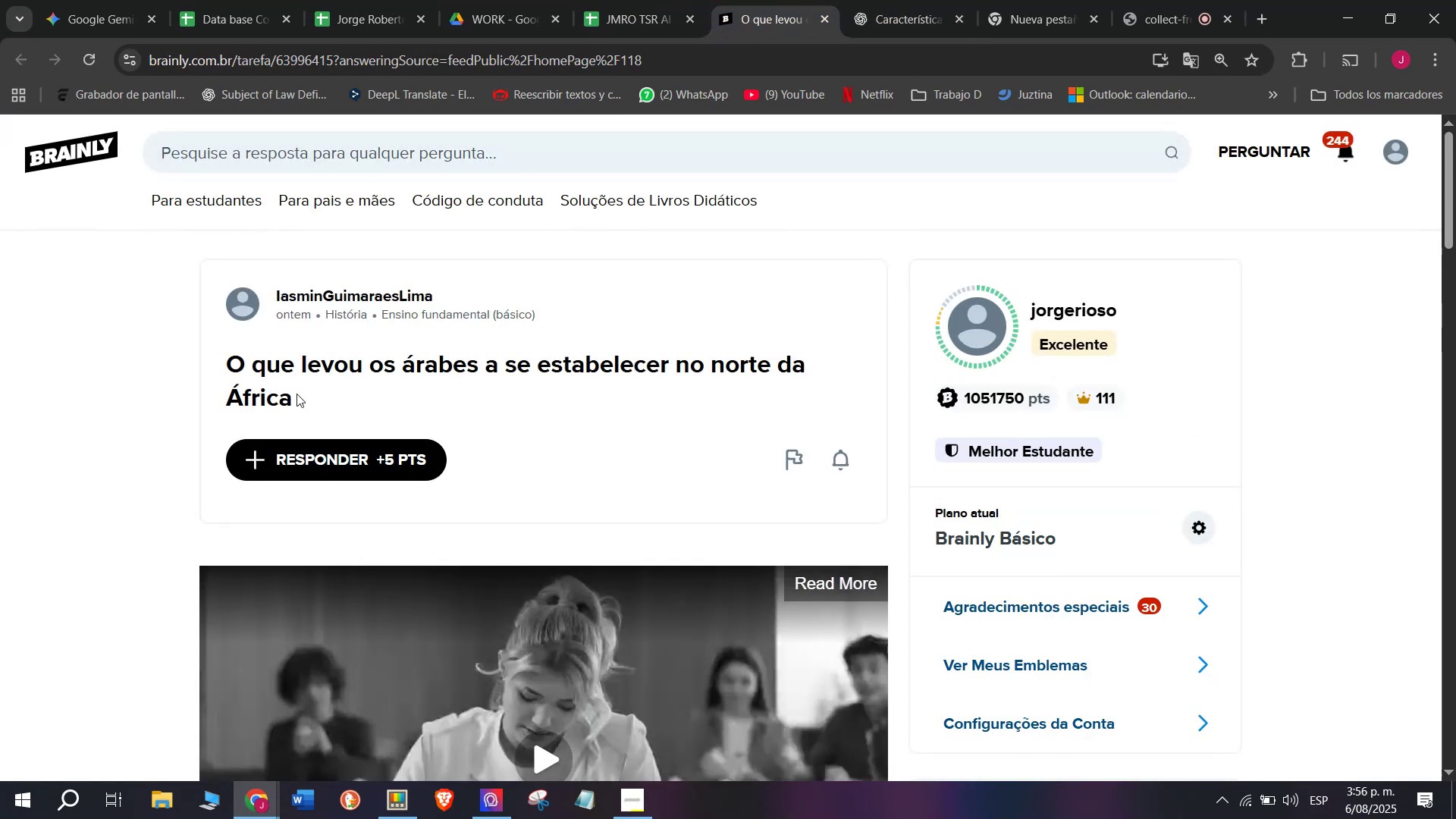 
left_click_drag(start_coordinate=[303, 403], to_coordinate=[205, 365])
 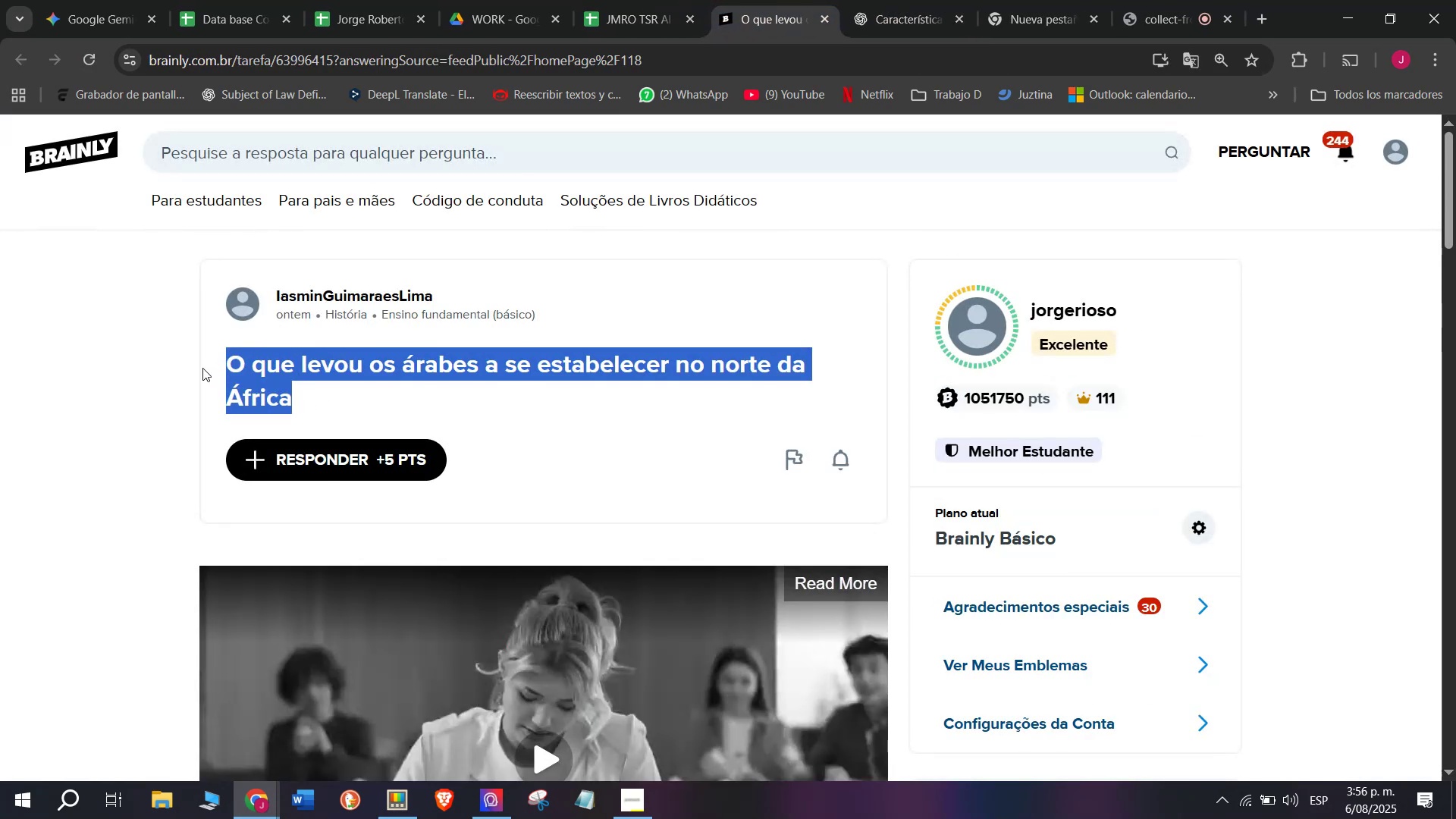 
key(Break)
 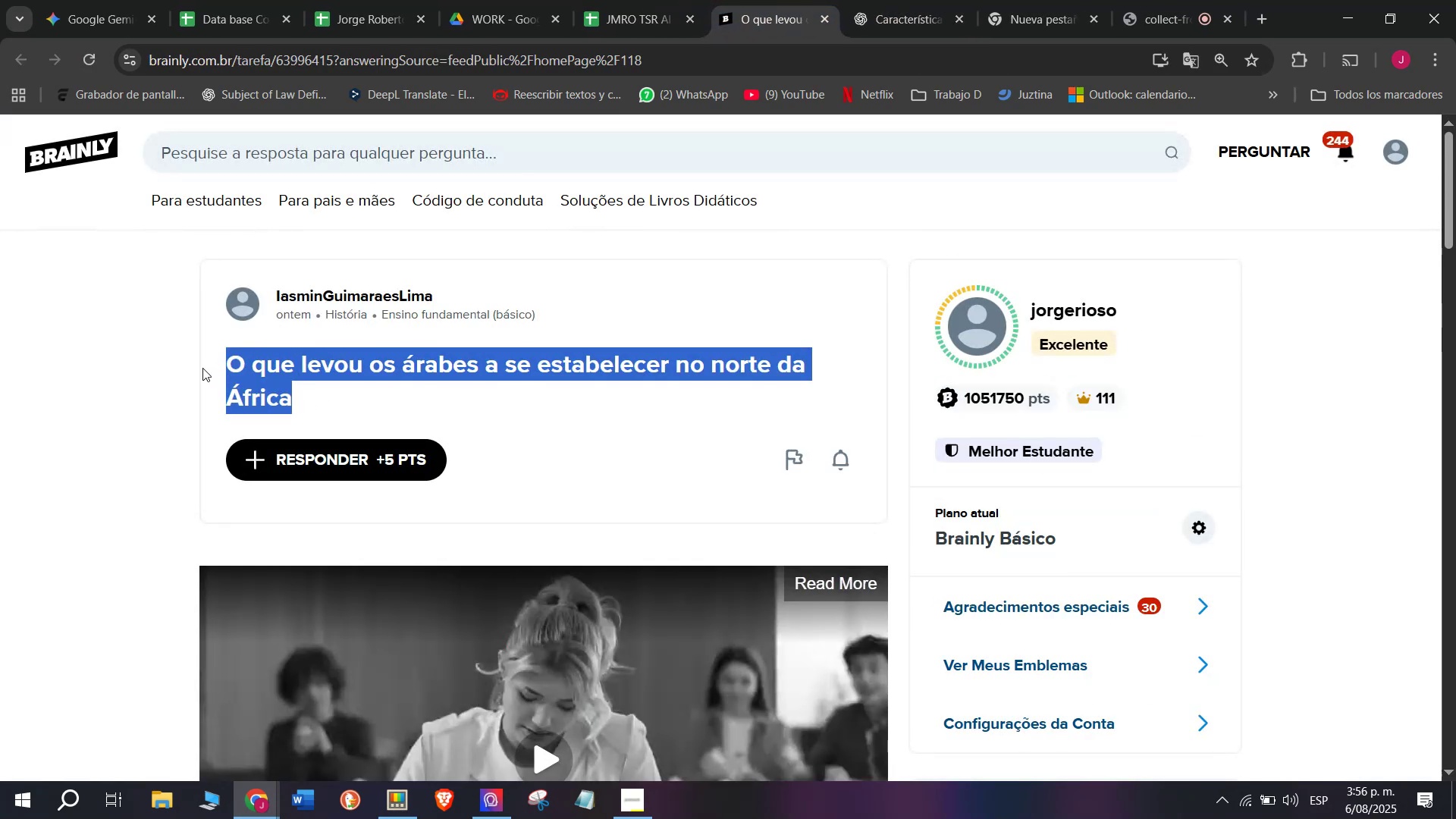 
key(Control+ControlLeft)
 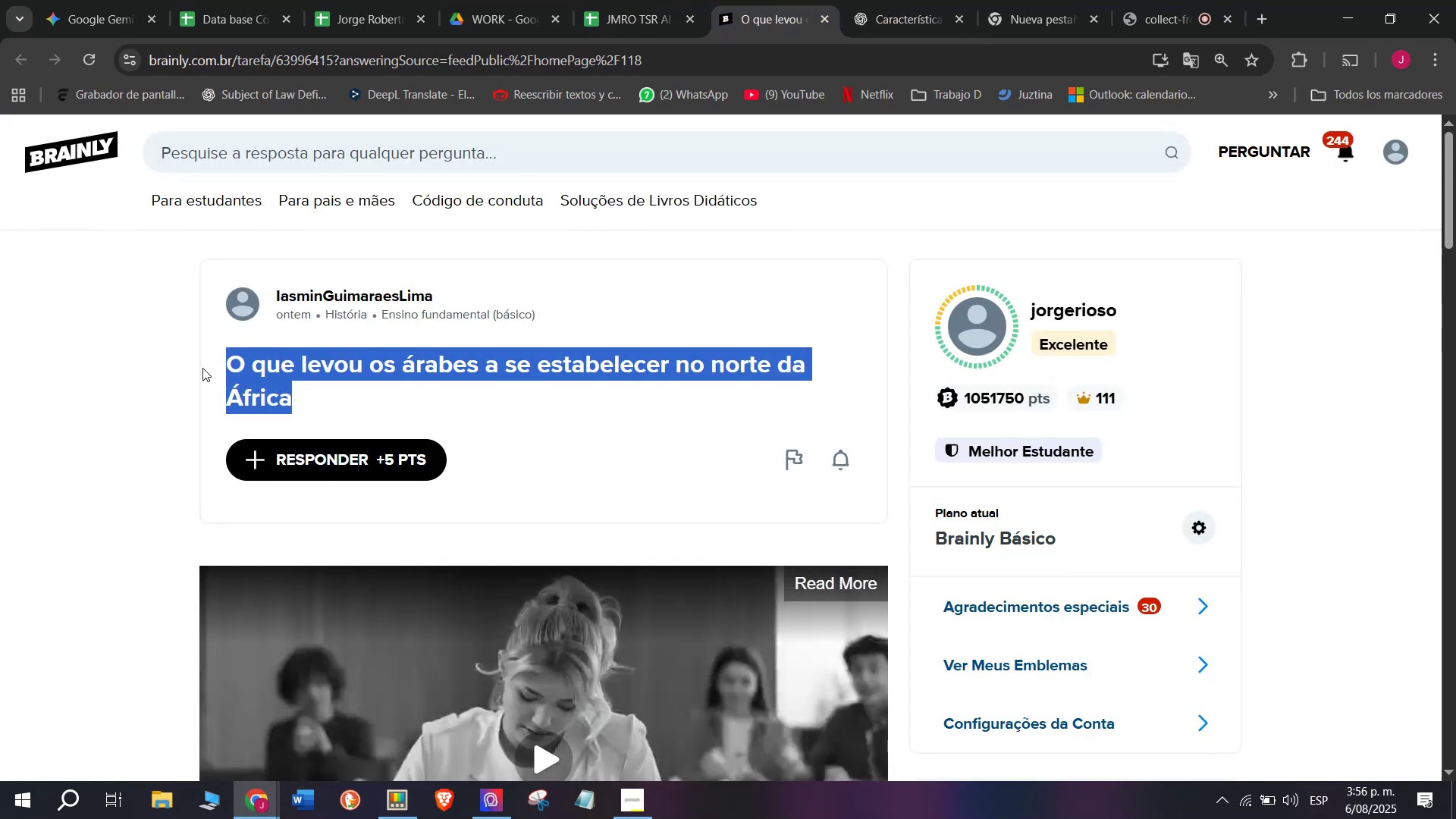 
key(Control+C)
 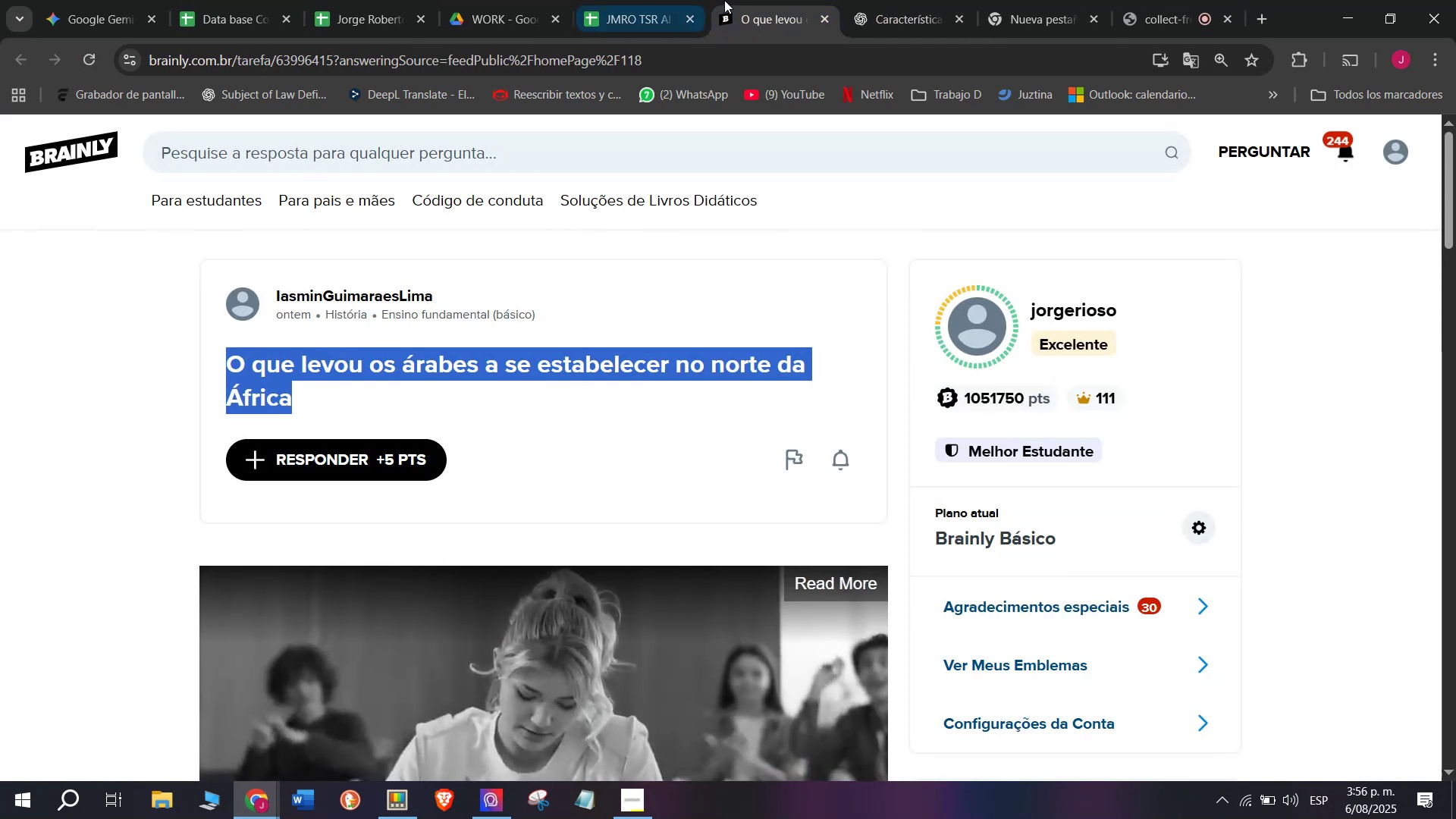 
left_click([918, 0])
 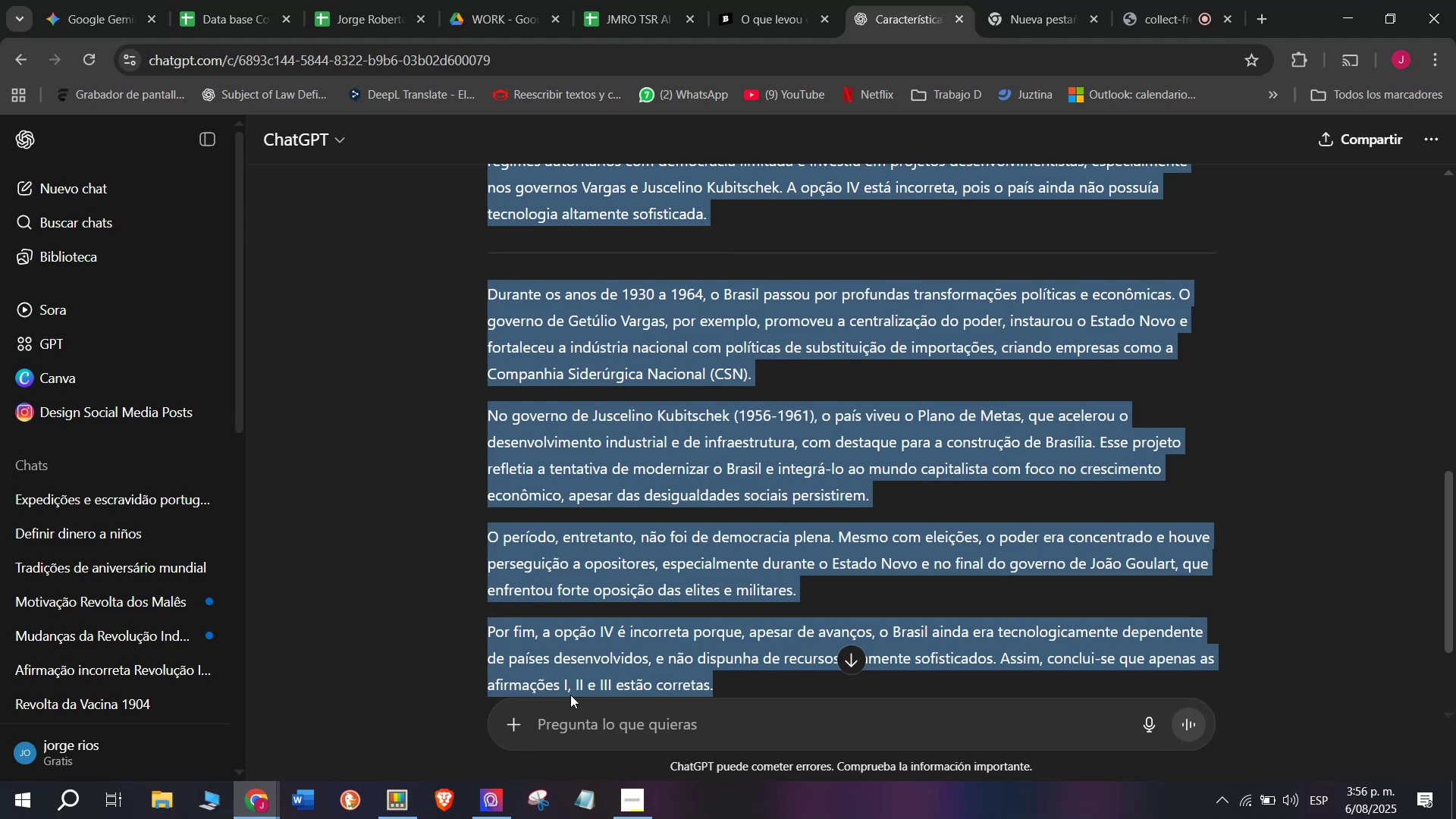 
left_click([570, 726])
 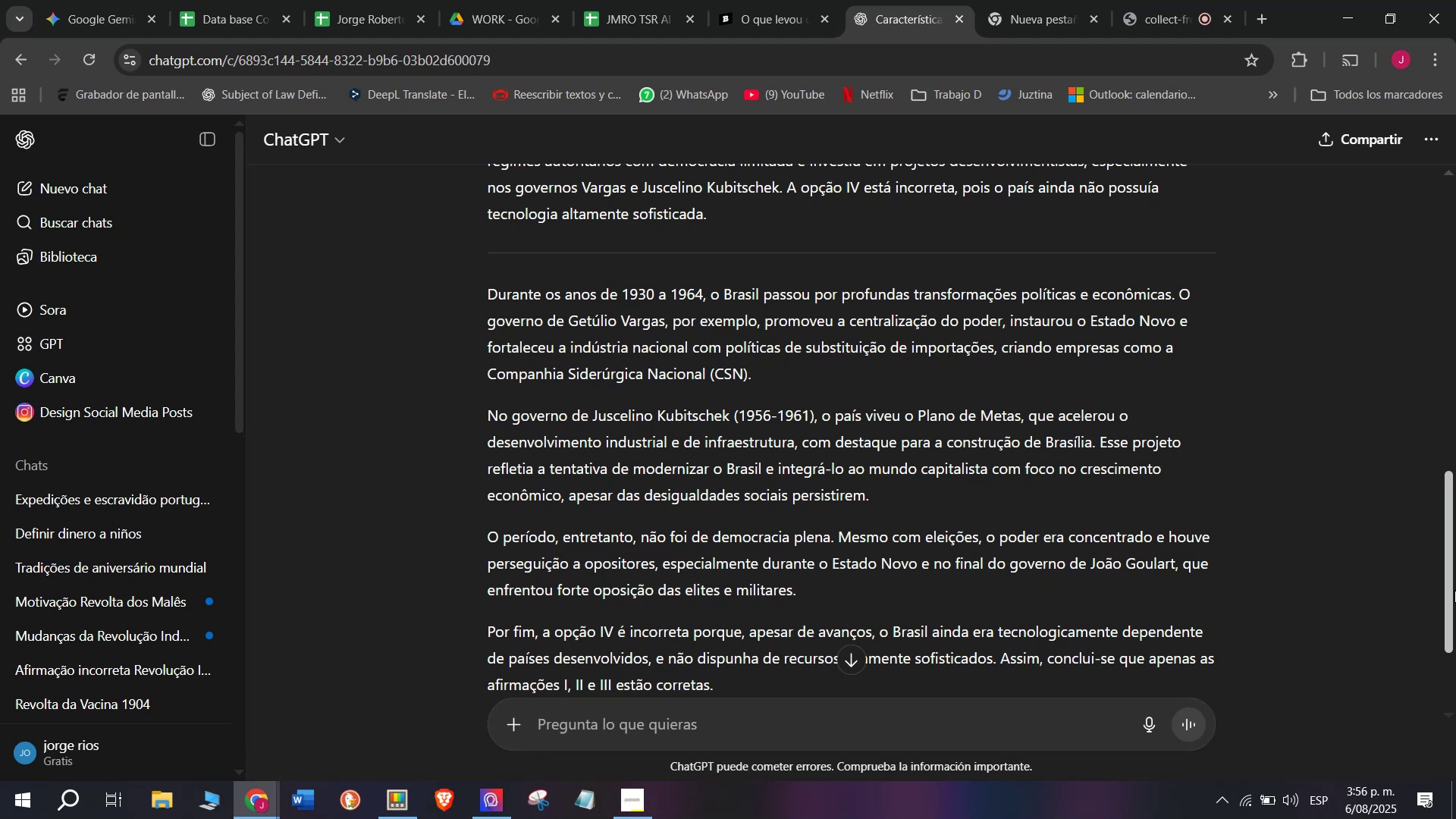 
wait(31.39)
 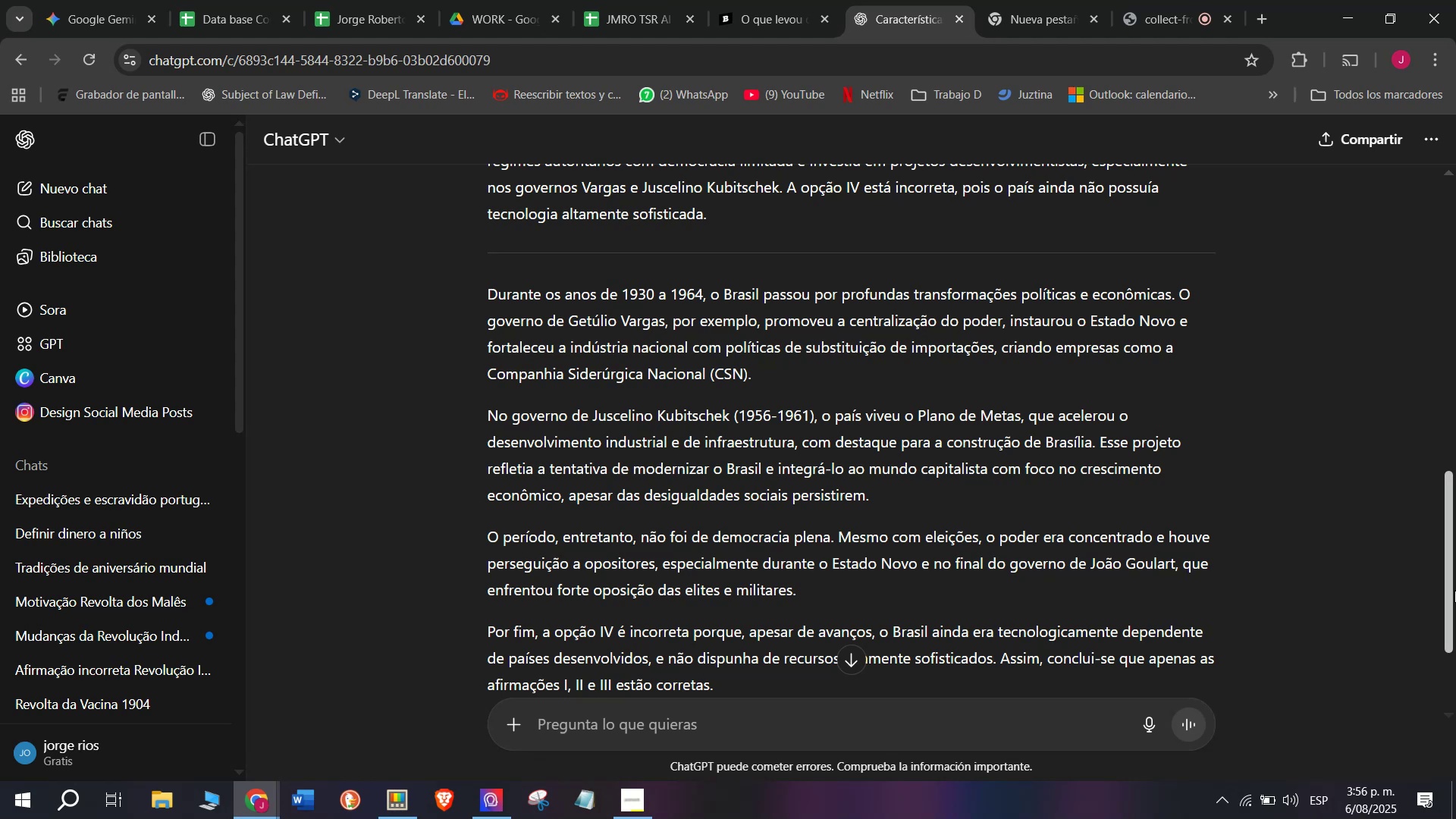 
scroll: coordinate [1003, 515], scroll_direction: none, amount: 0.0
 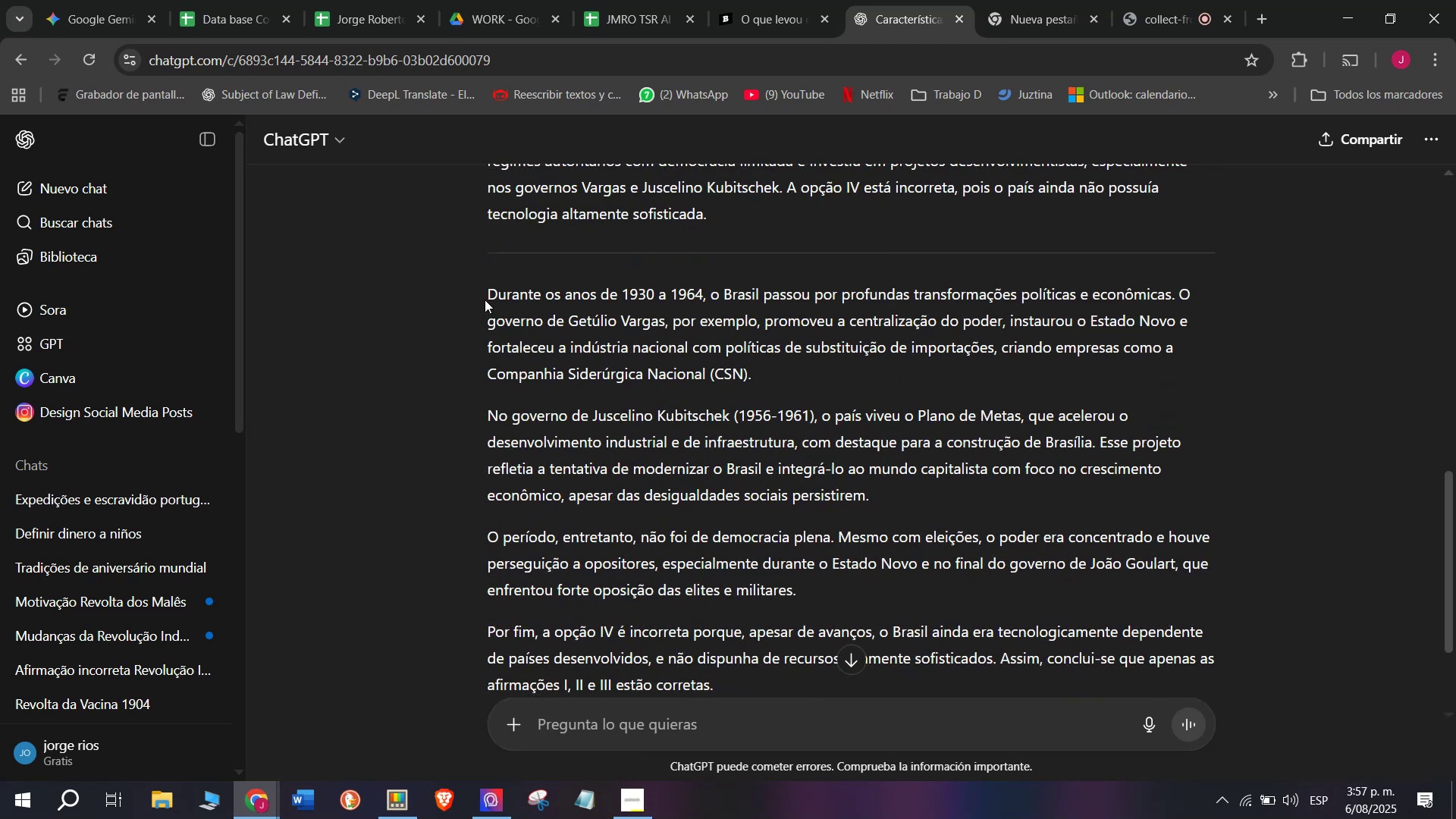 
wait(6.25)
 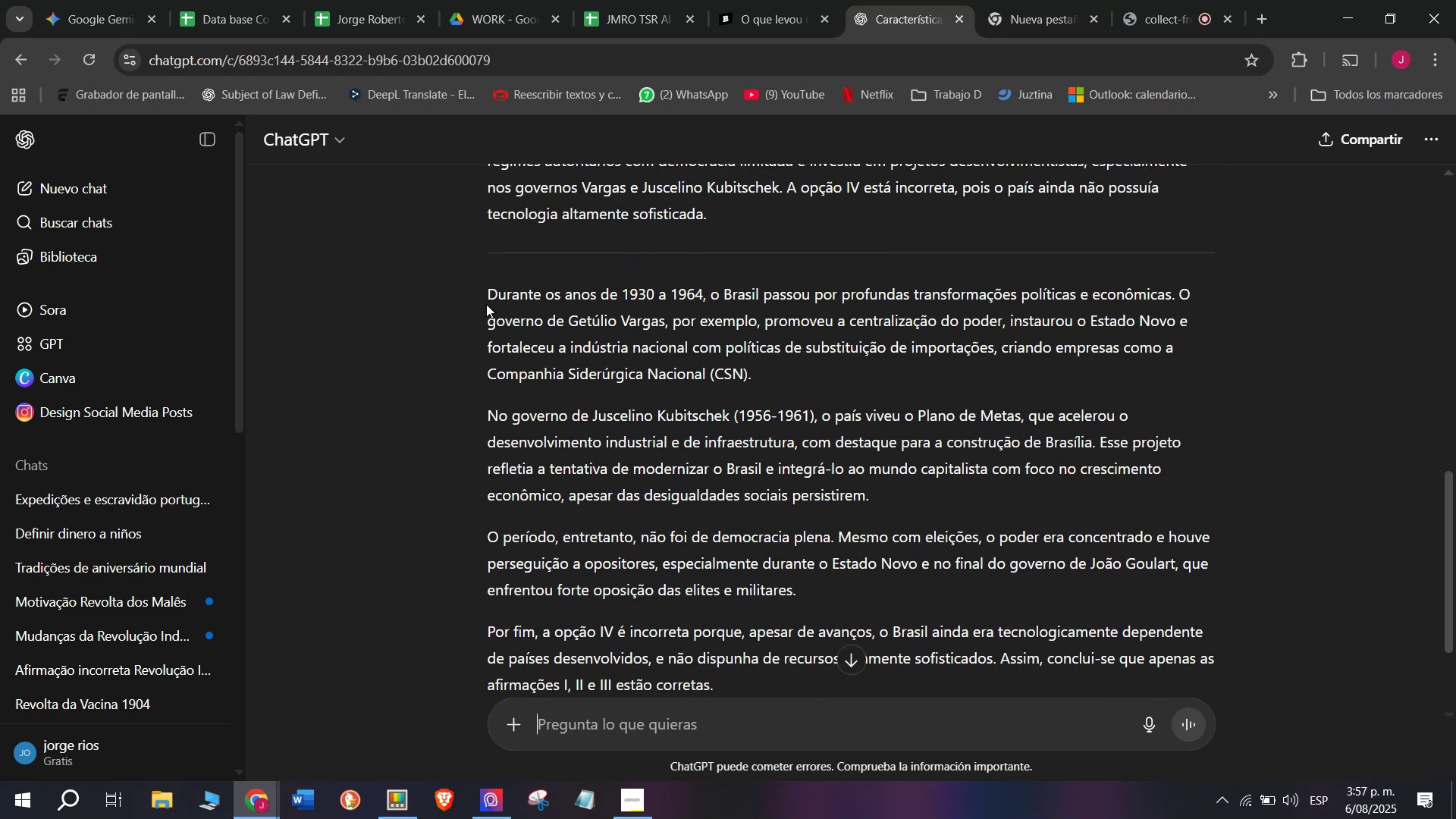 
left_click([485, 300])
 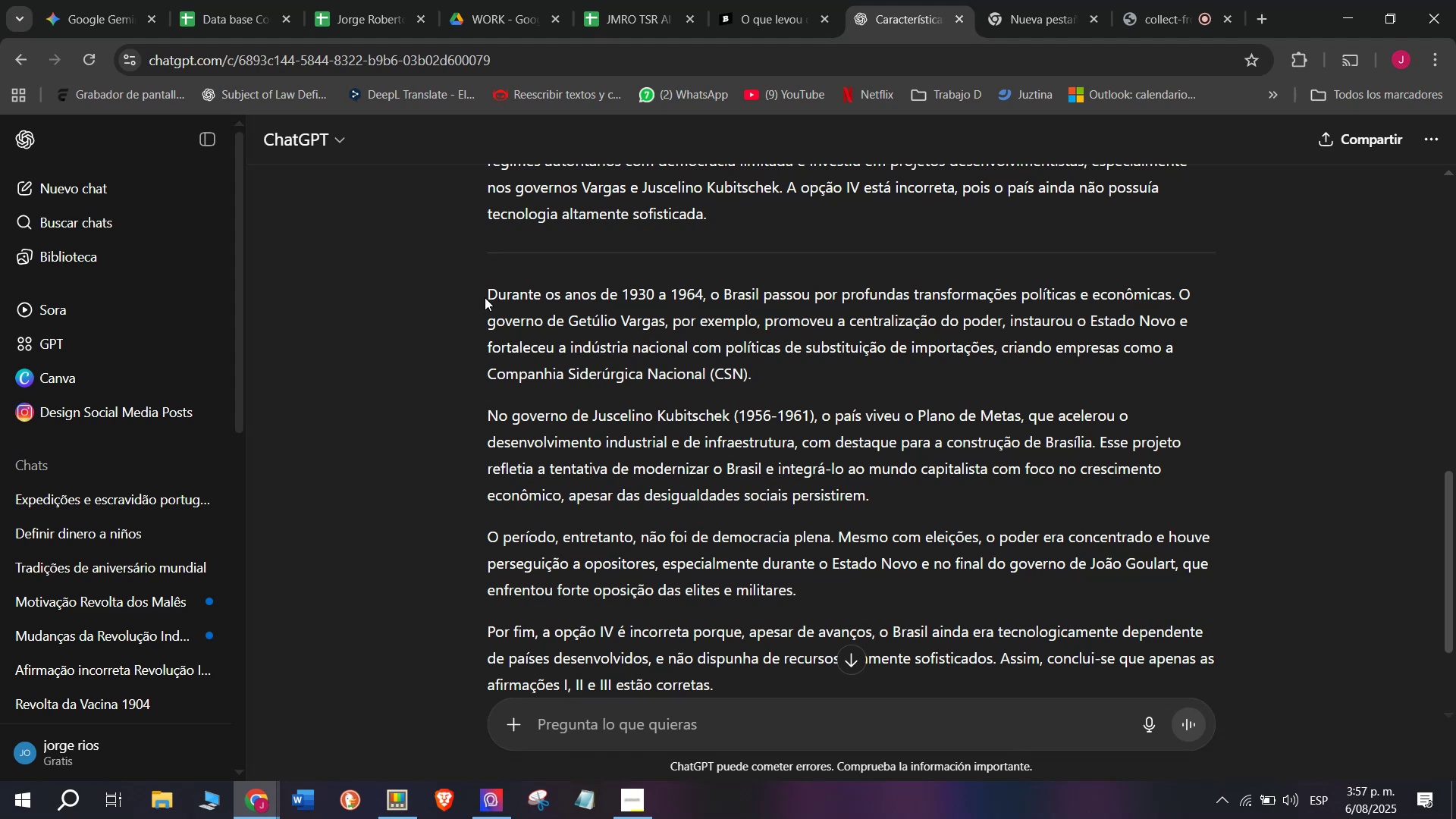 
left_click_drag(start_coordinate=[479, 282], to_coordinate=[840, 587])
 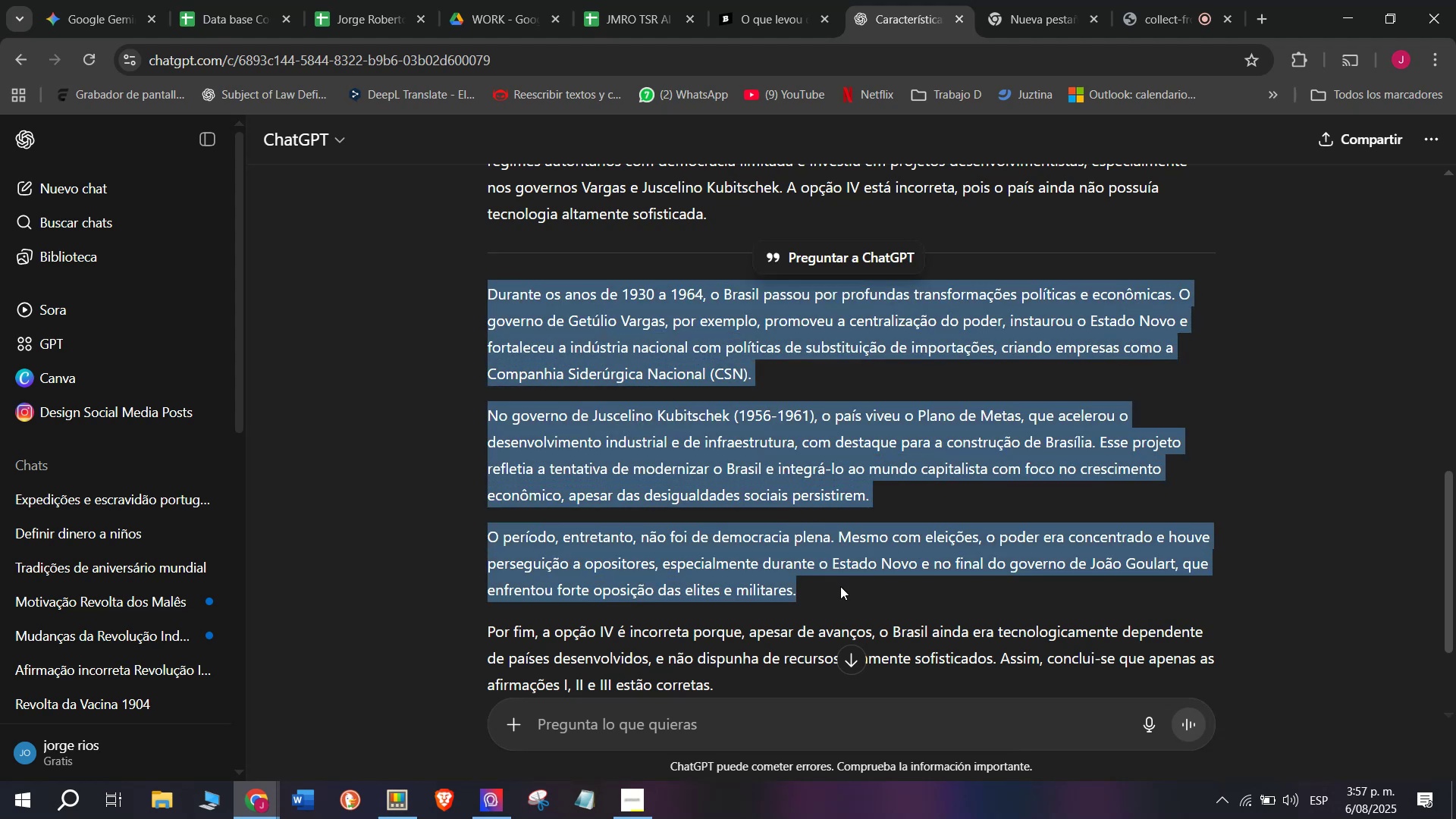 
key(Control+ControlLeft)
 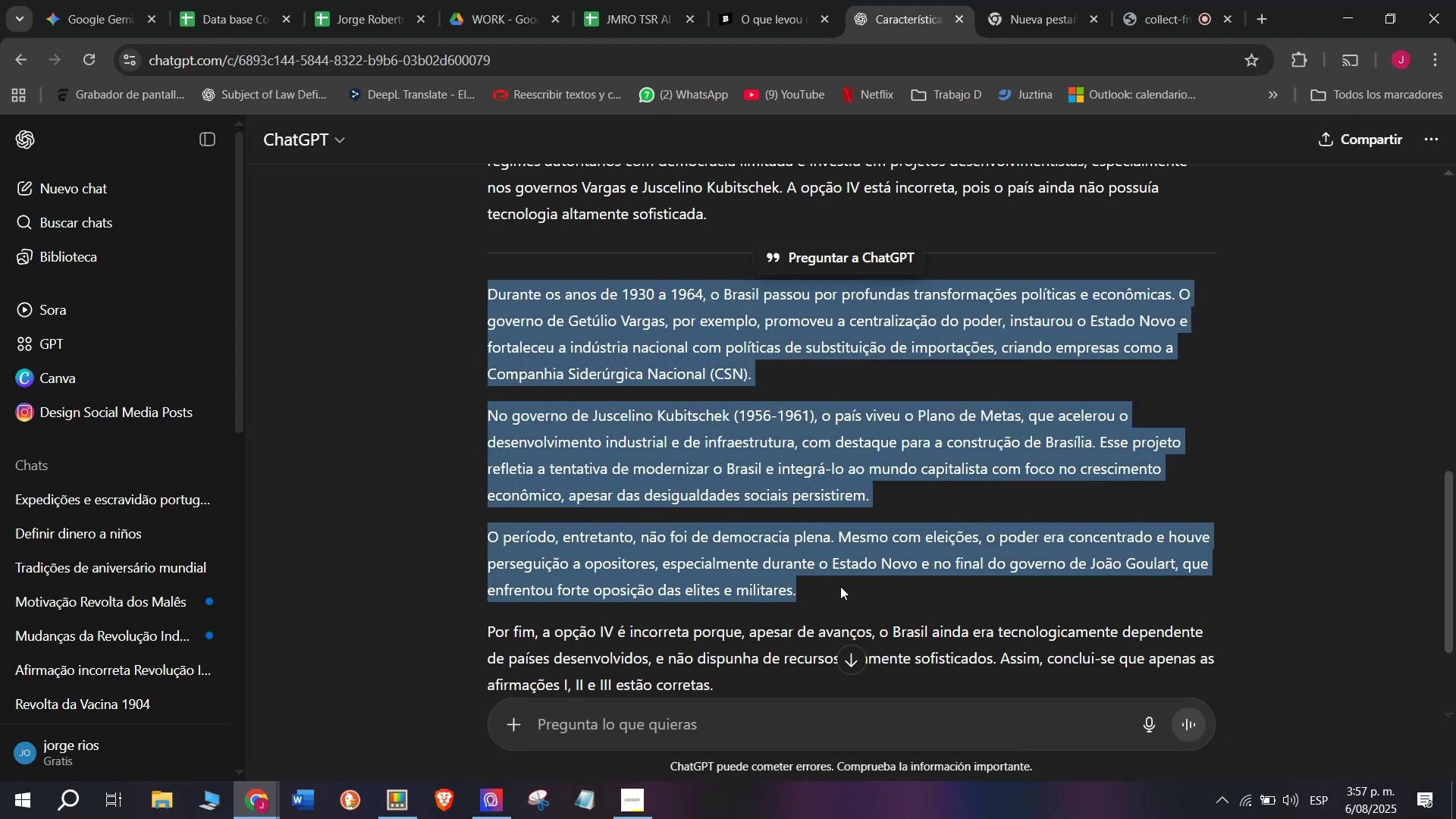 
key(Break)
 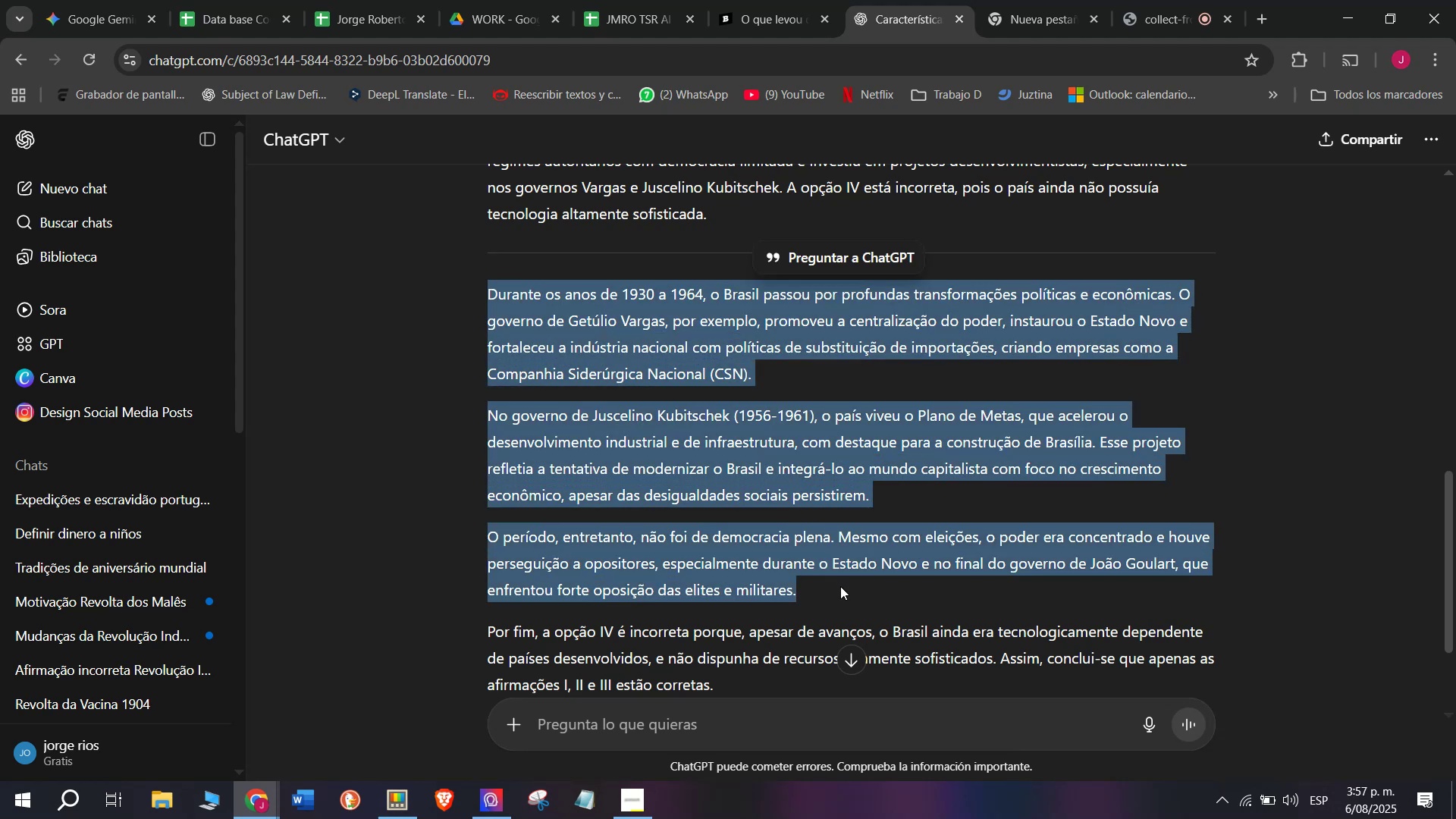 
key(Control+C)
 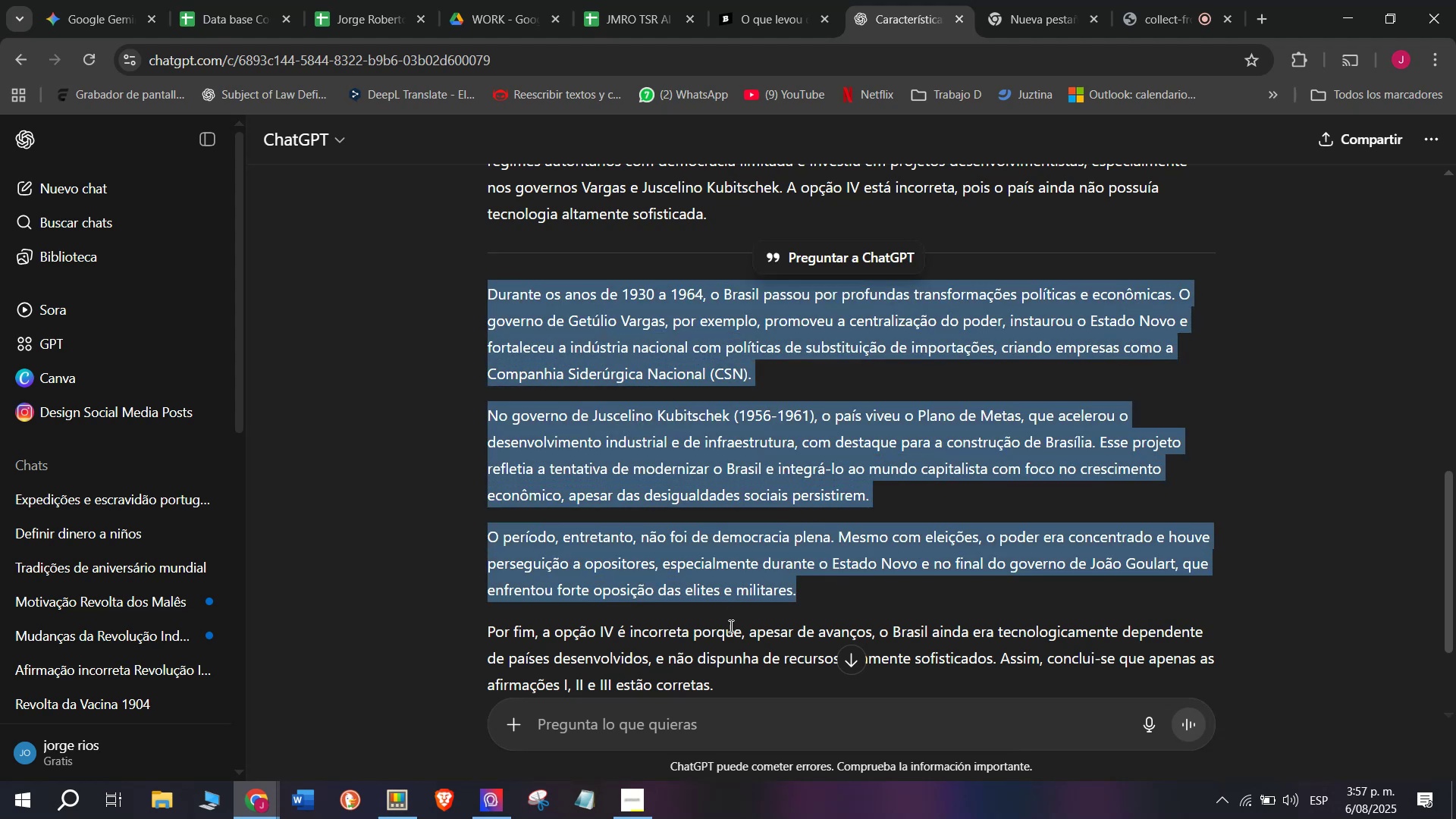 
left_click_drag(start_coordinate=[730, 680], to_coordinate=[476, 306])
 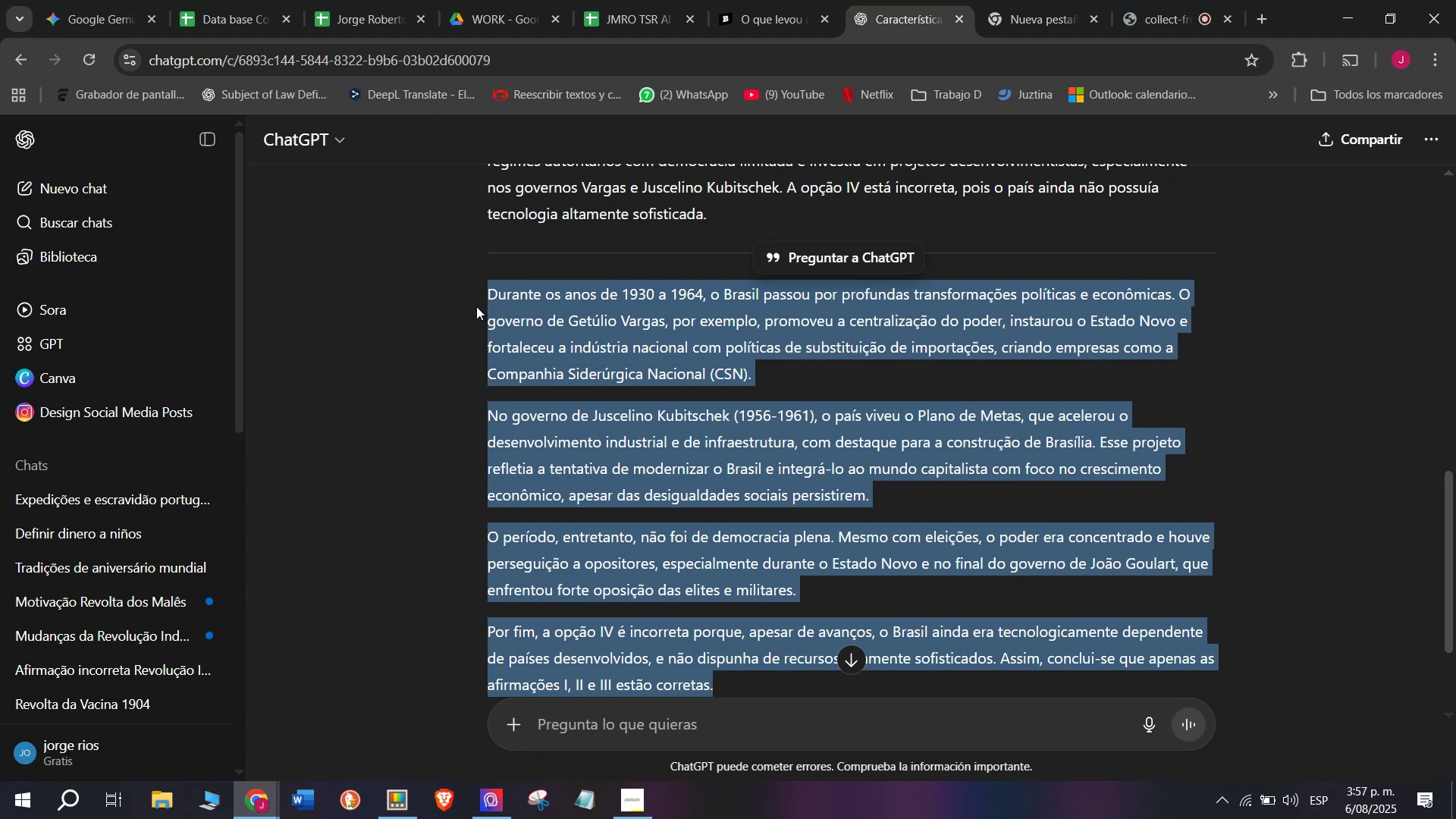 
scroll: coordinate [566, 394], scroll_direction: up, amount: 1.0
 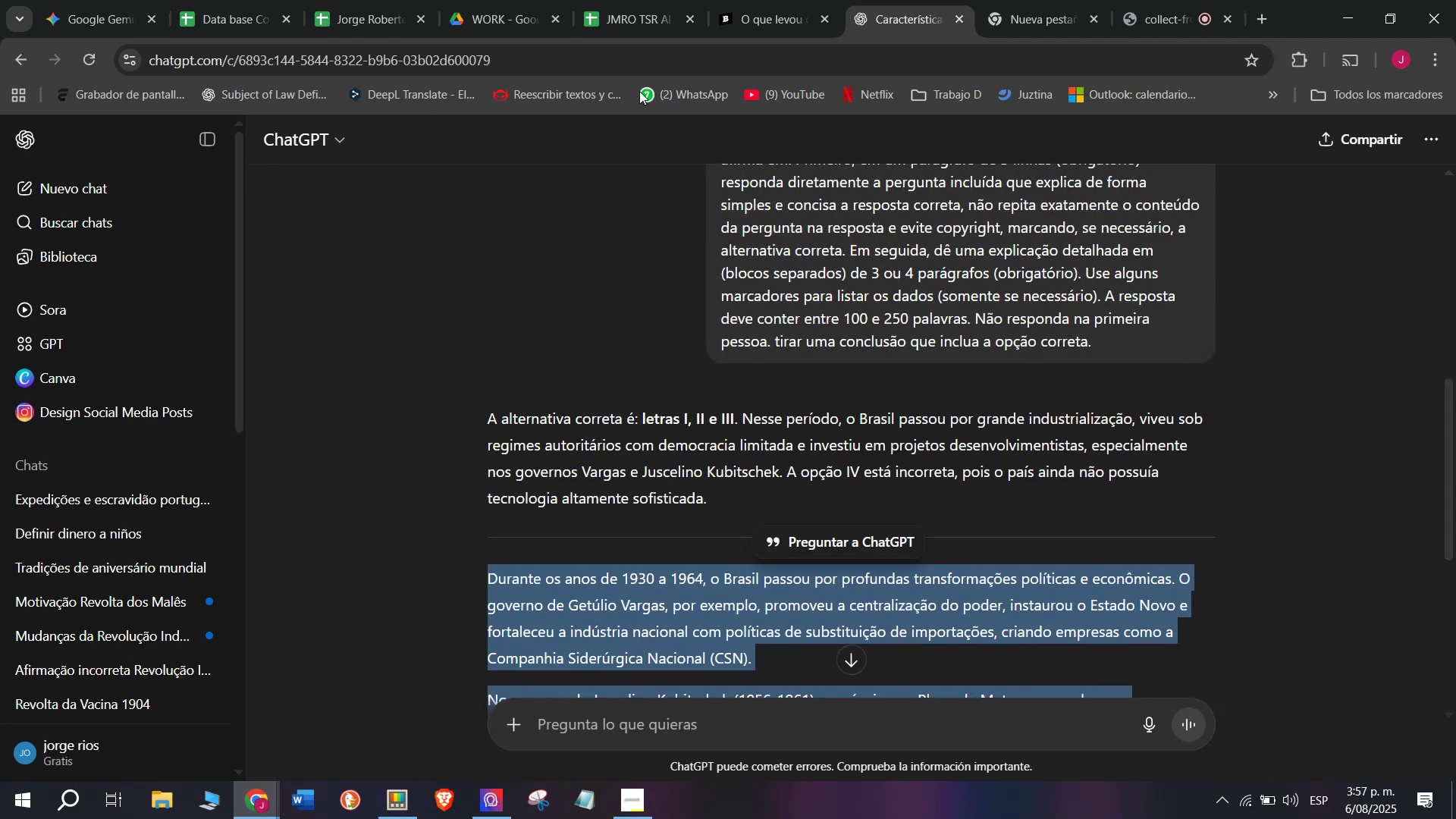 
left_click([764, 0])
 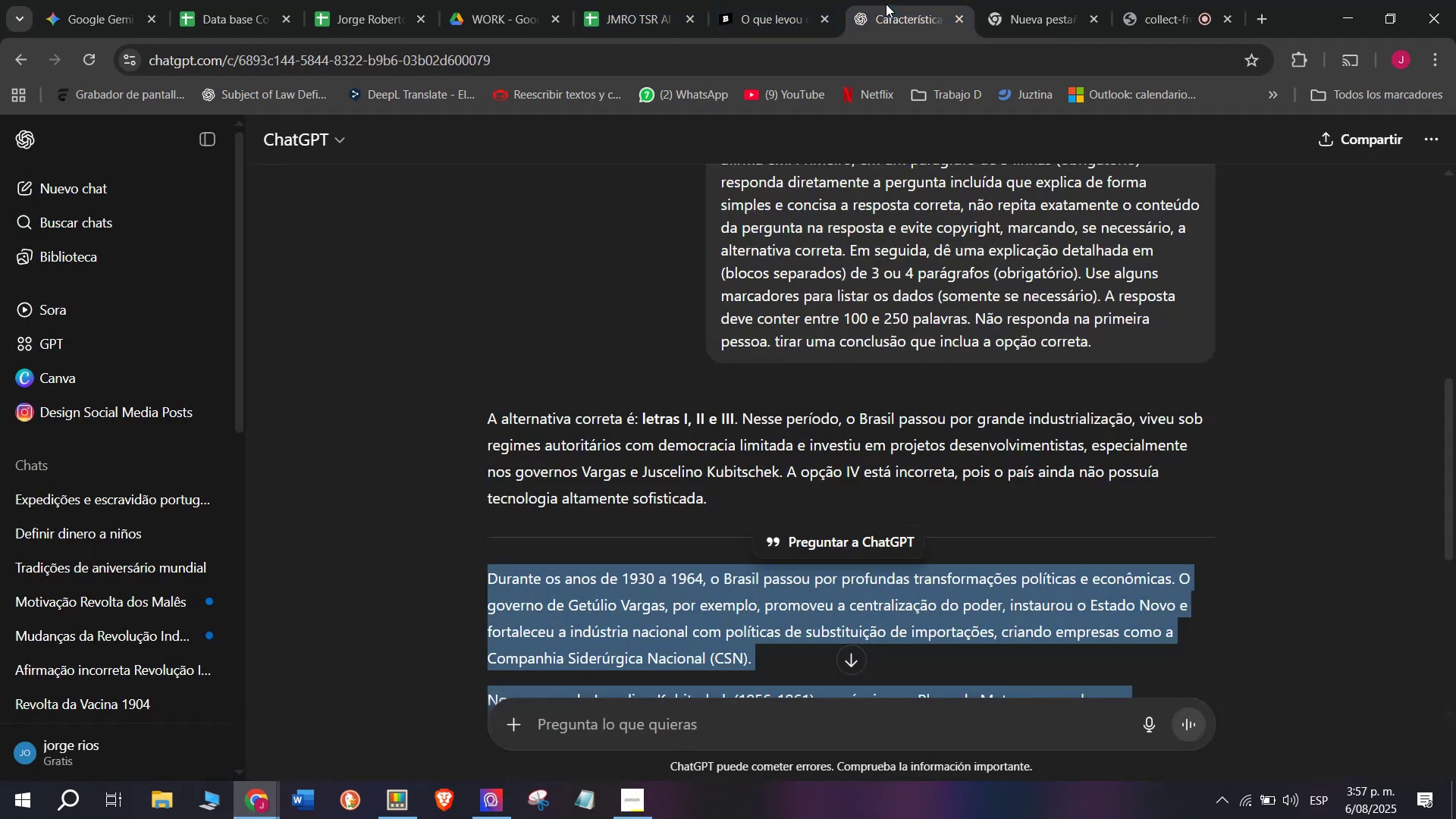 
scroll: coordinate [754, 467], scroll_direction: down, amount: 8.0
 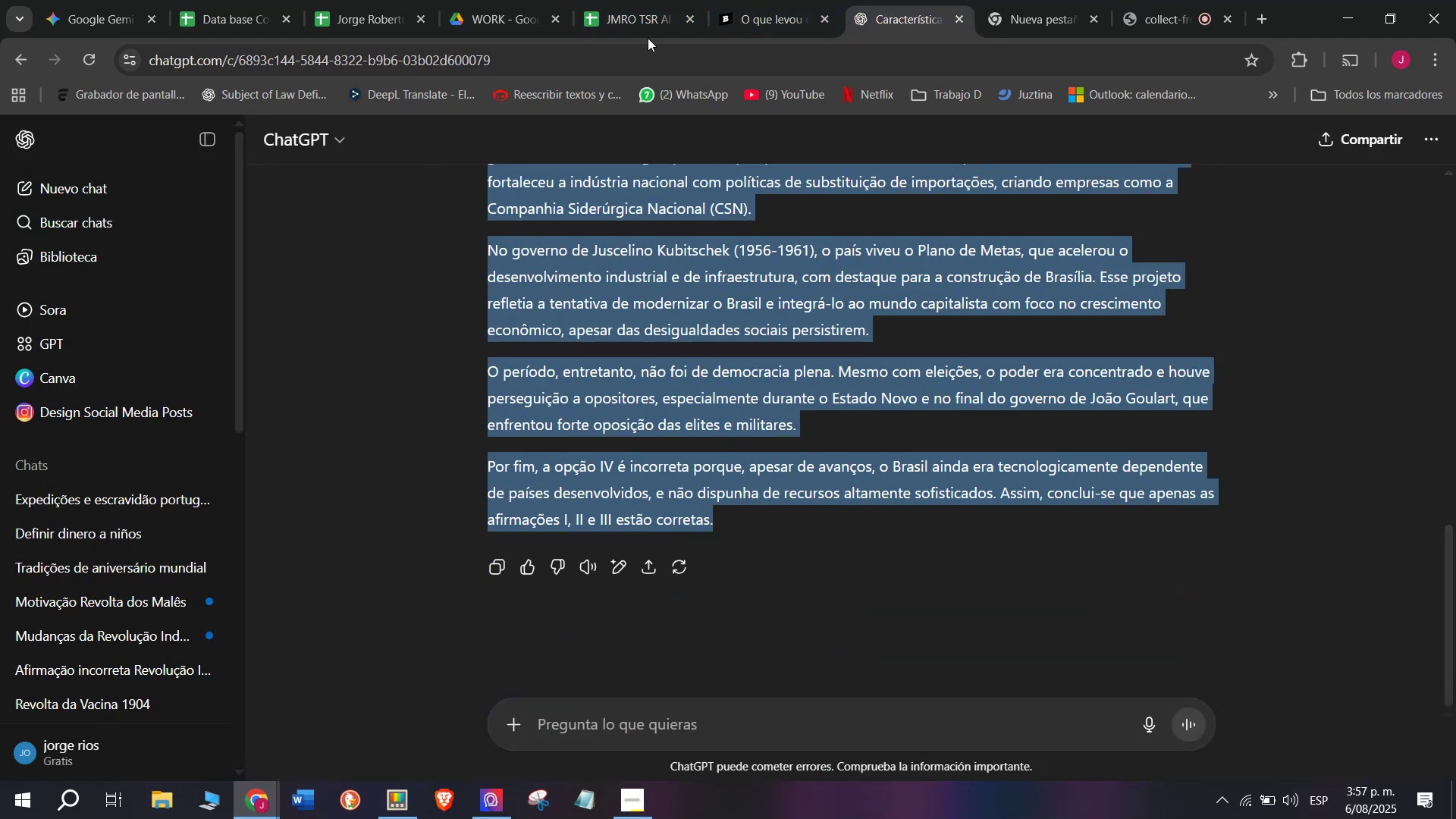 
left_click([779, 0])
 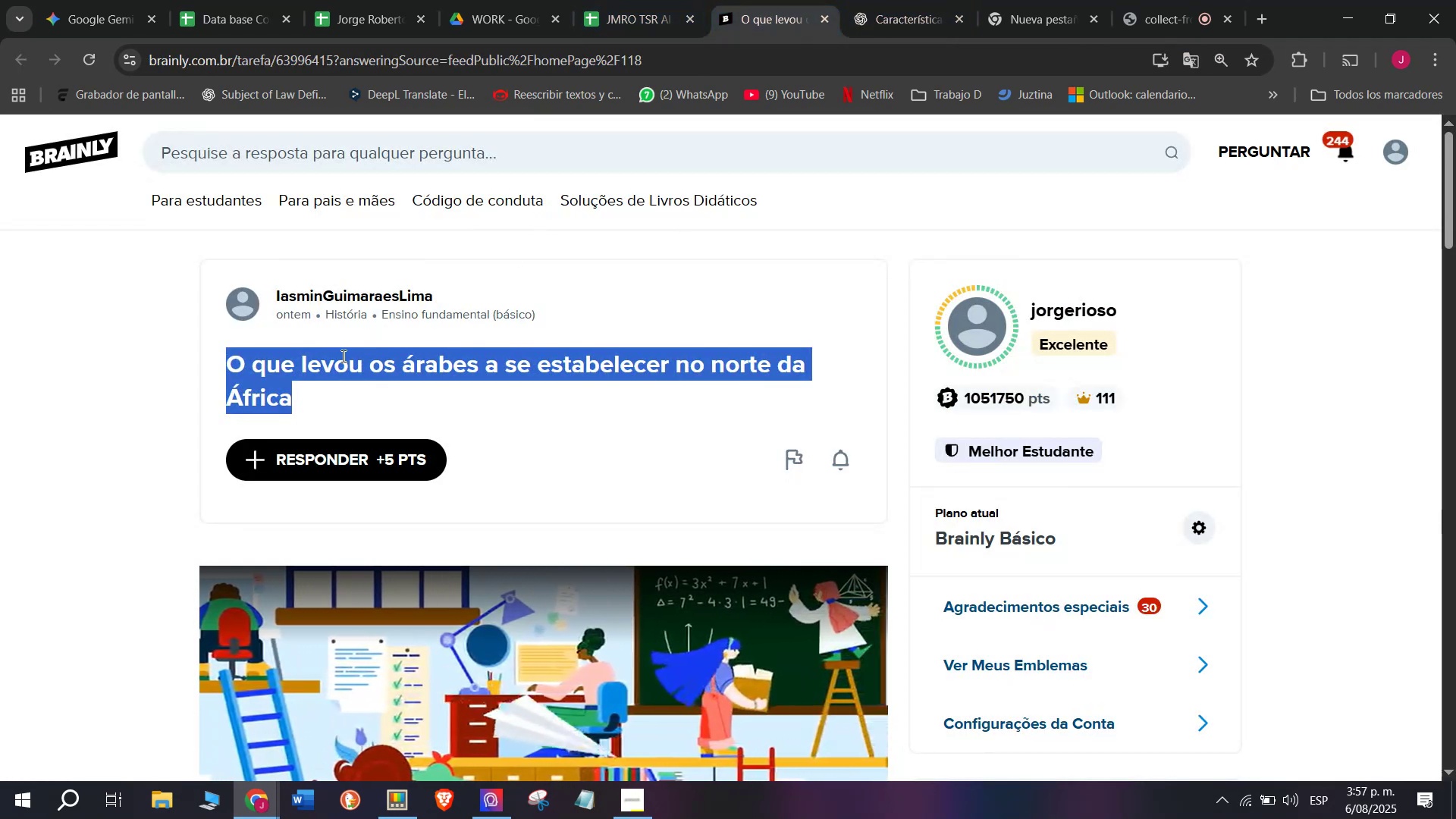 
key(Control+ControlLeft)
 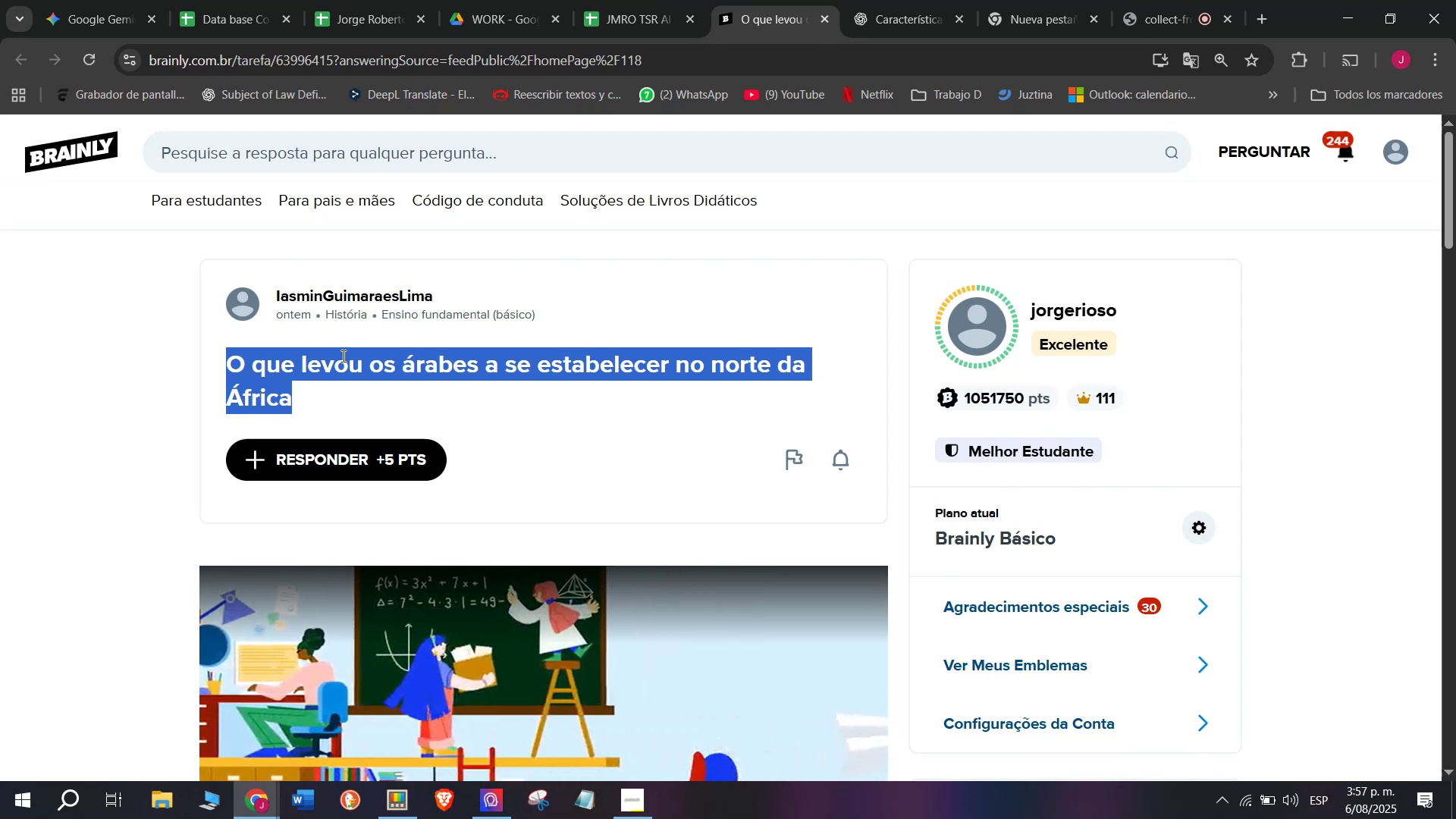 
key(Break)
 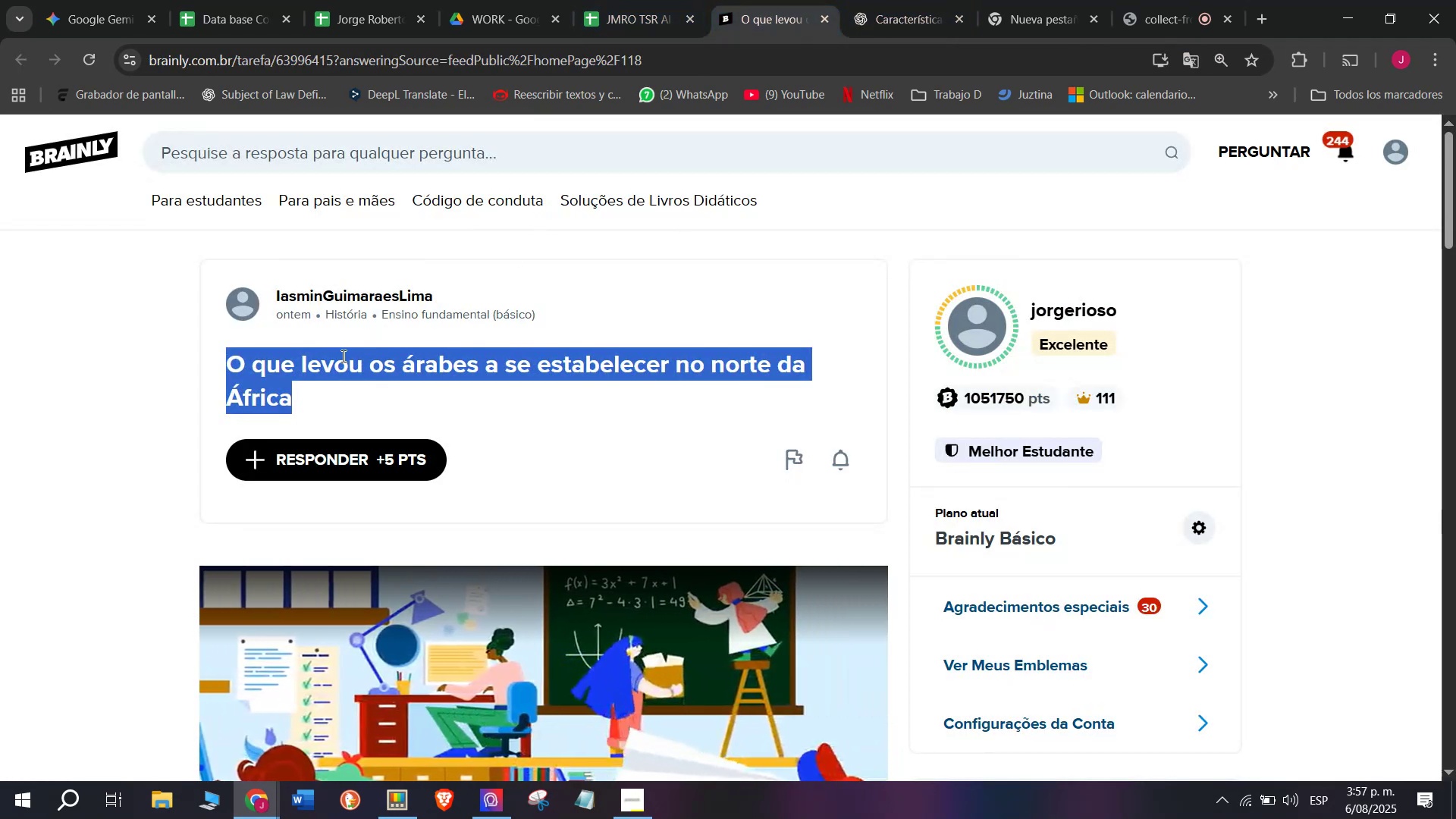 
key(Control+C)
 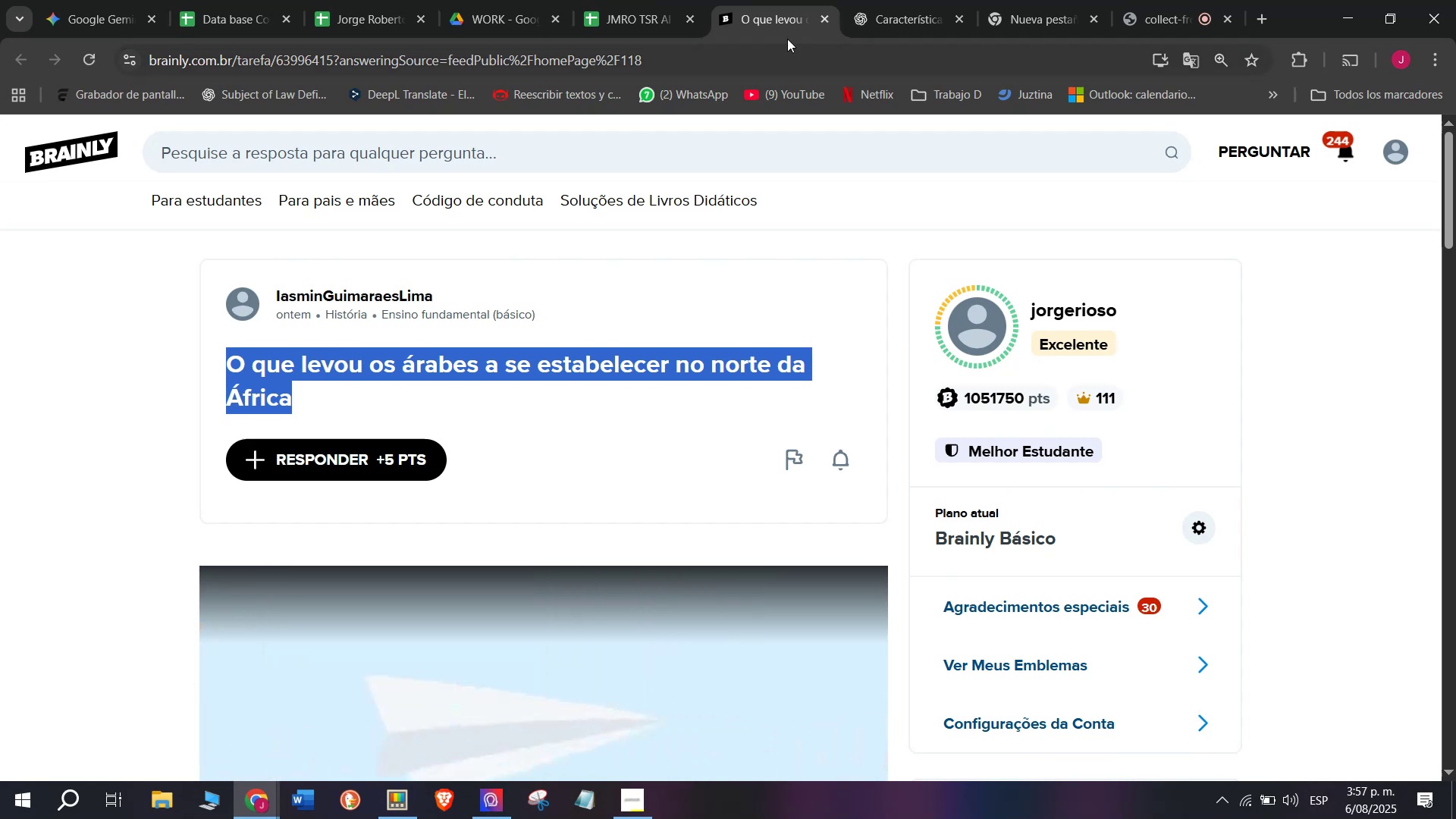 
left_click([893, 0])
 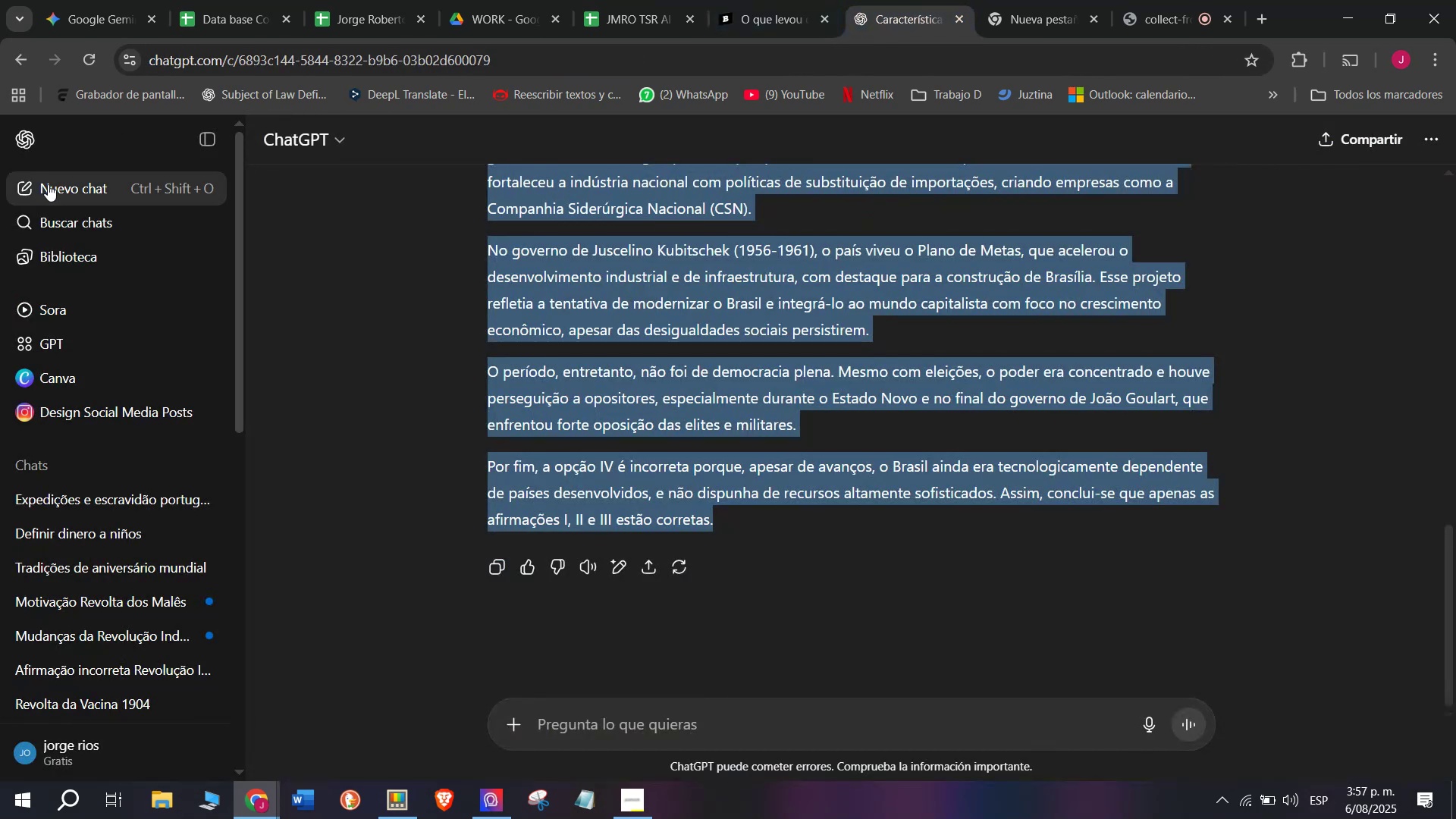 
left_click([74, 193])
 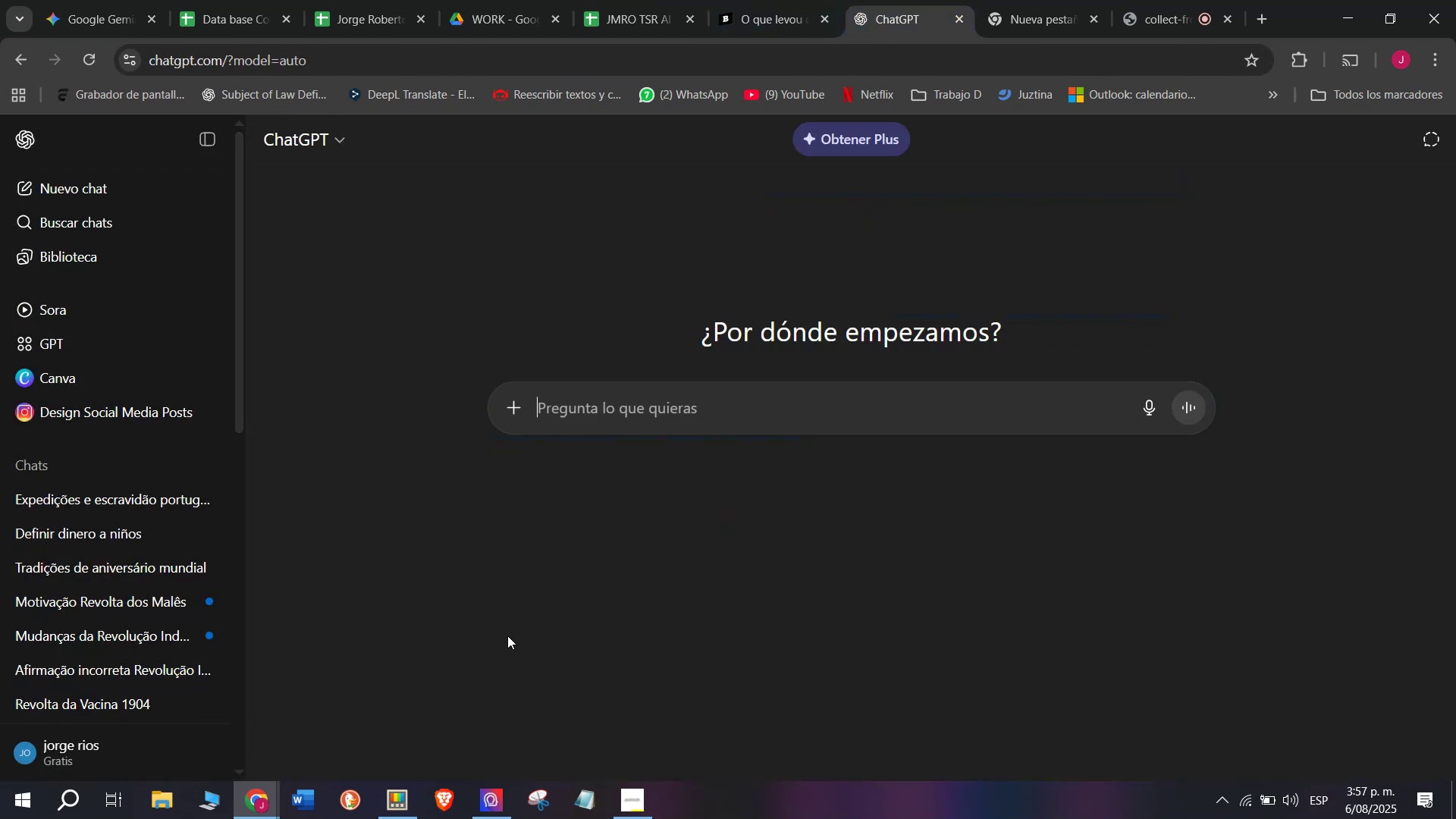 
key(C)
 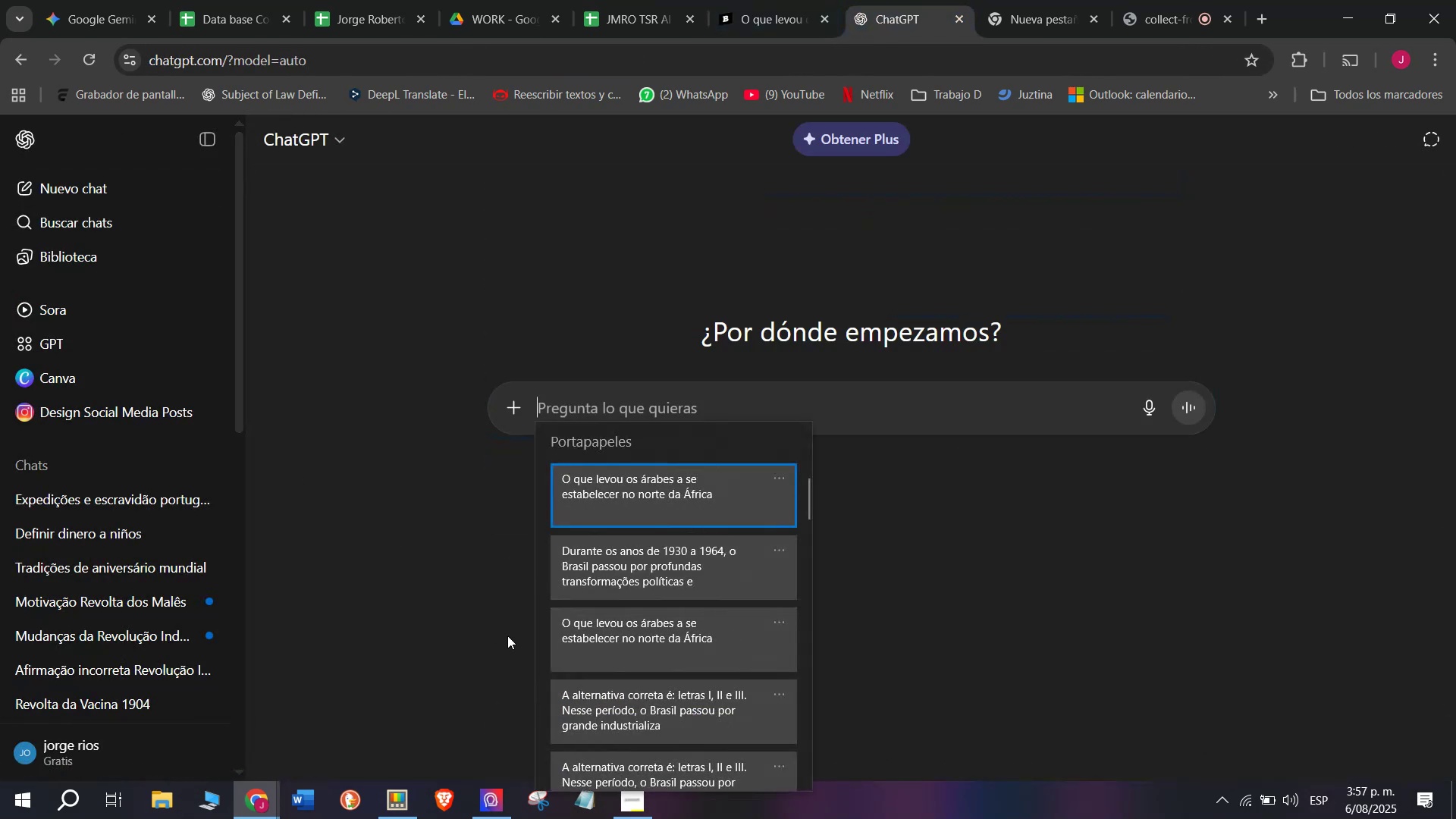 
key(Meta+MetaLeft)
 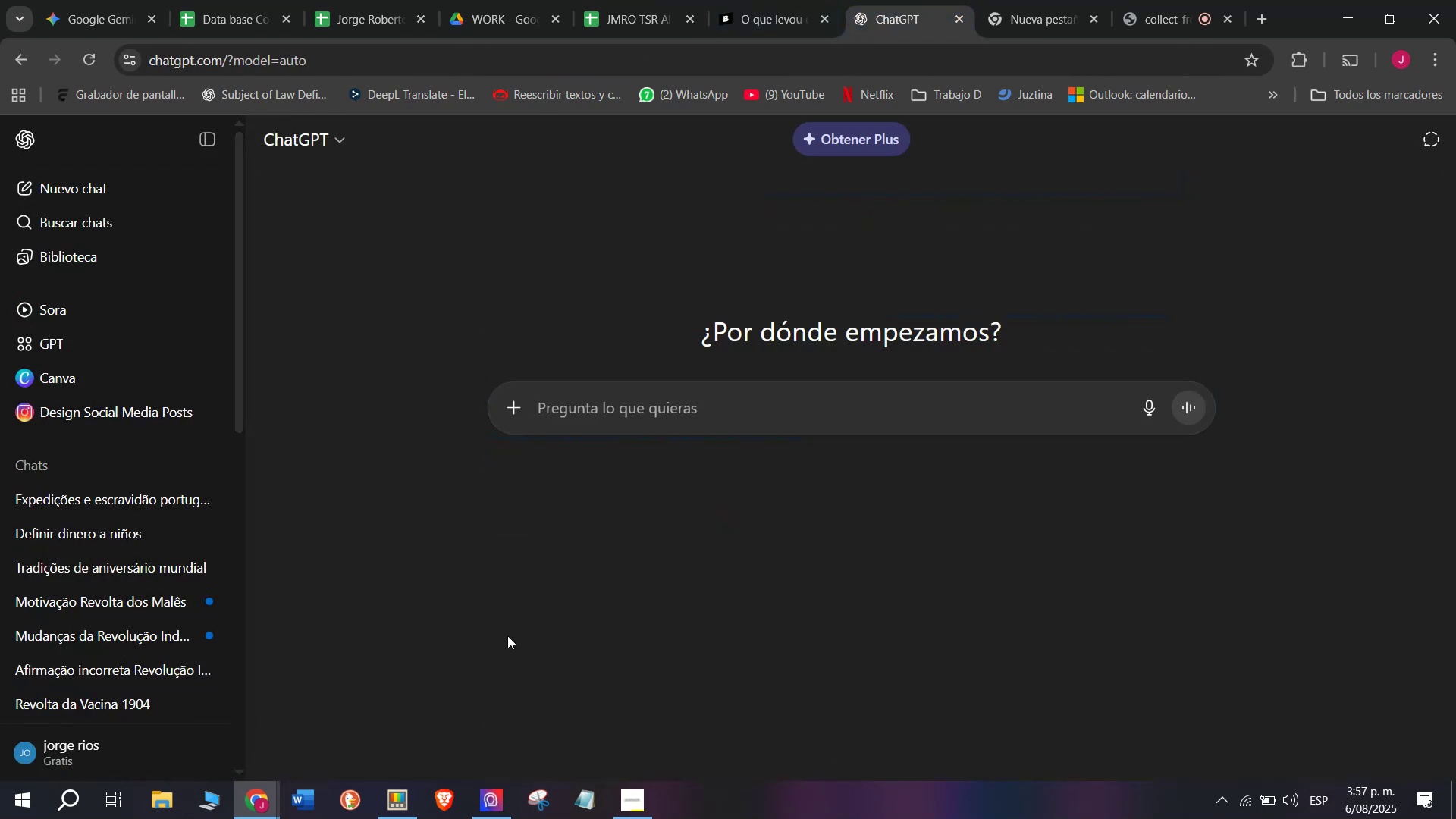 
key(Meta+V)
 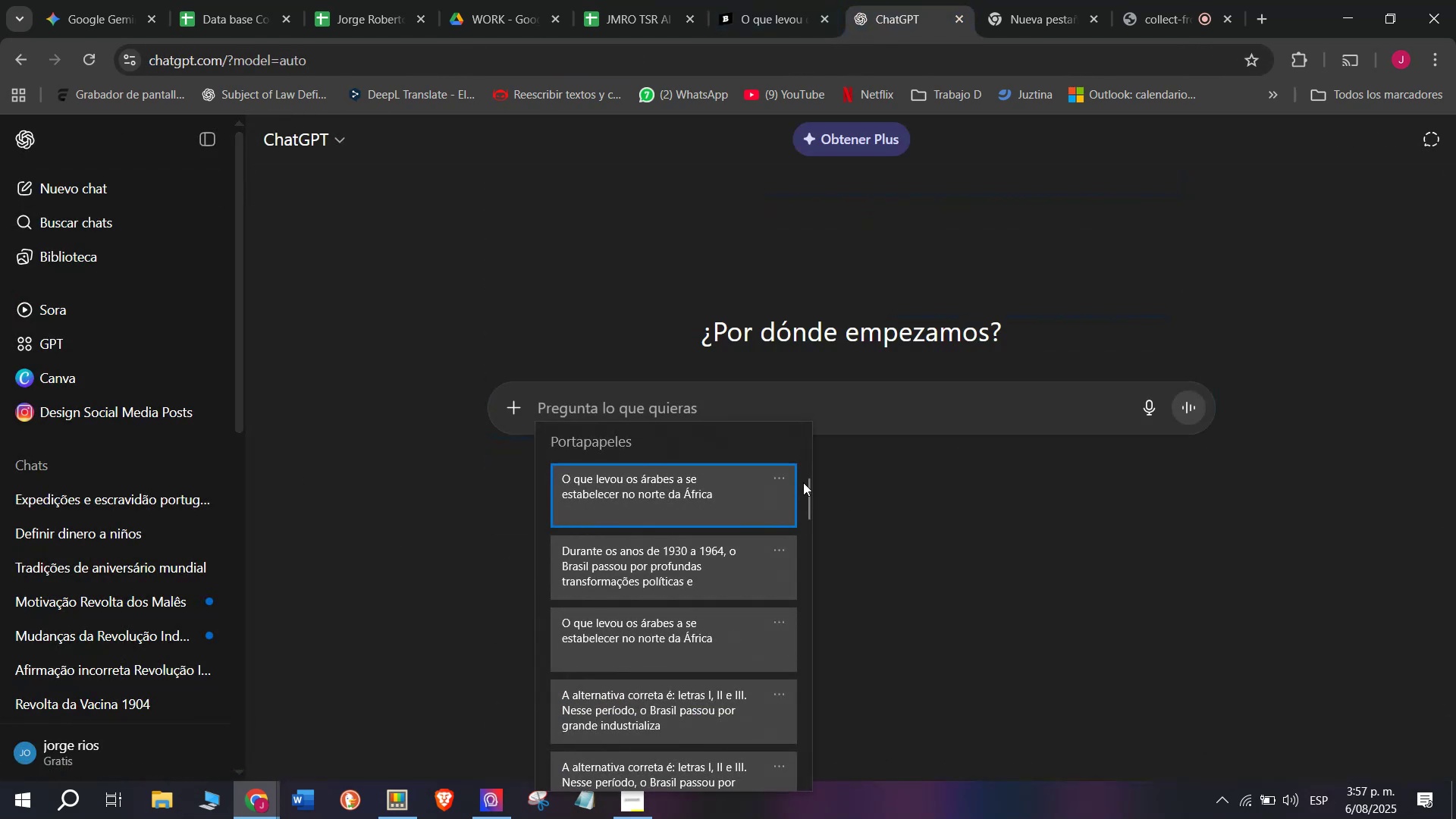 
left_click_drag(start_coordinate=[809, 496], to_coordinate=[821, 818])
 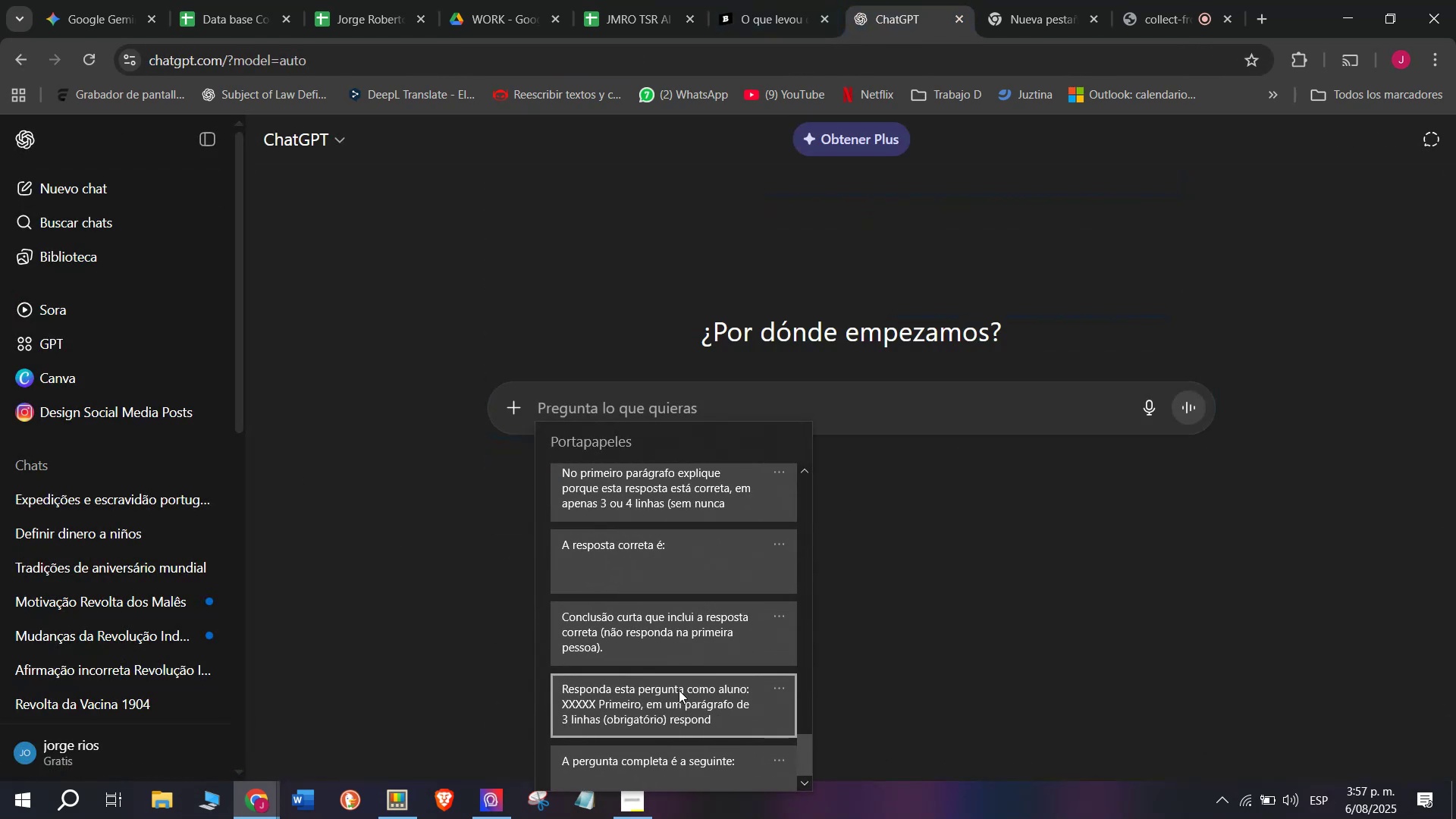 
left_click([679, 690])
 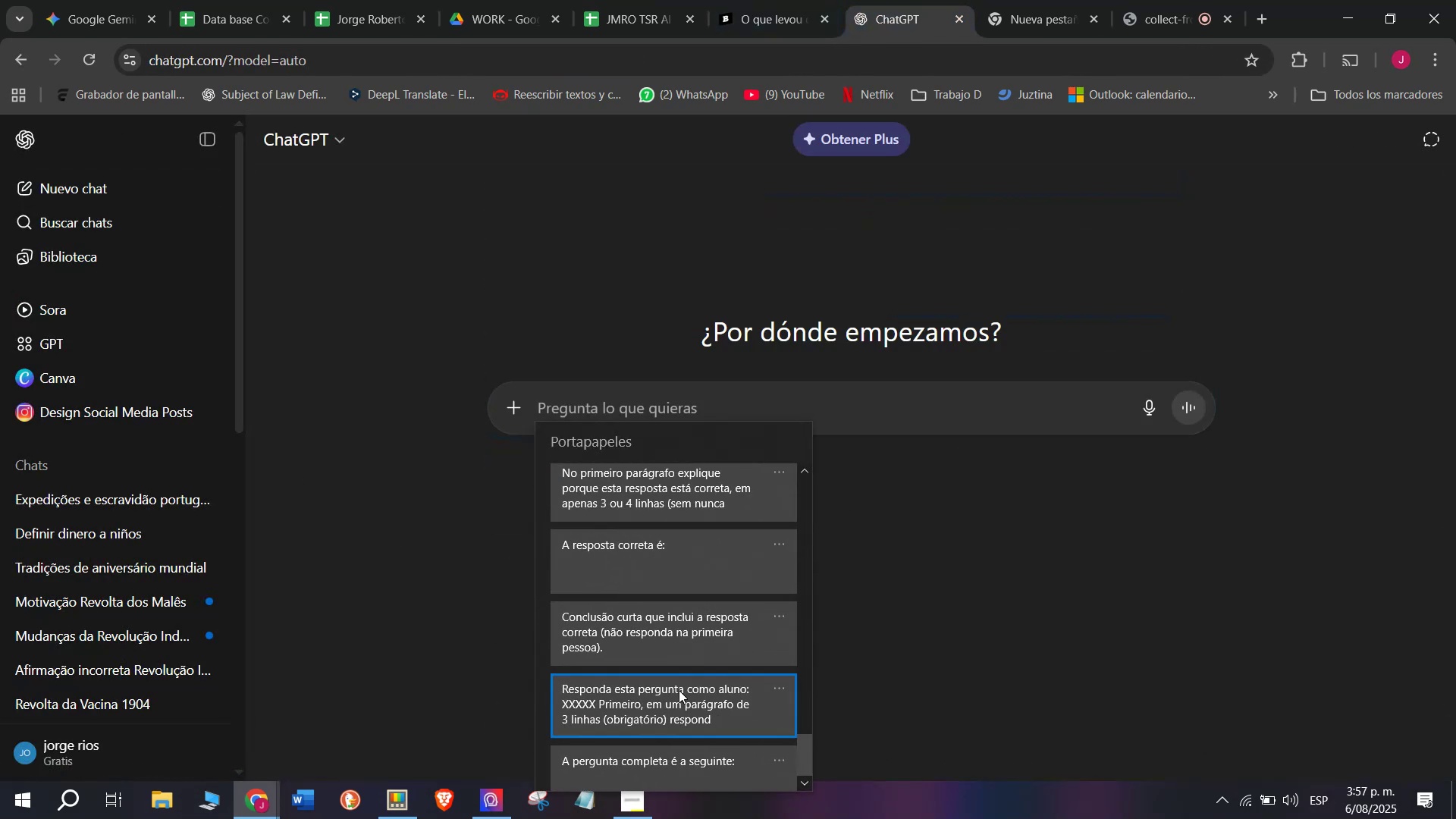 
key(Control+ControlLeft)
 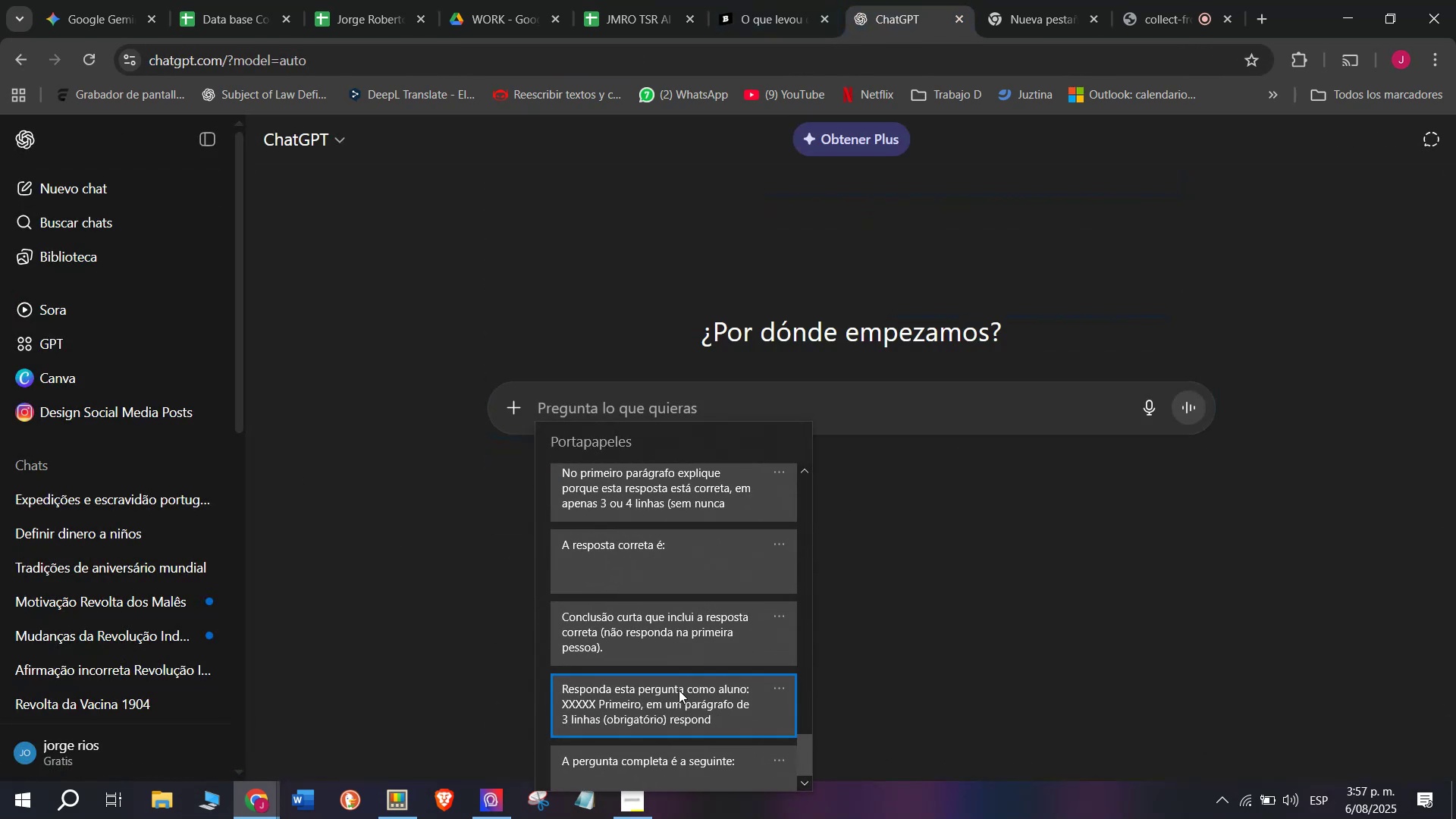 
key(Control+V)
 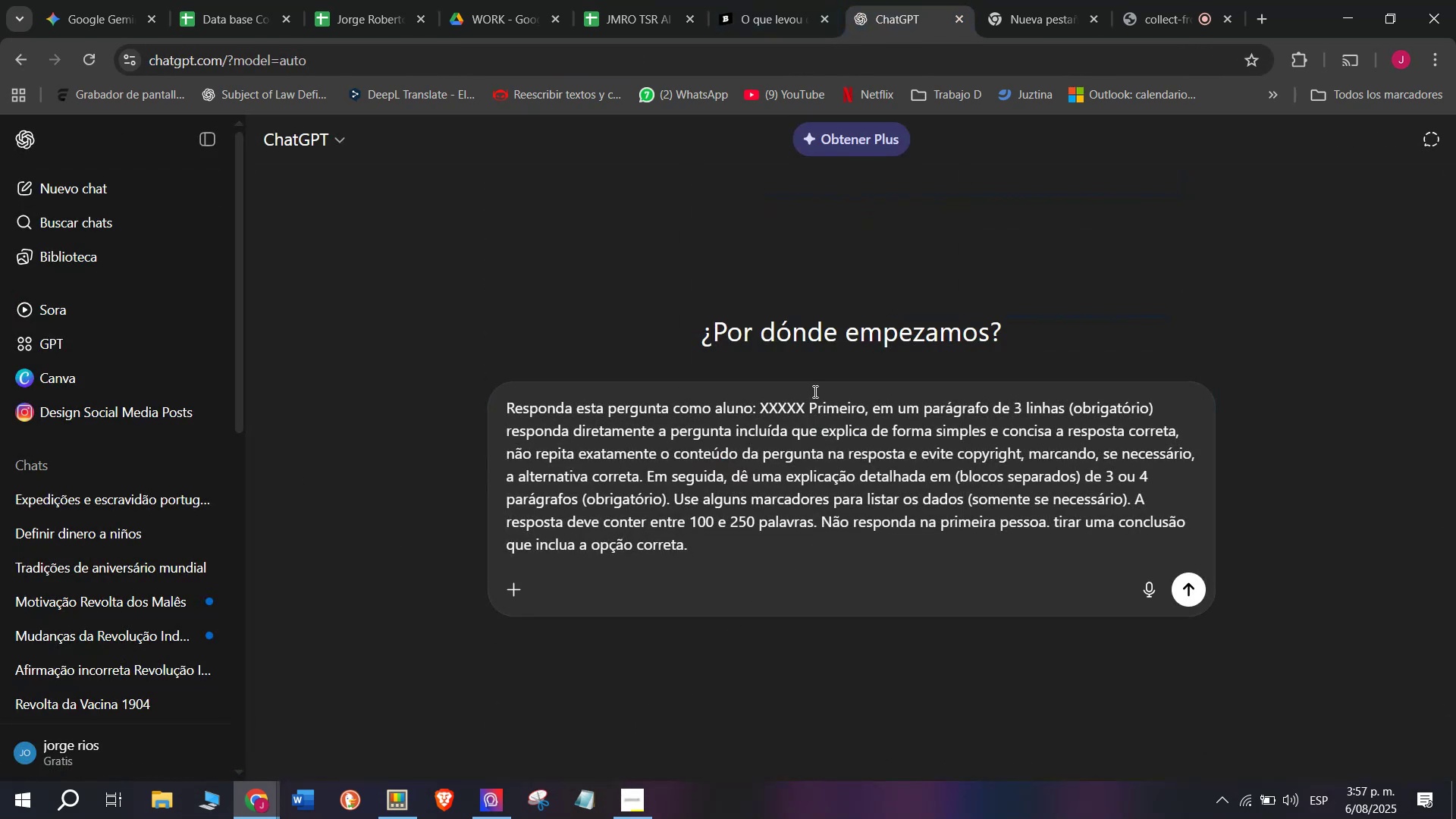 
left_click_drag(start_coordinate=[809, 400], to_coordinate=[758, 390])
 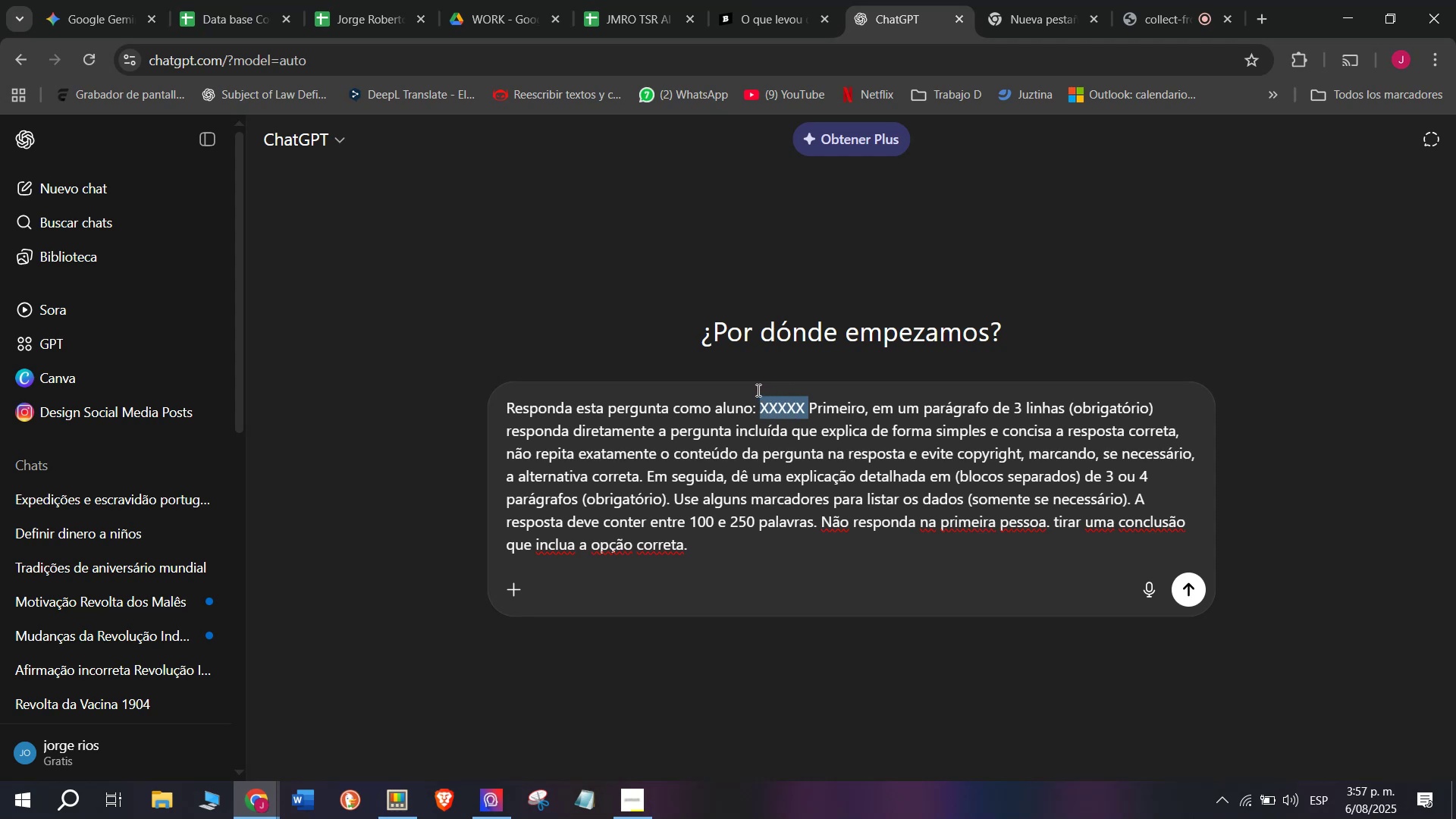 
key(C)
 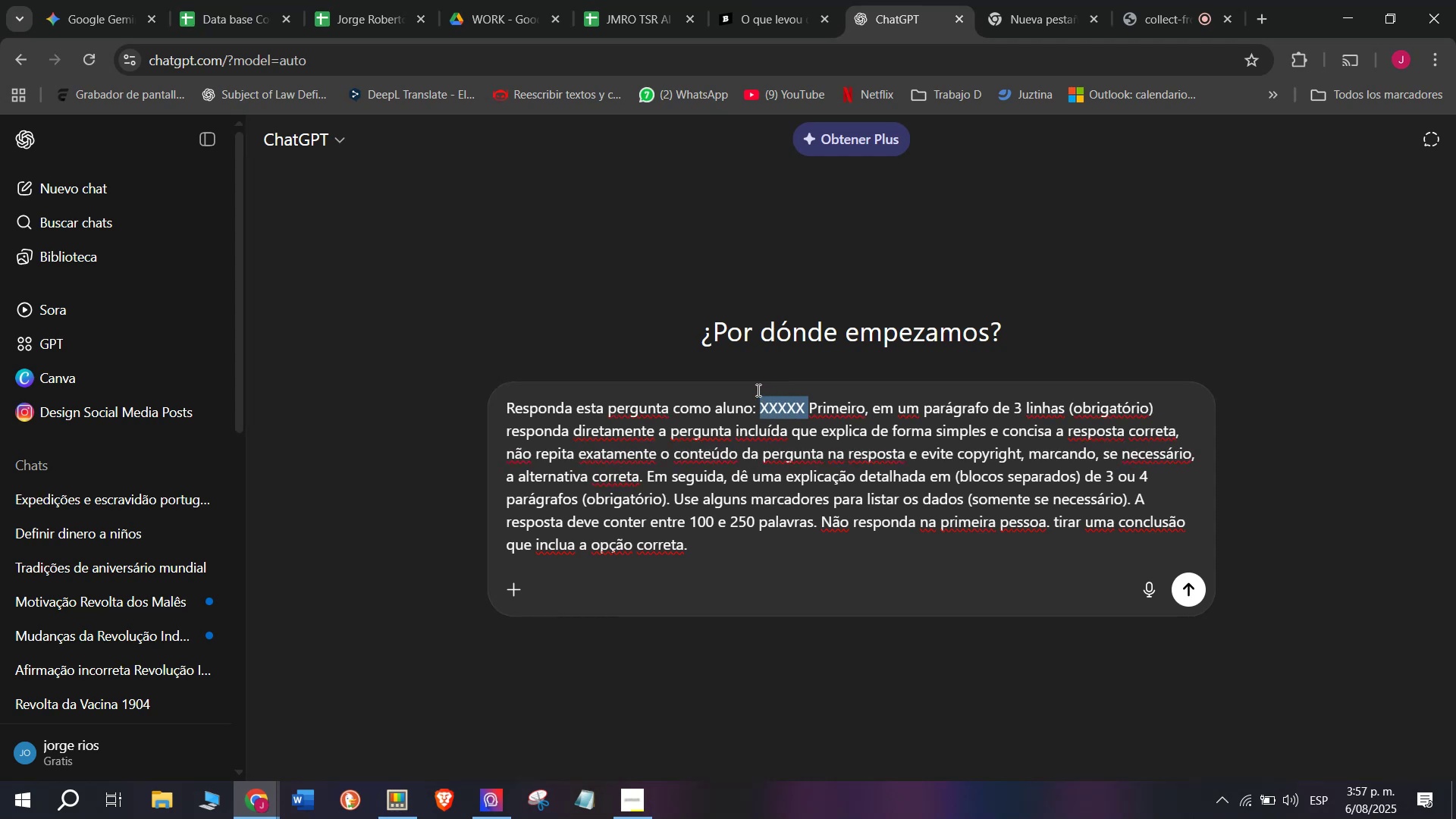 
key(Meta+MetaLeft)
 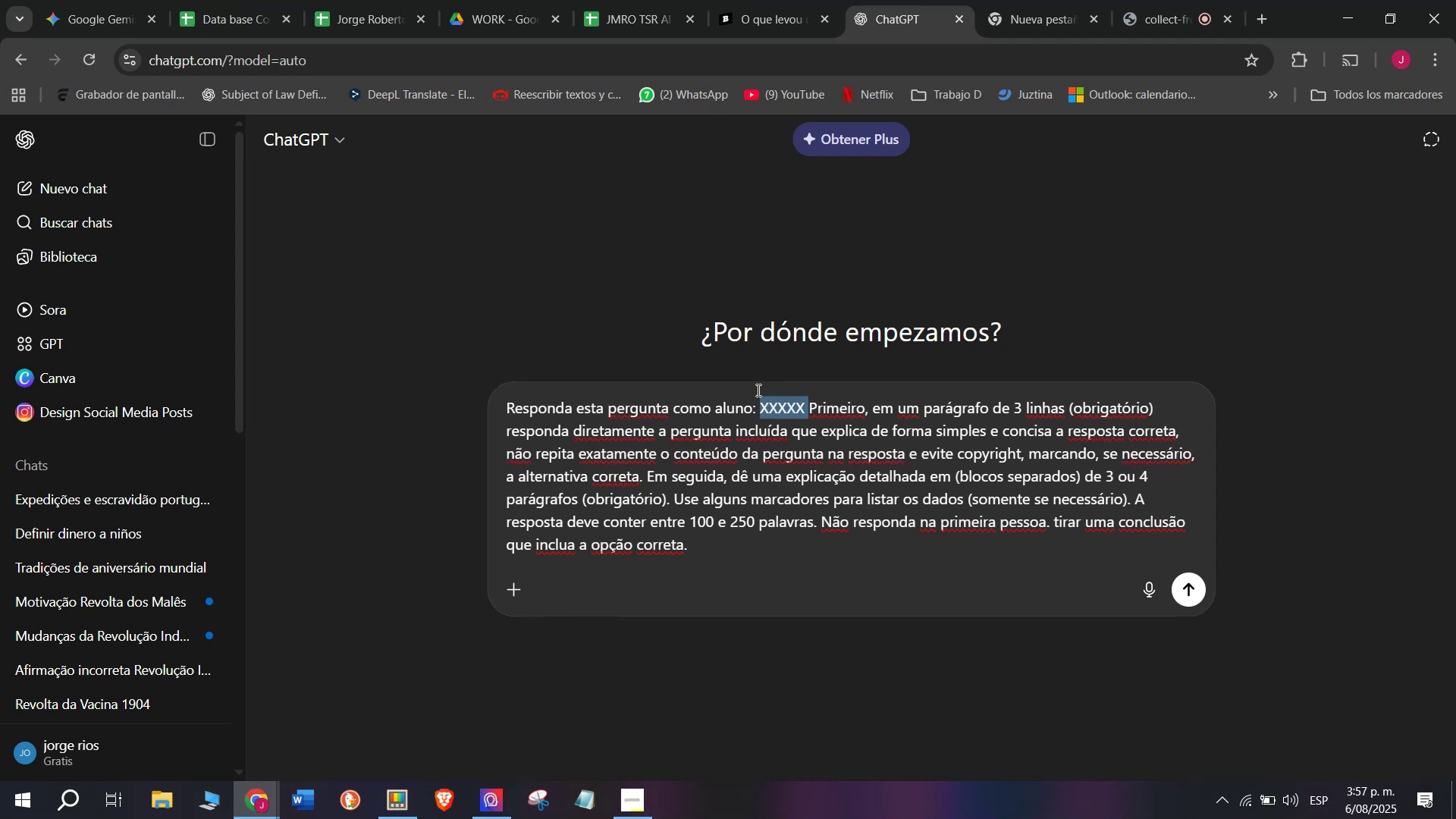 
key(Meta+V)
 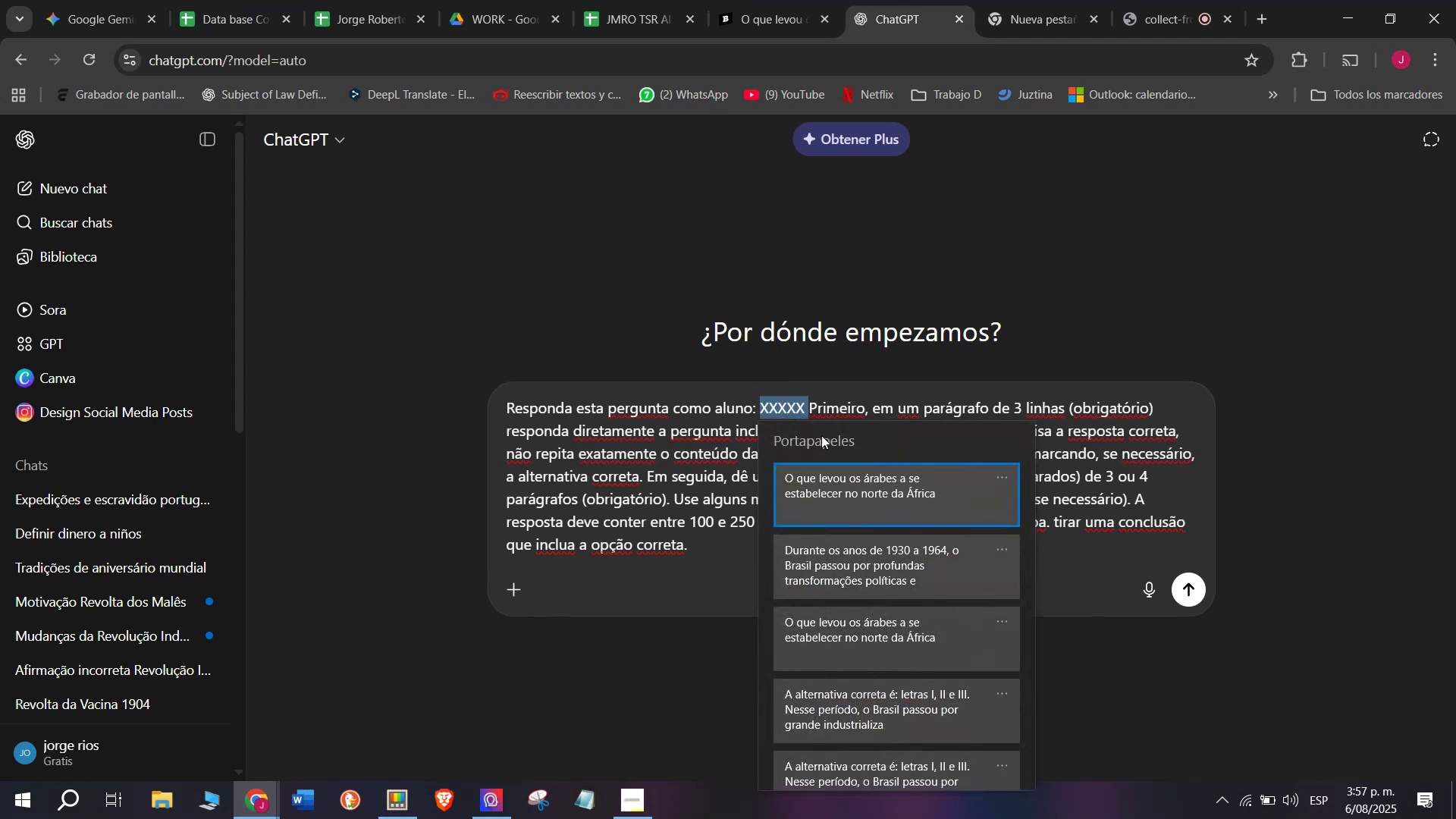 
left_click_drag(start_coordinate=[815, 480], to_coordinate=[815, 484])
 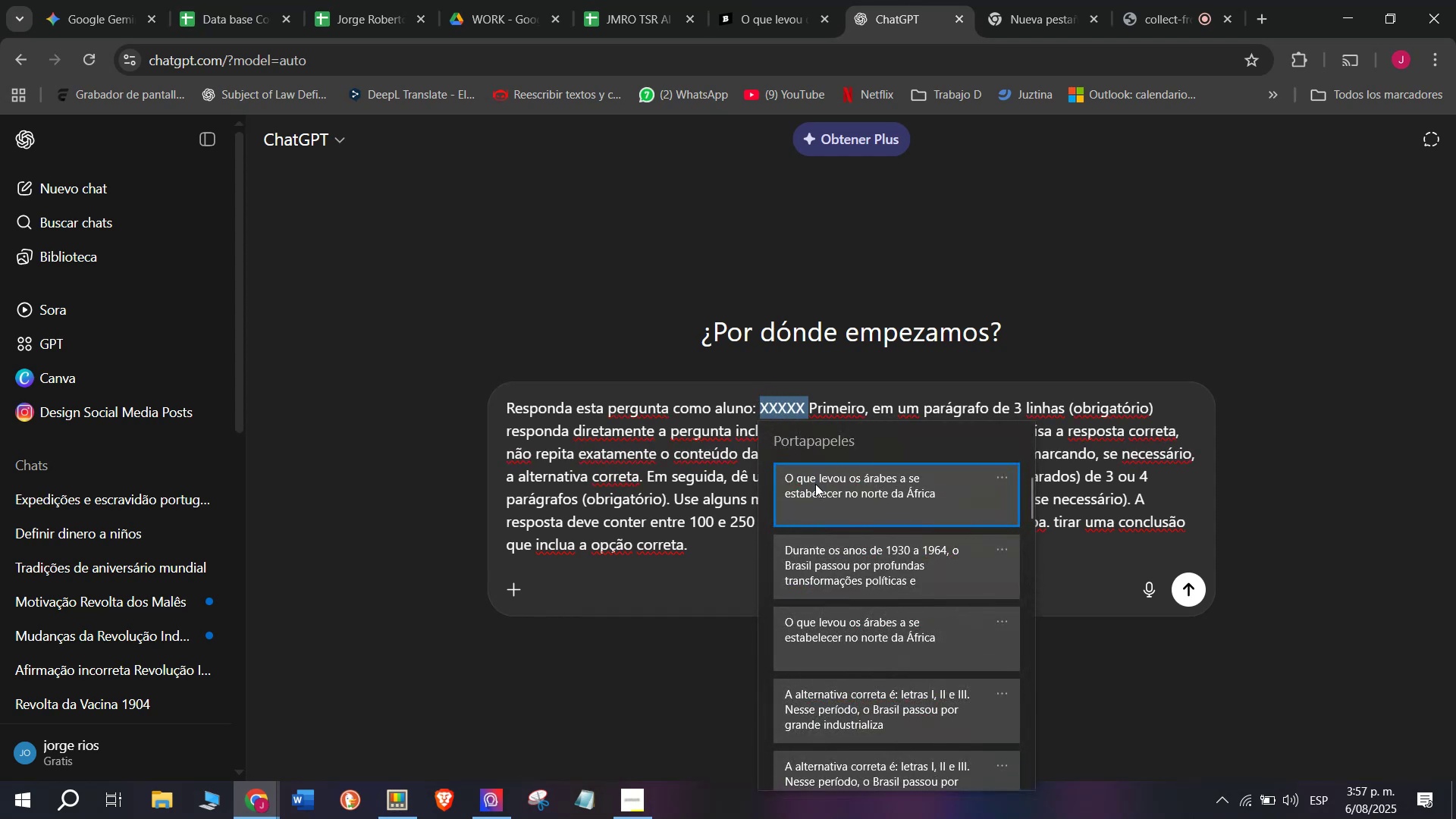 
key(Control+ControlLeft)
 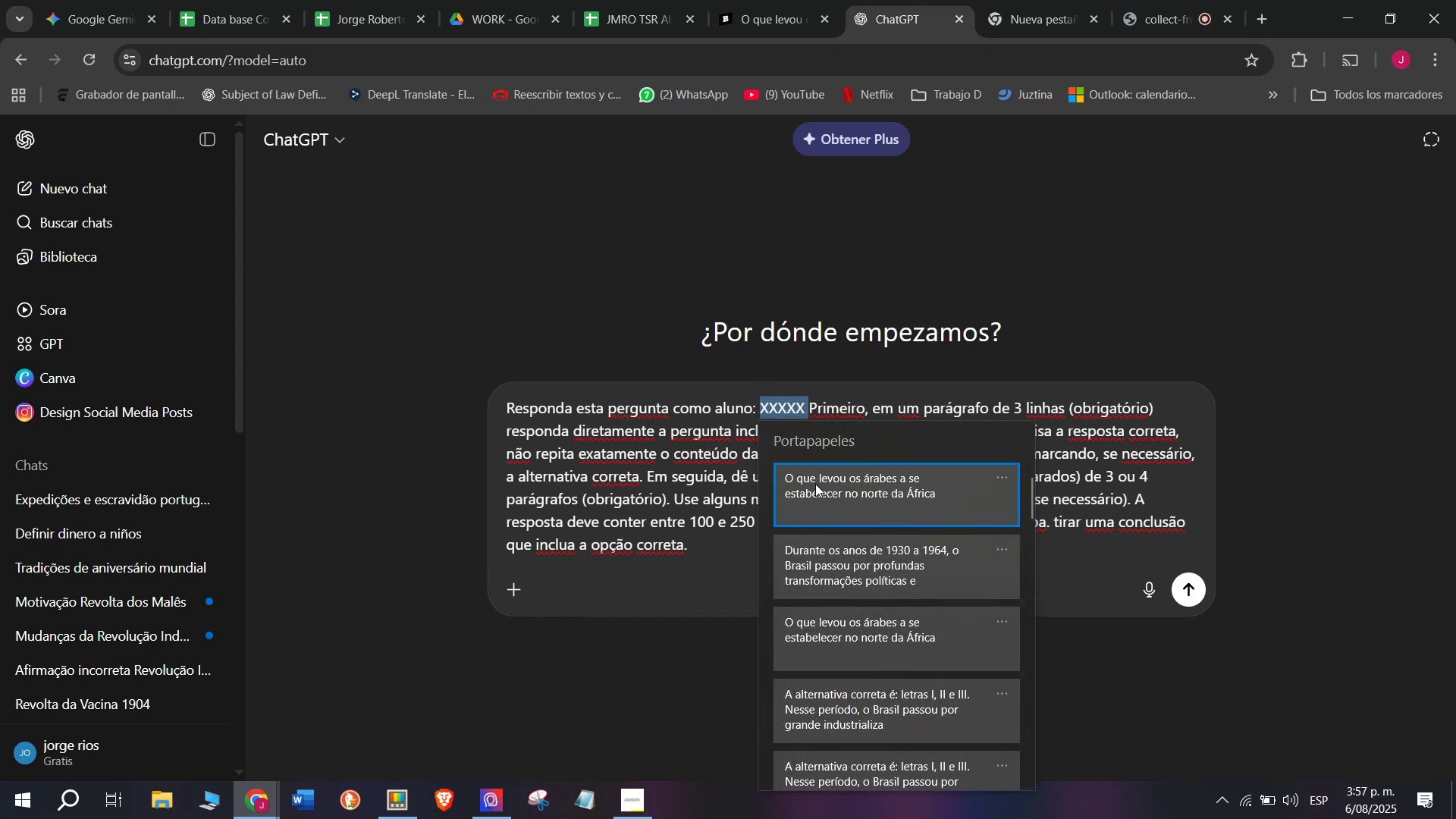 
key(Control+V)
 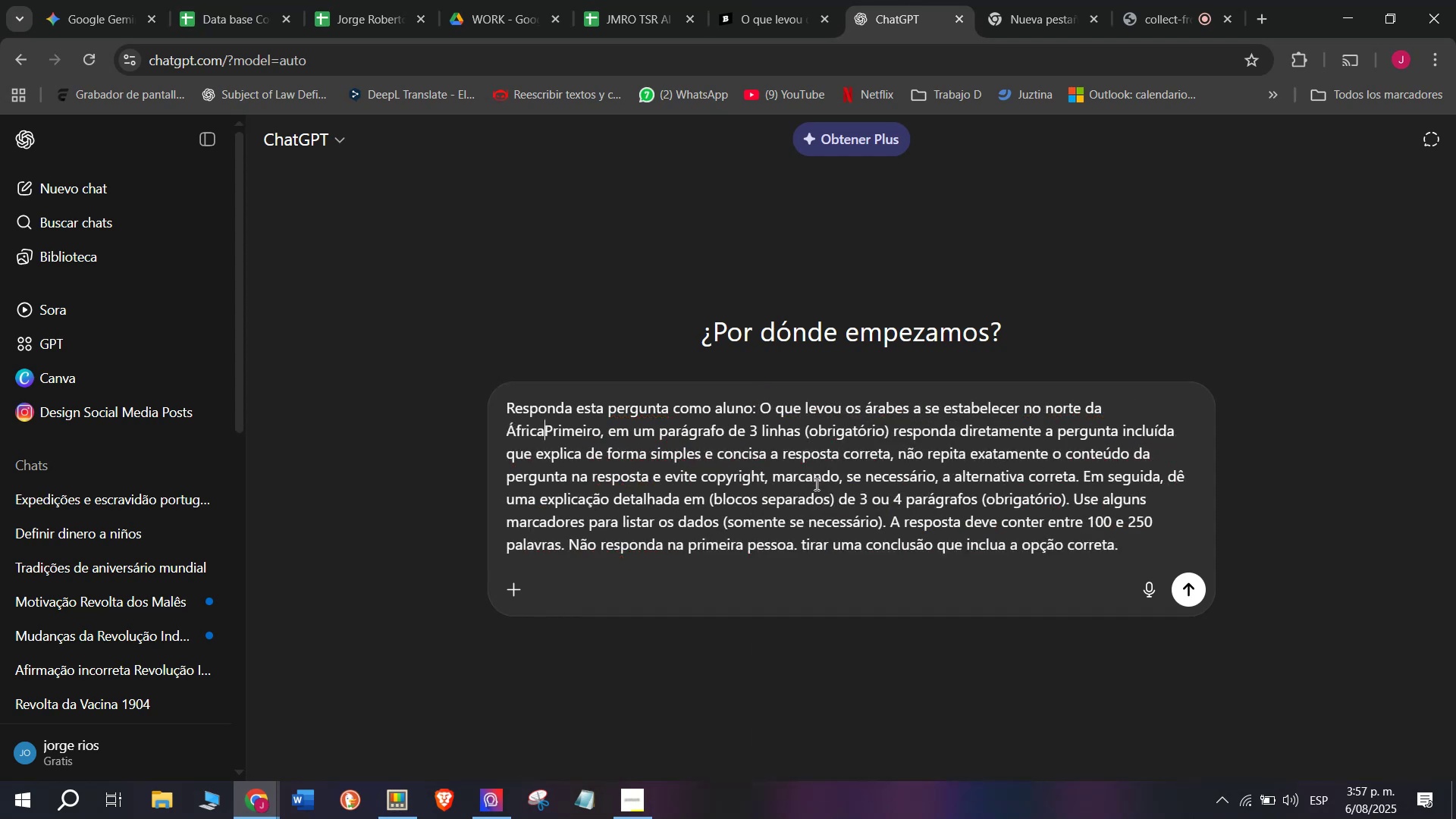 
key(Enter)
 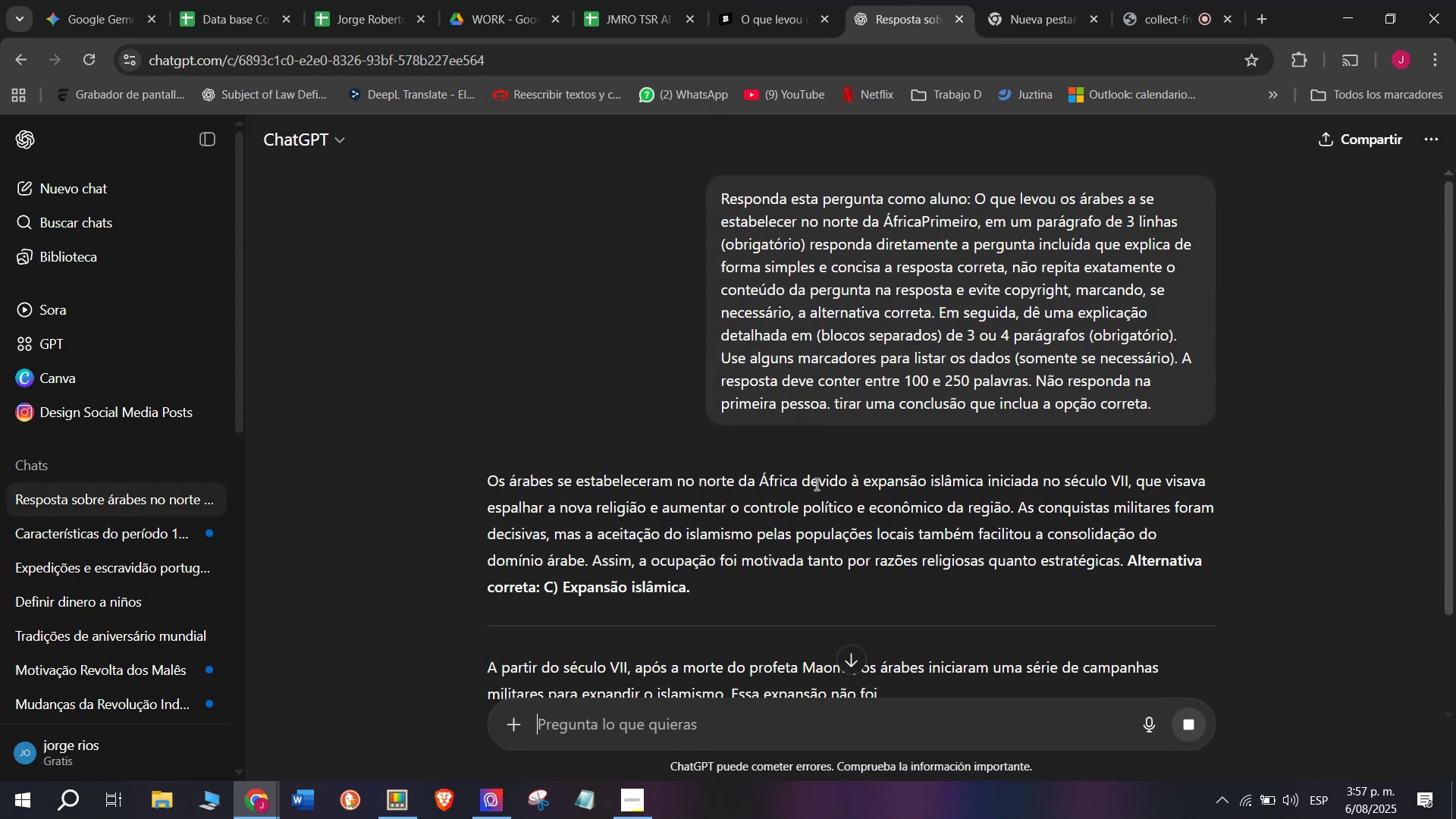 
wait(6.28)
 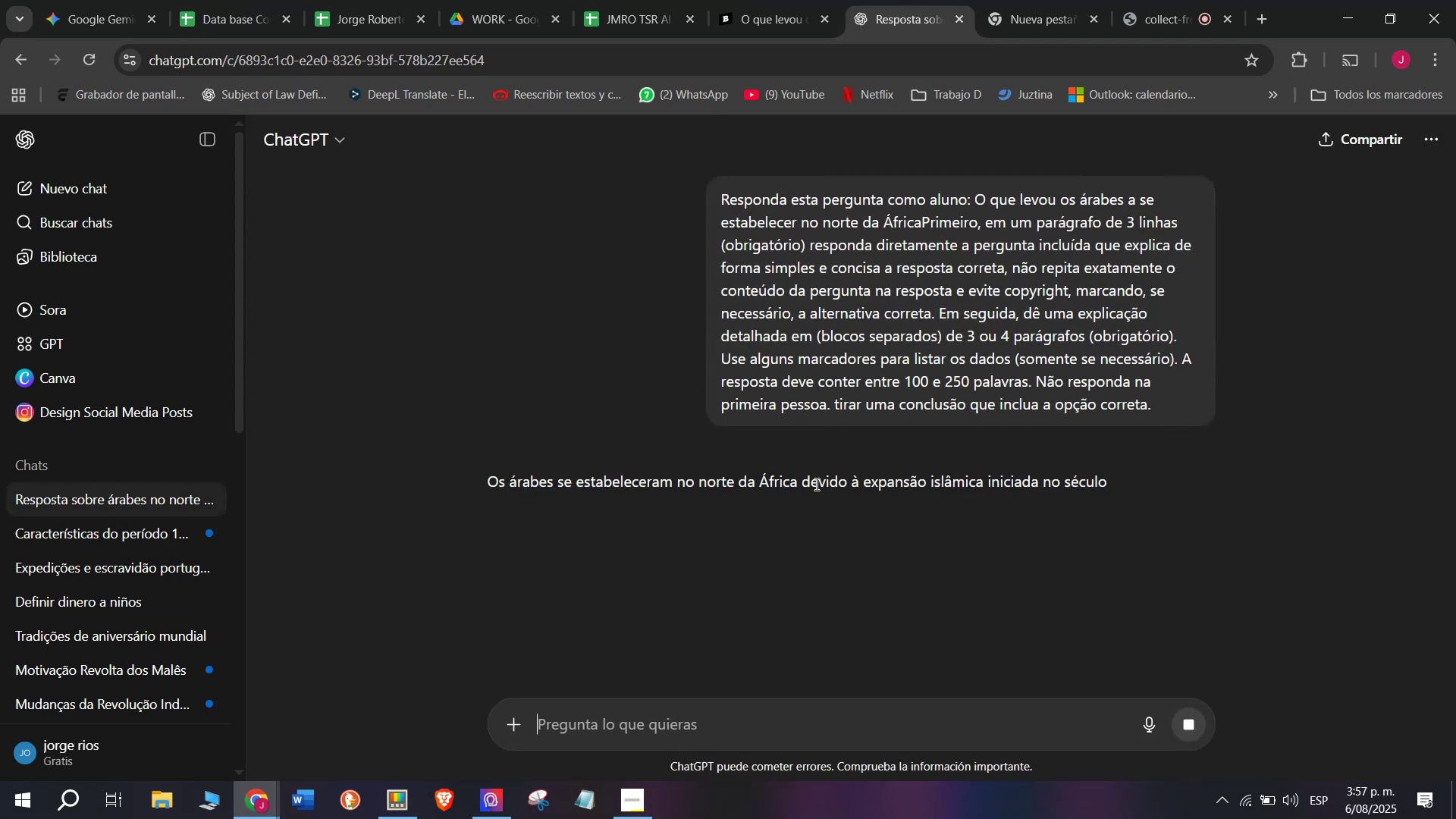 
scroll: coordinate [778, 486], scroll_direction: none, amount: 0.0
 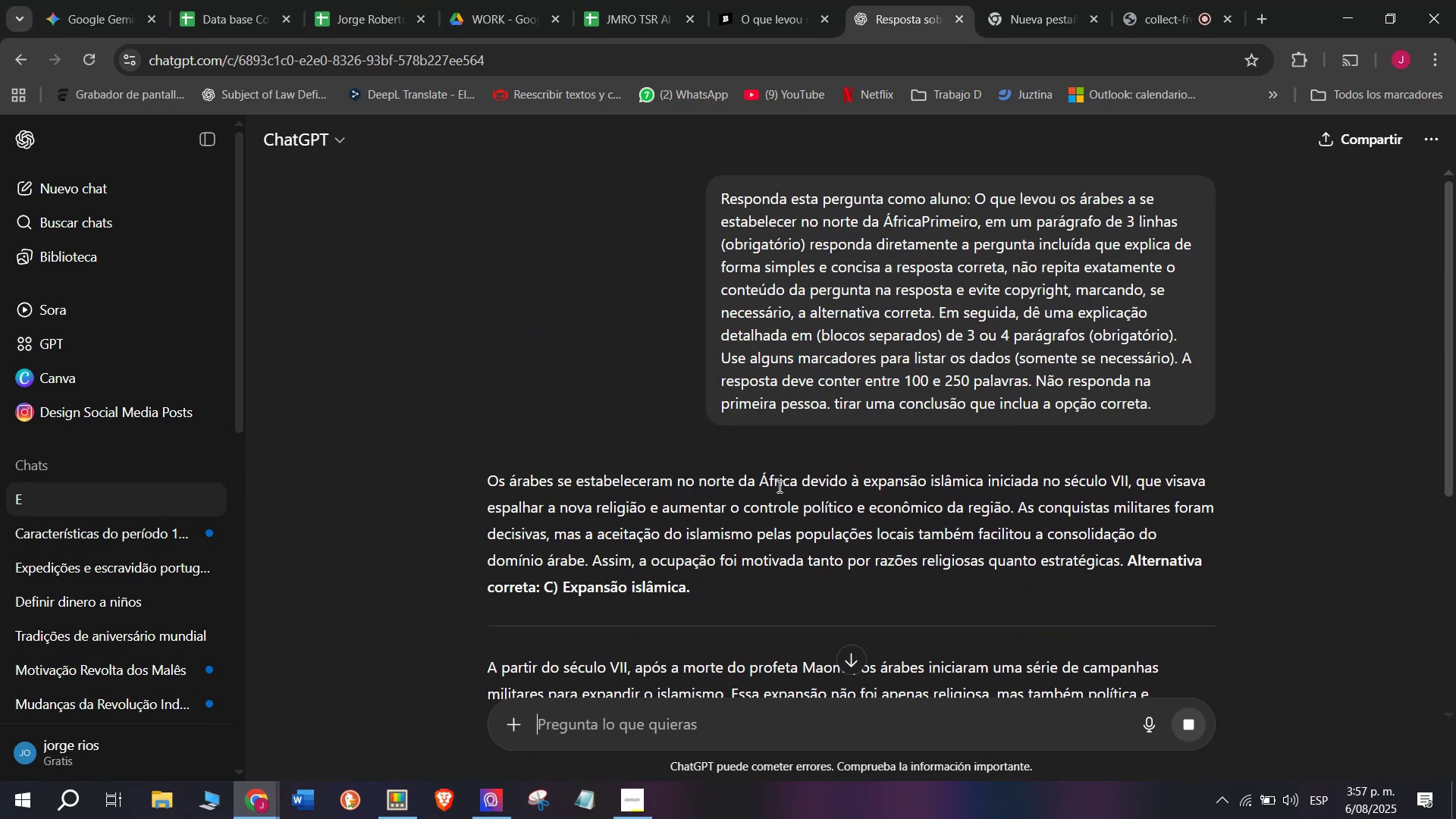 
right_click([778, 486])
 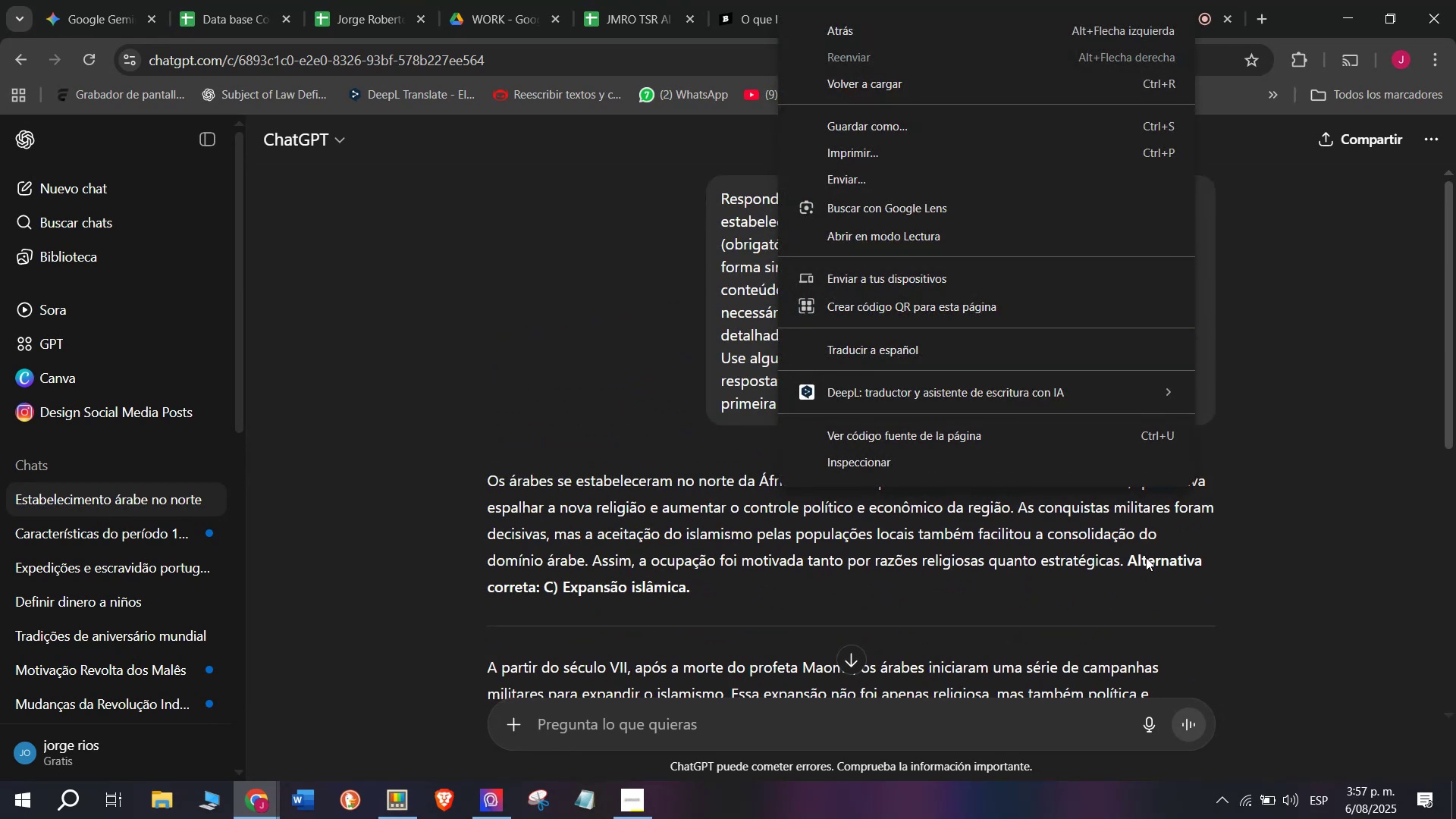 
left_click([1133, 554])
 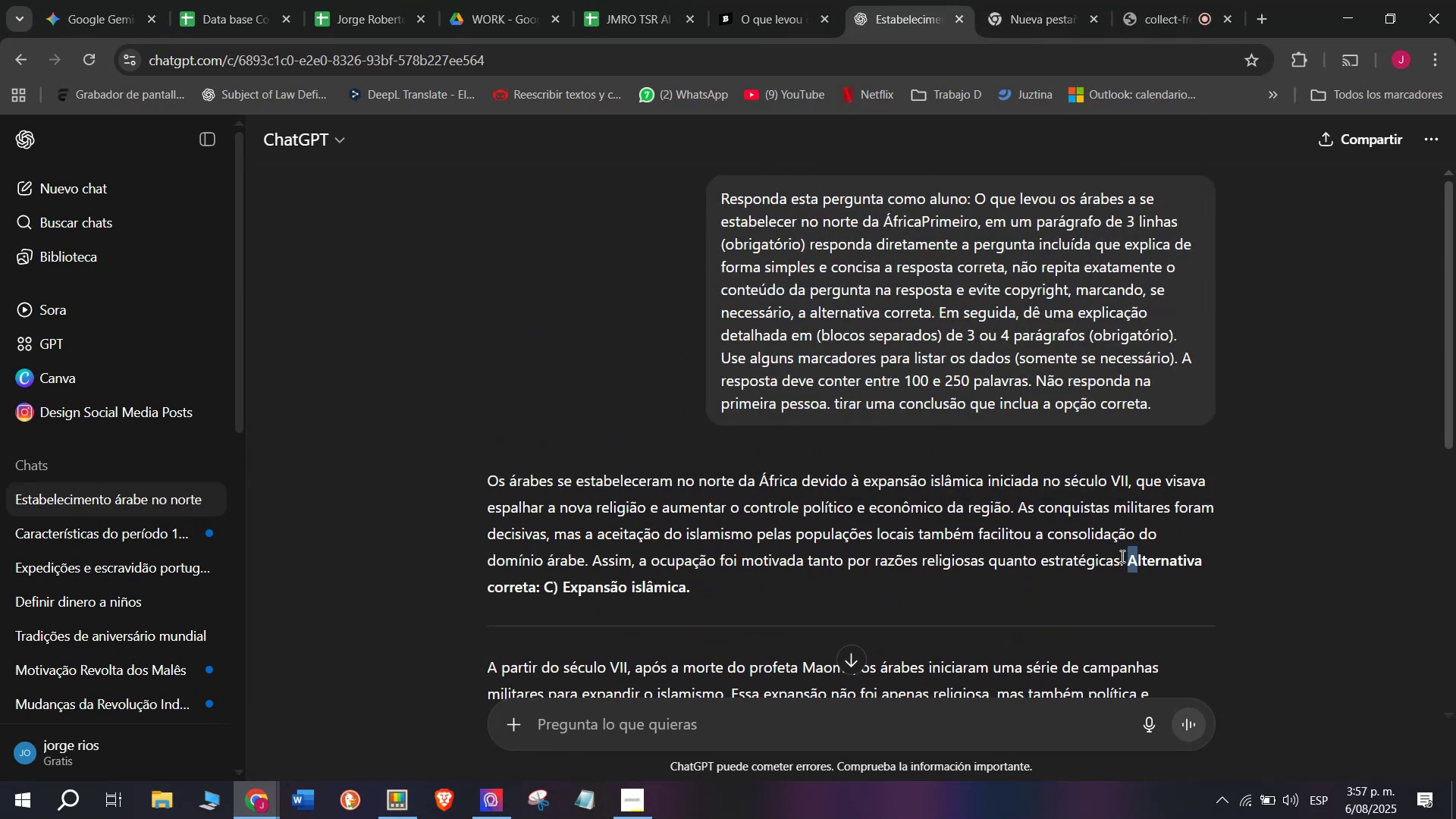 
left_click([1121, 556])
 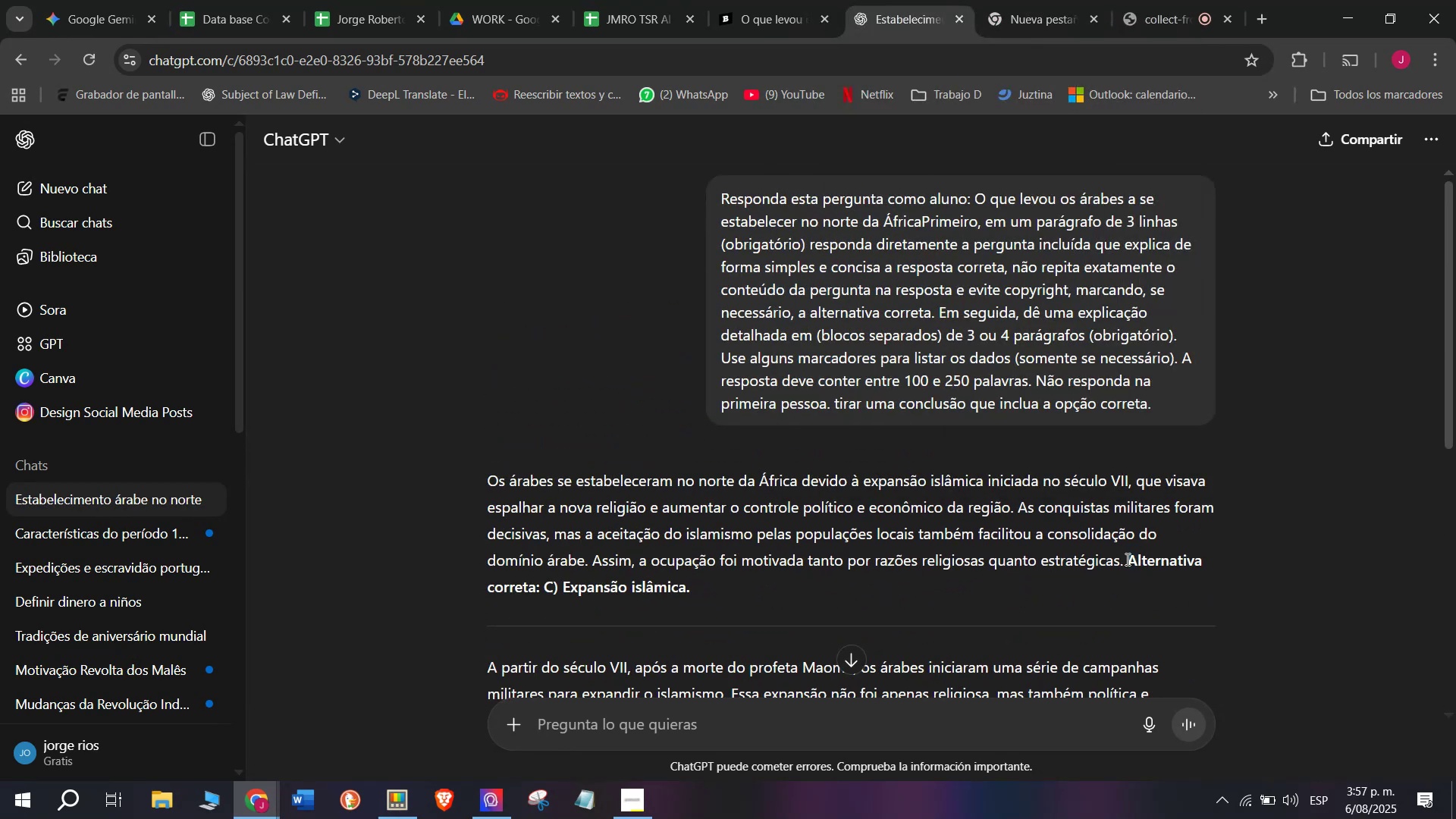 
left_click_drag(start_coordinate=[1126, 559], to_coordinate=[463, 486])
 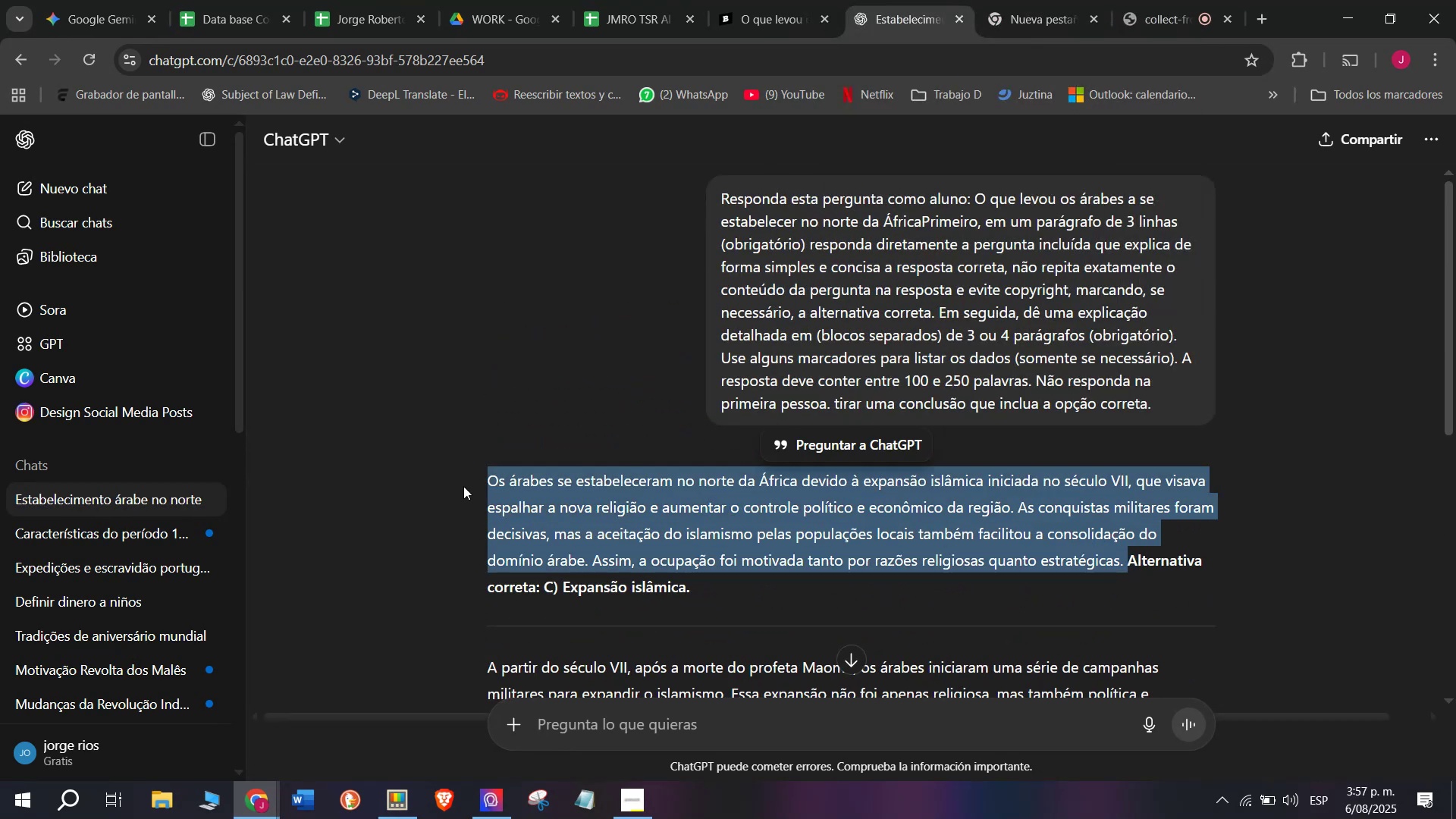 
key(Break)
 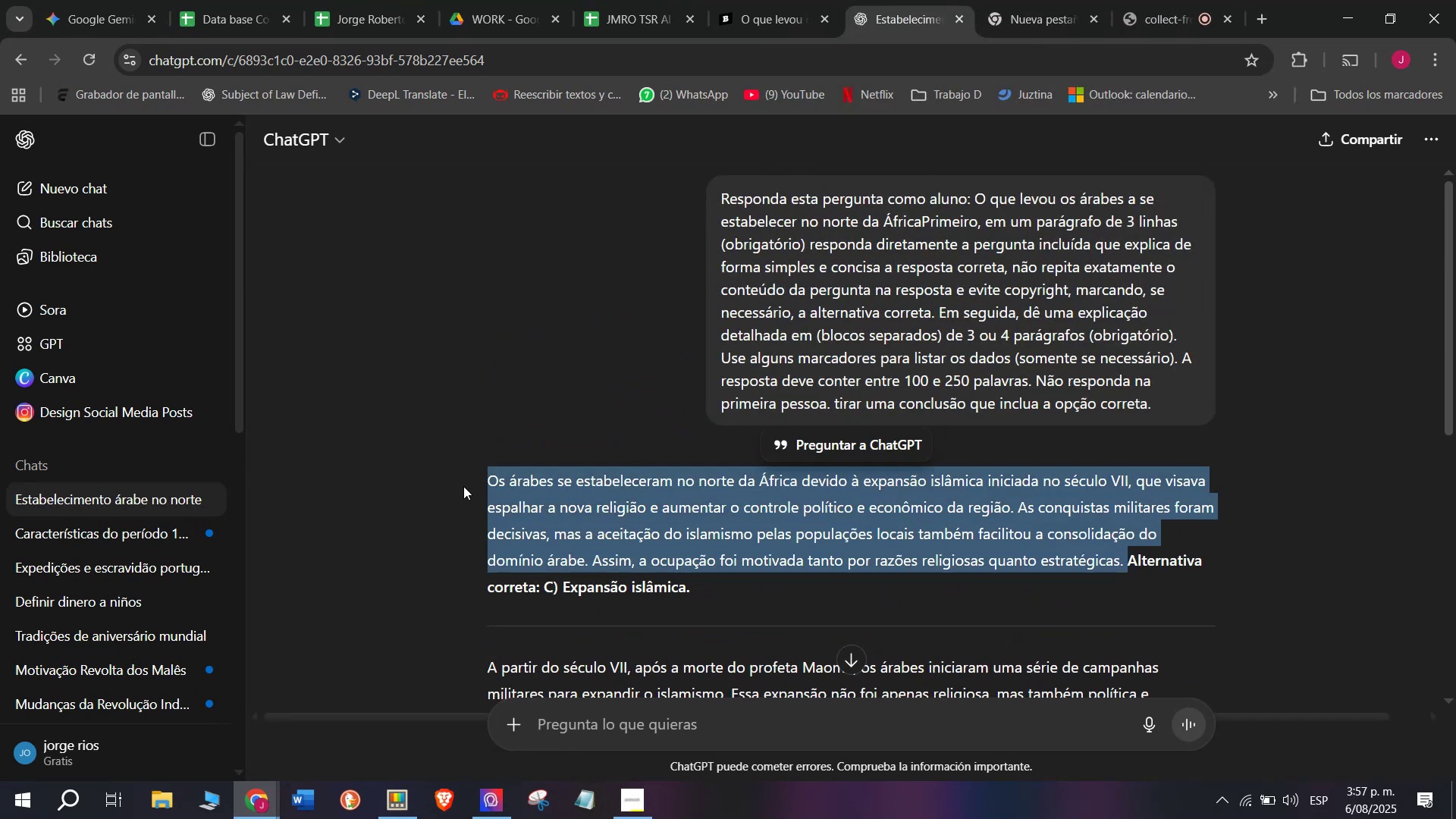 
key(Control+ControlLeft)
 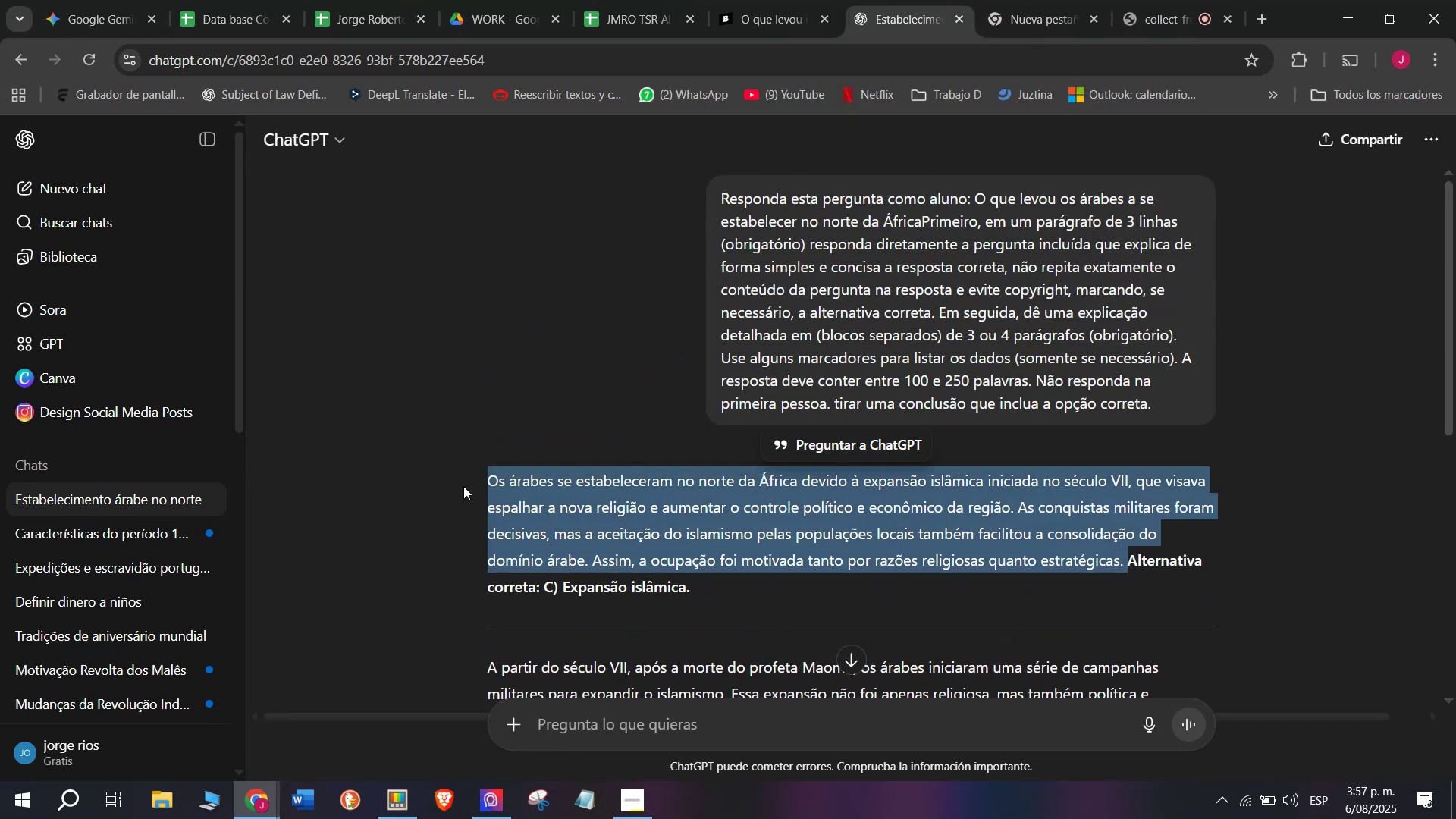 
key(Control+C)
 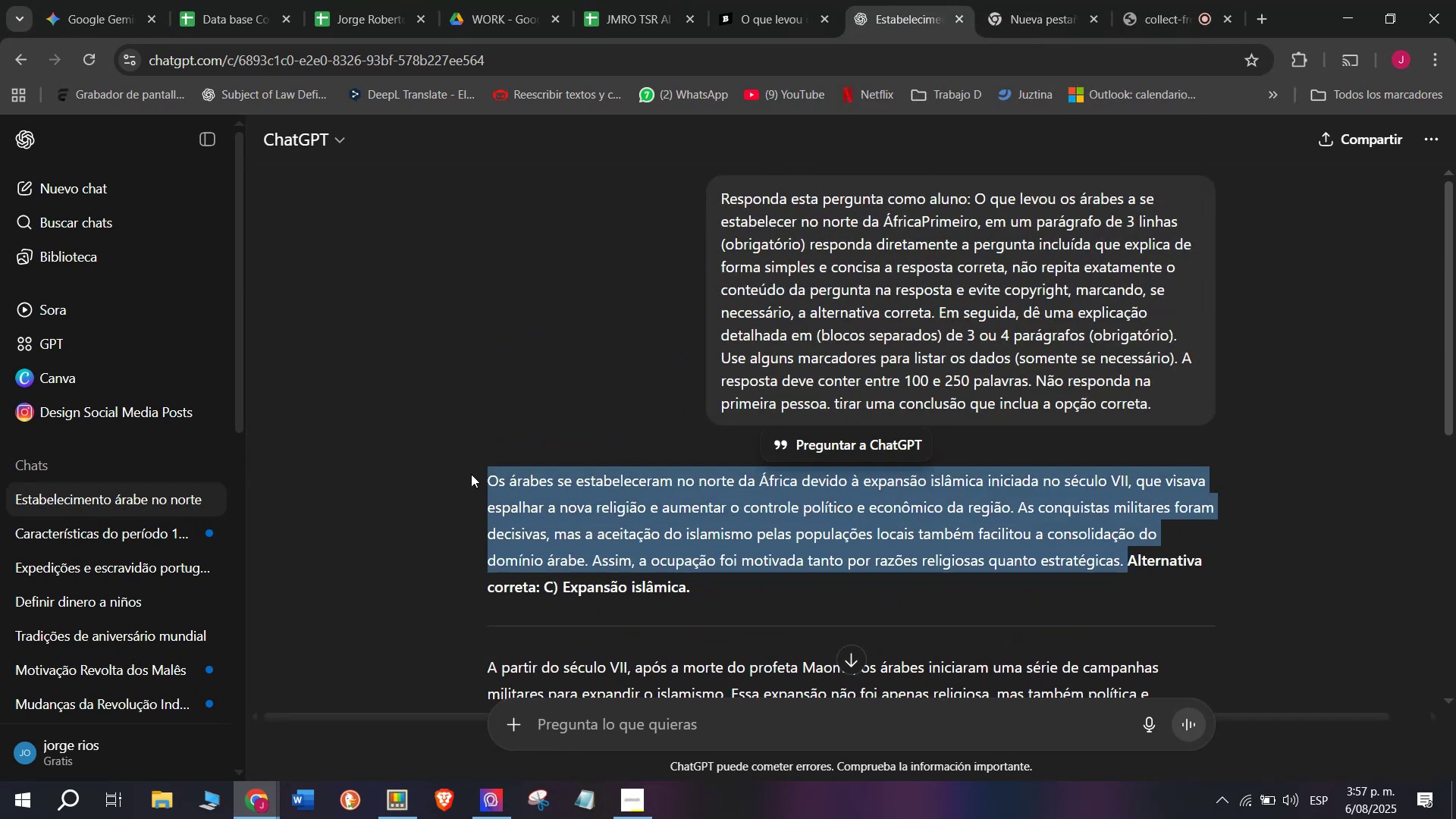 
scroll: coordinate [689, 427], scroll_direction: down, amount: 1.0
 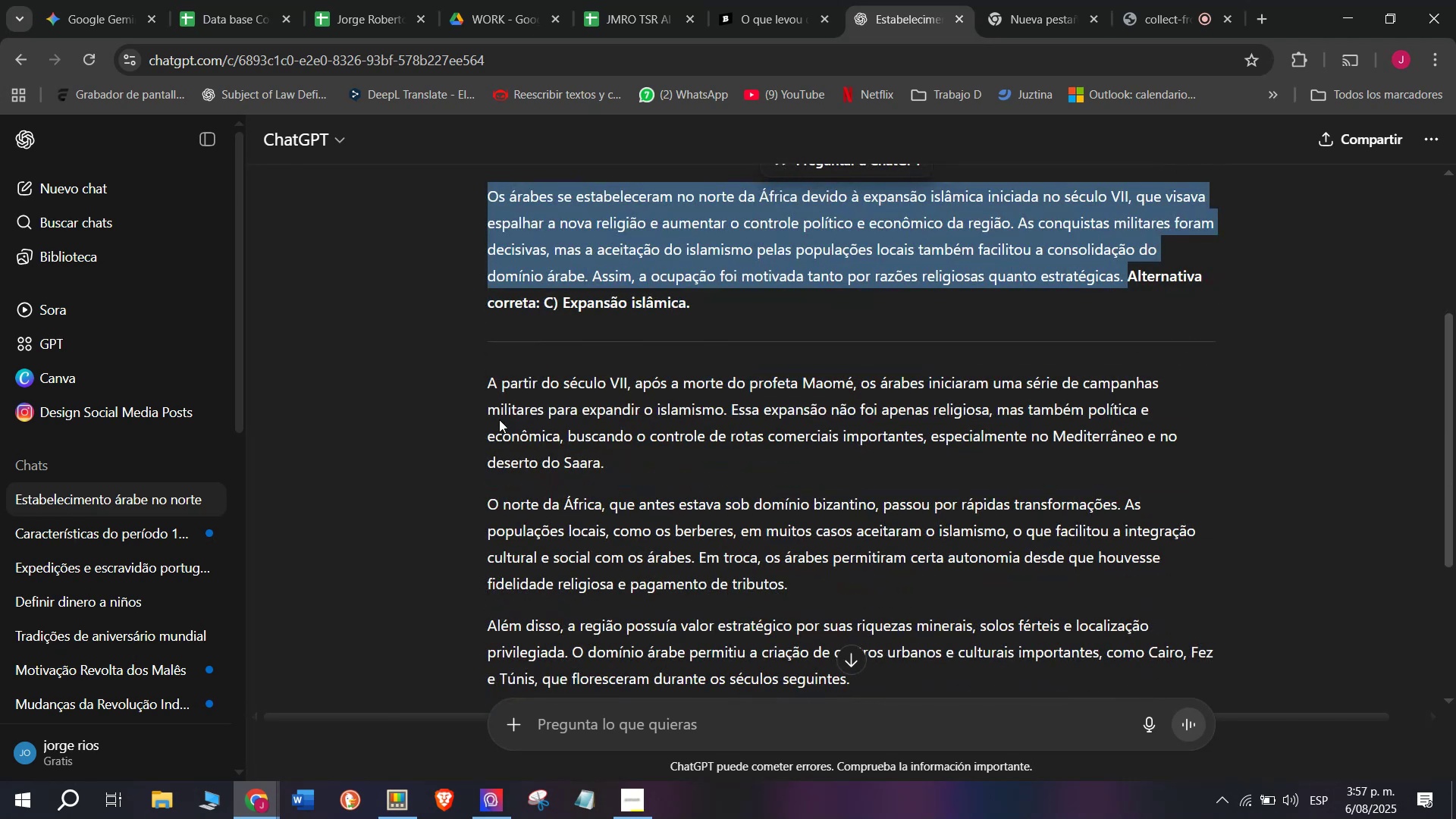 
left_click_drag(start_coordinate=[485, 381], to_coordinate=[960, 665])
 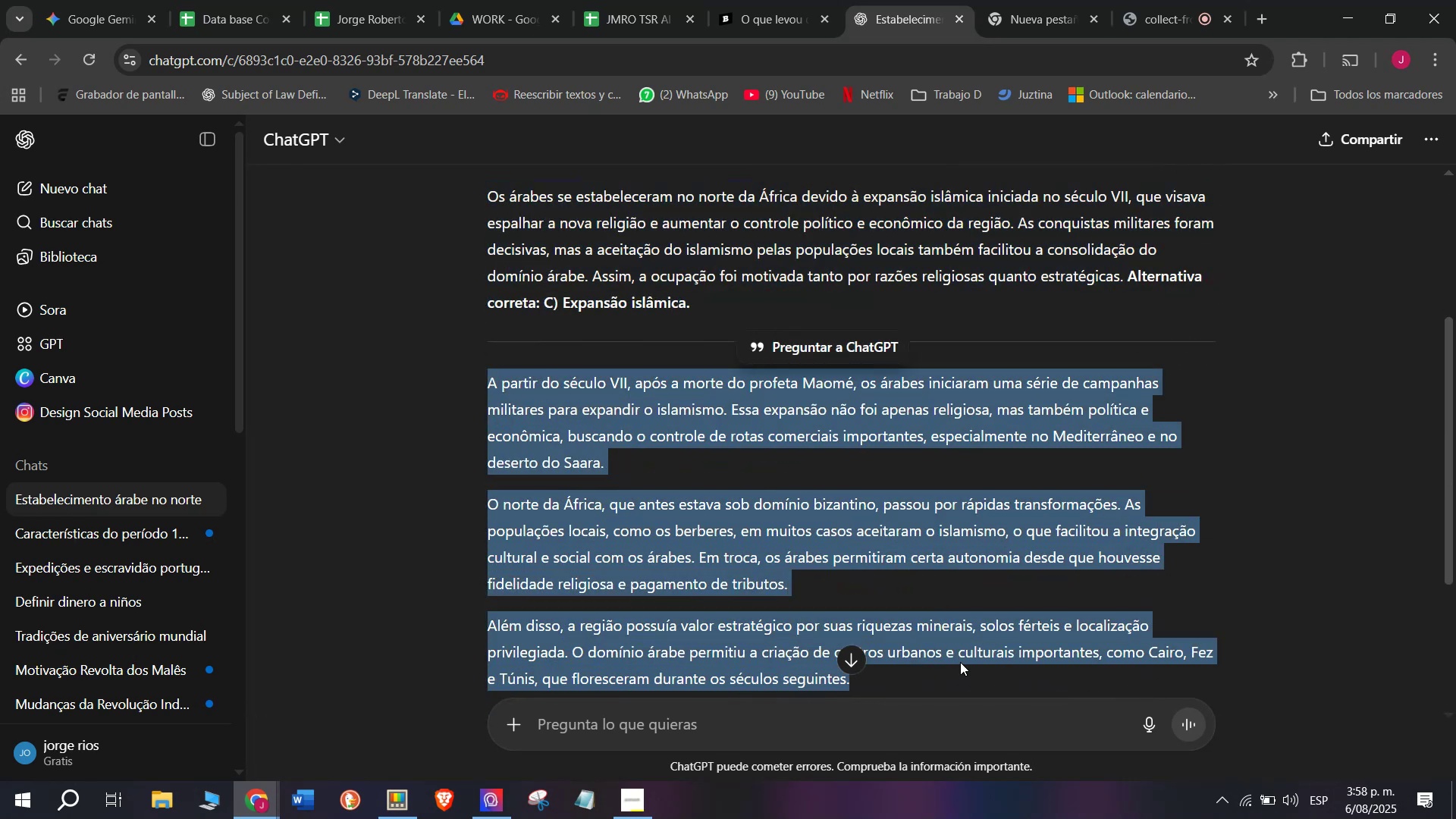 
key(Break)
 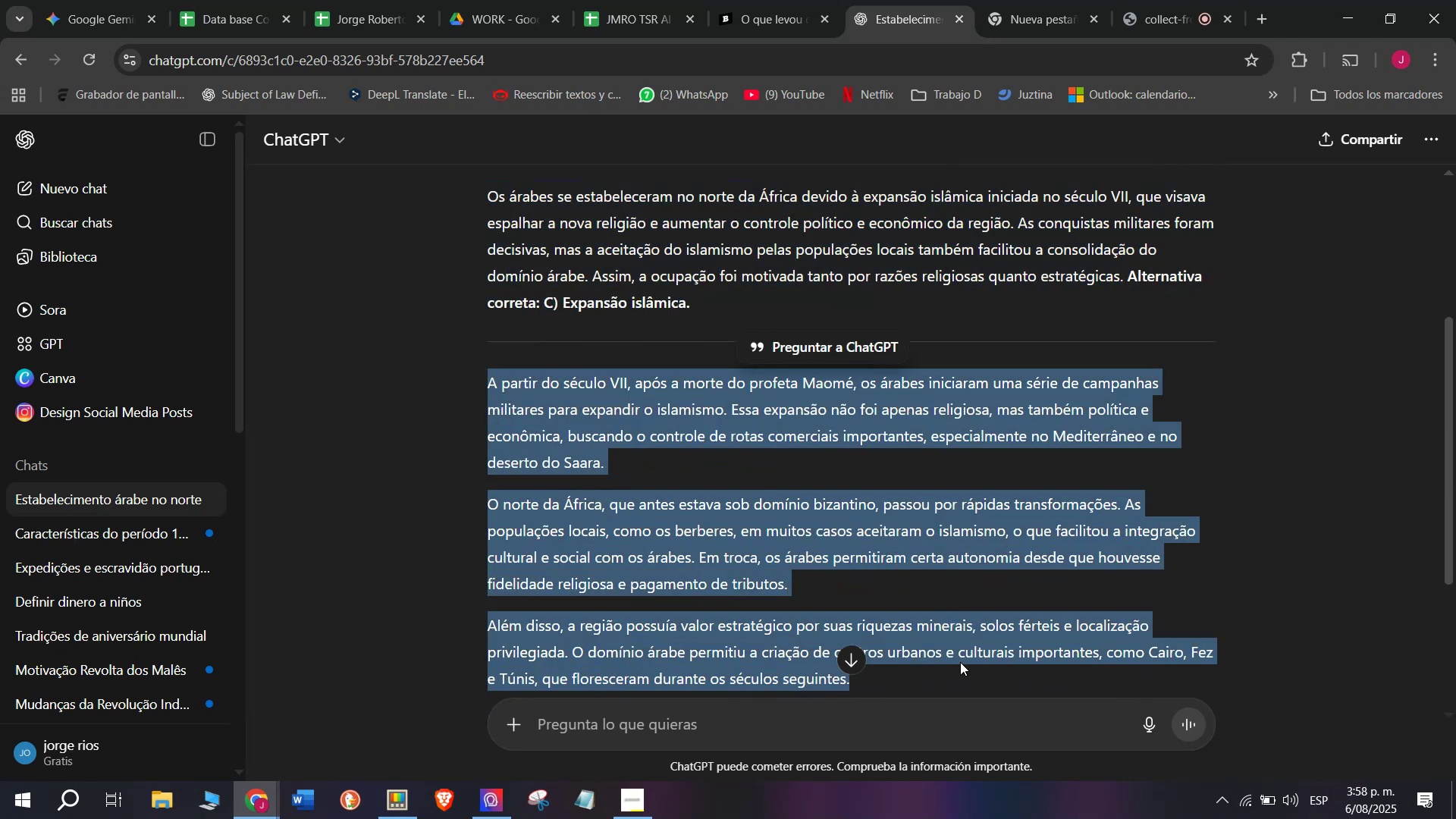 
key(Control+ControlLeft)
 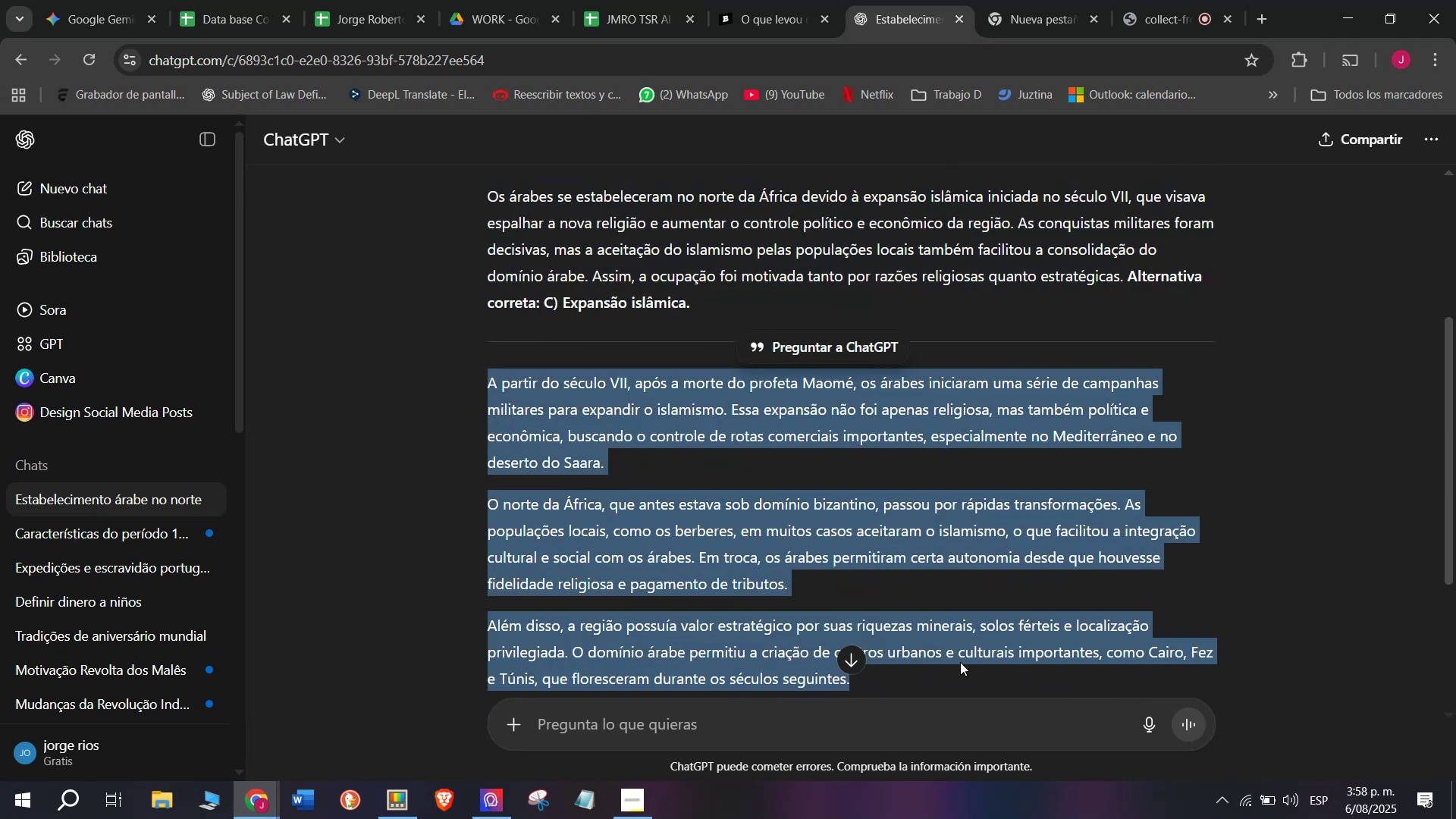 
key(Control+C)
 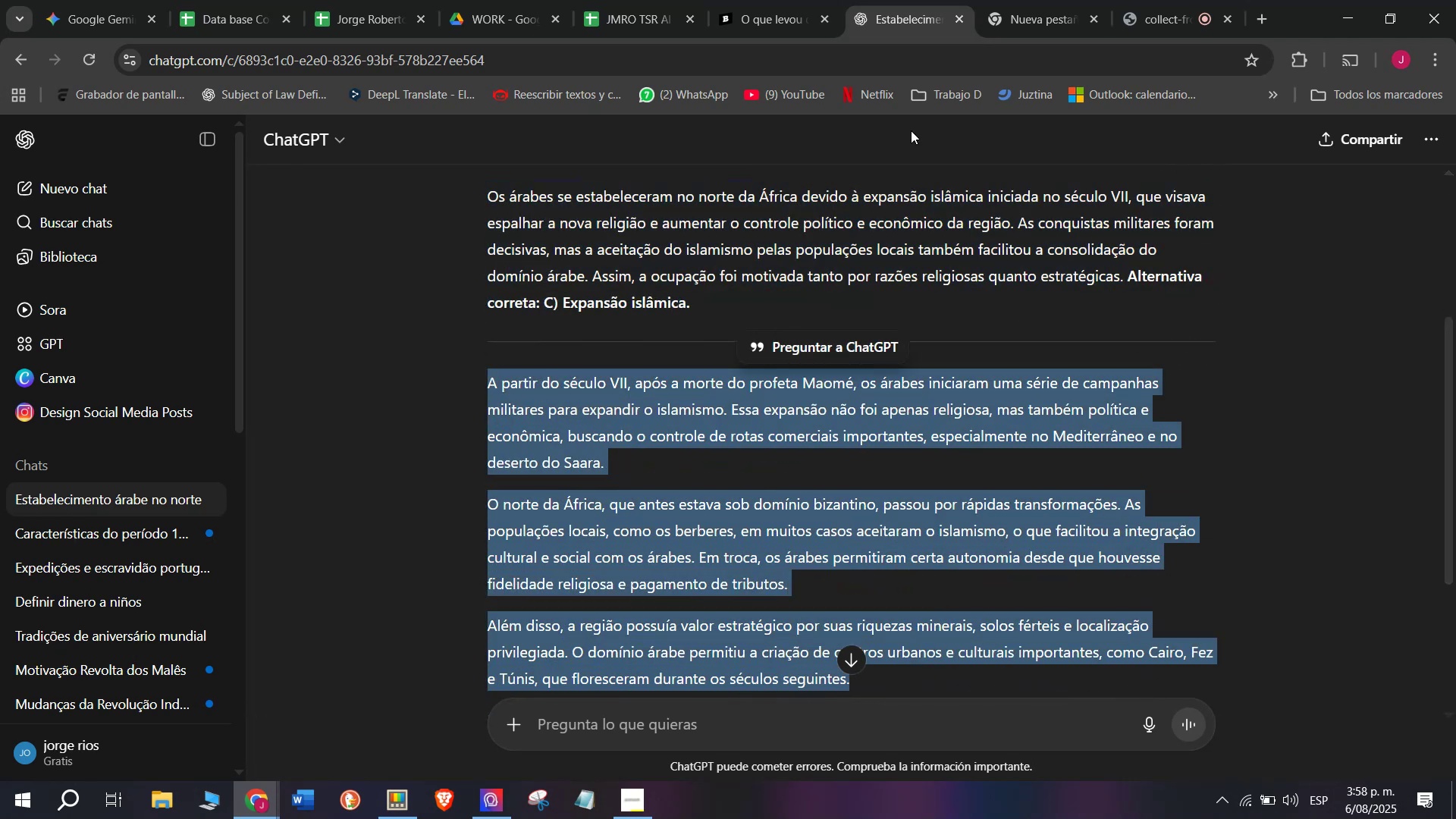 
left_click([775, 0])
 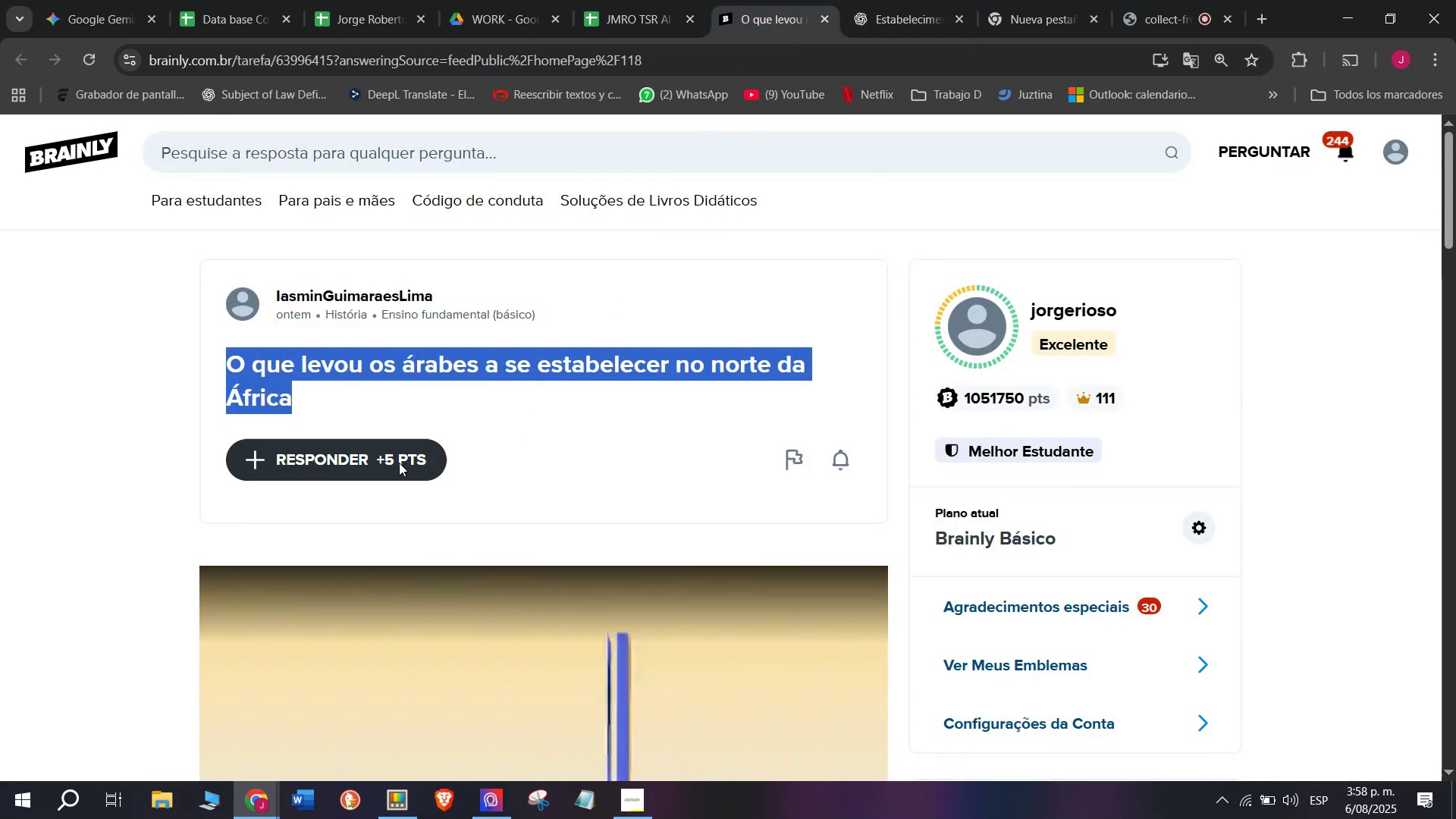 
left_click([398, 463])
 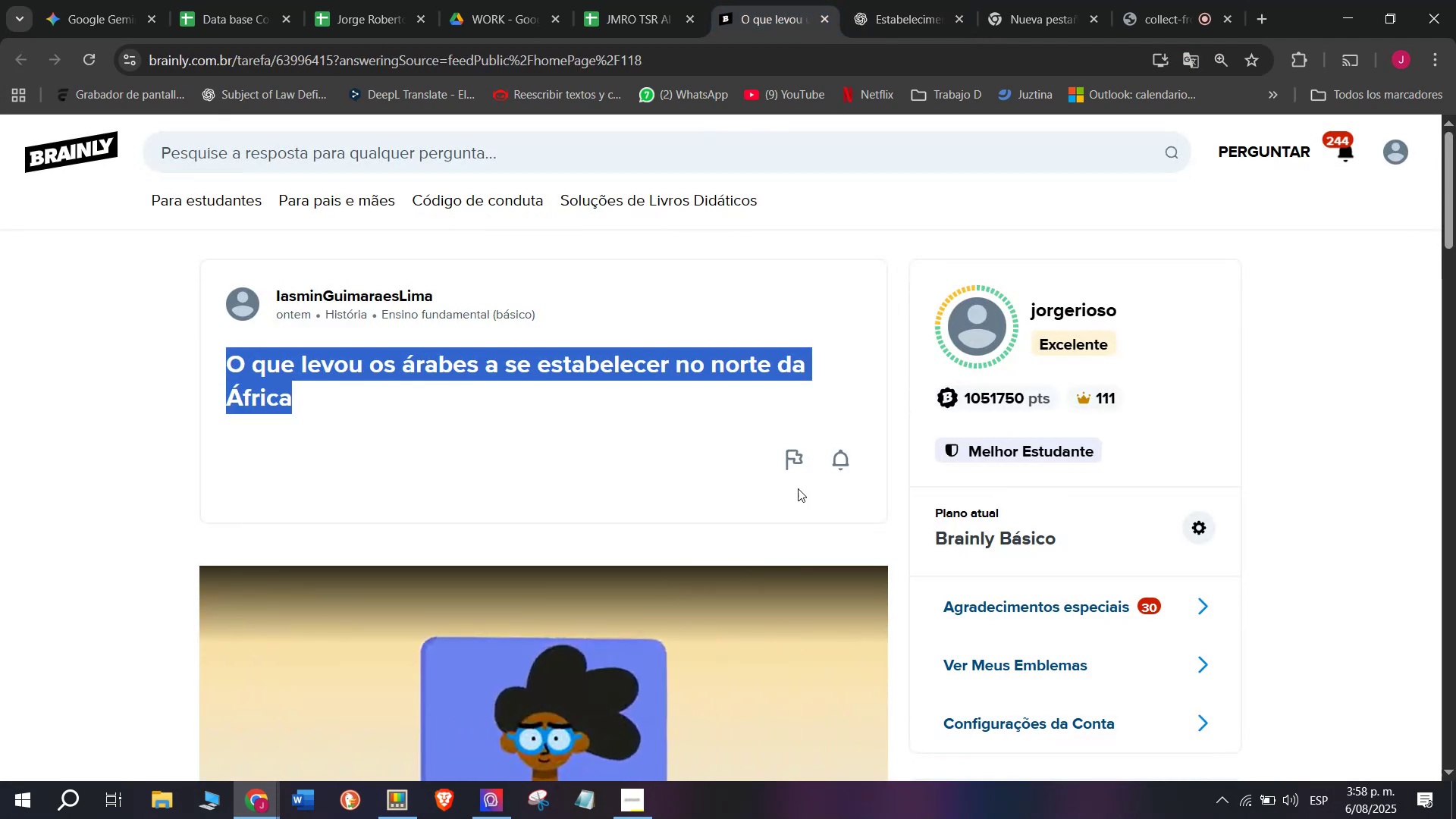 
left_click_drag(start_coordinate=[815, 491], to_coordinate=[546, 234])
 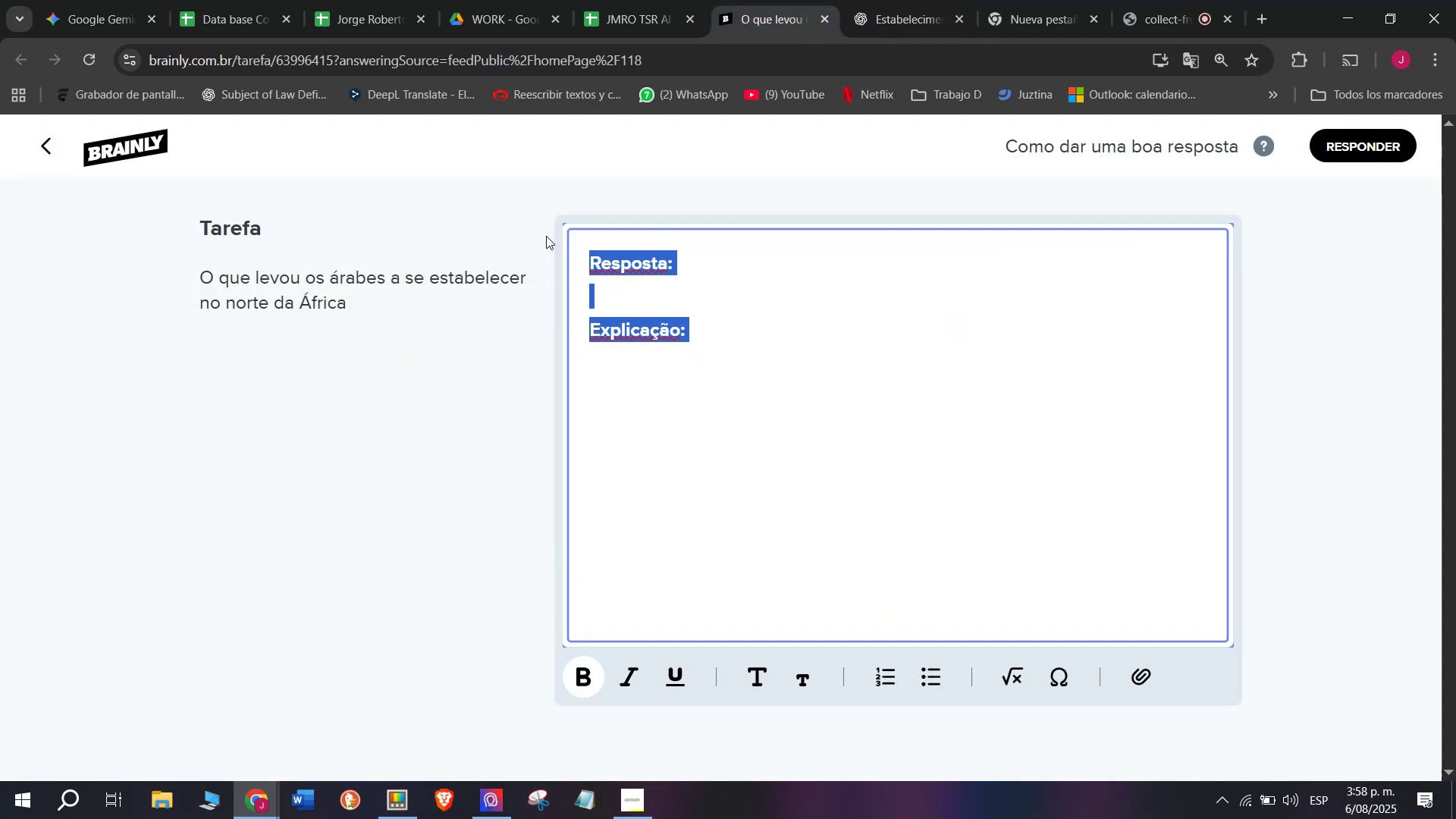 
key(C)
 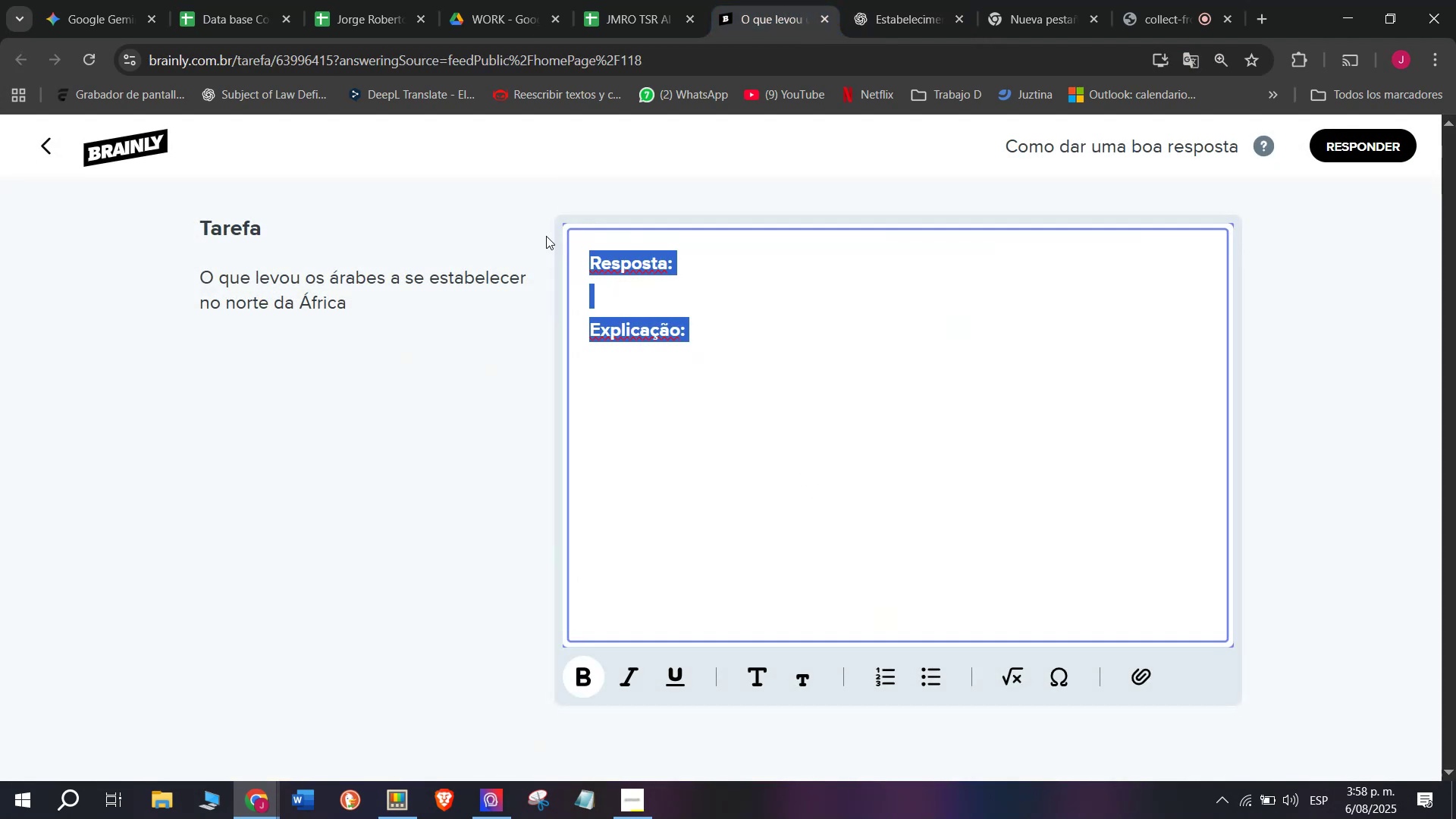 
key(Meta+MetaLeft)
 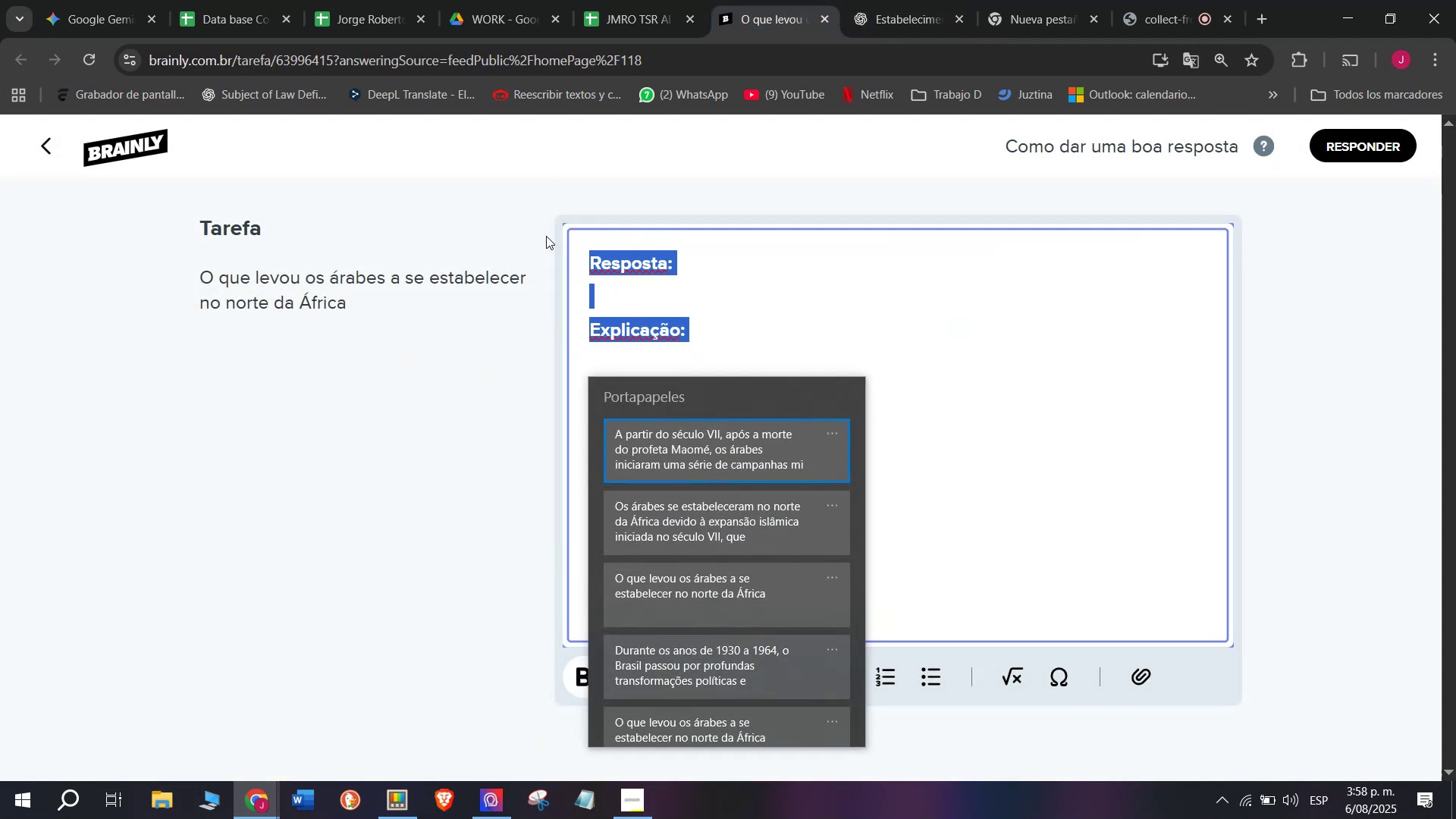 
key(Meta+V)
 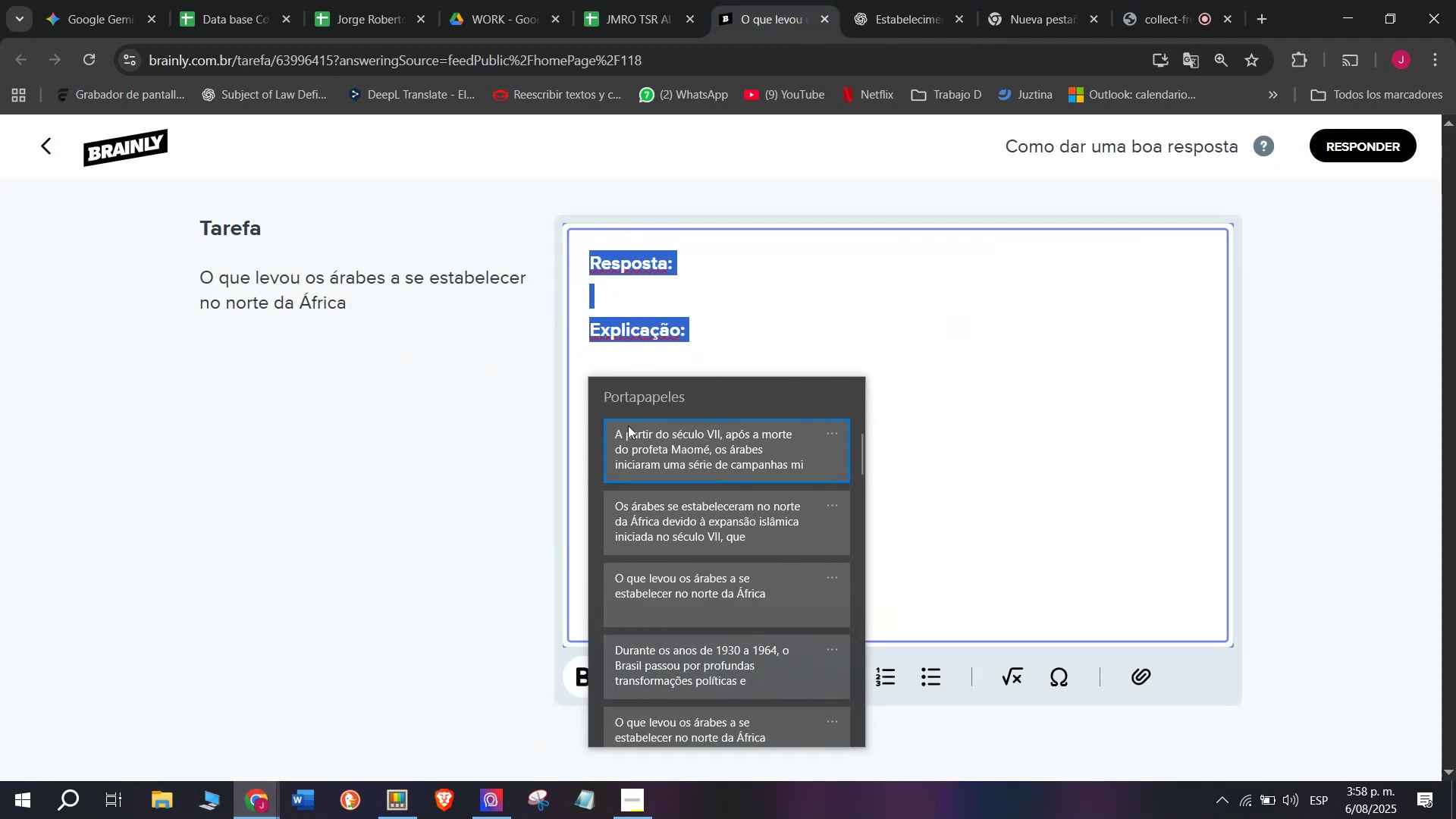 
left_click([609, 498])
 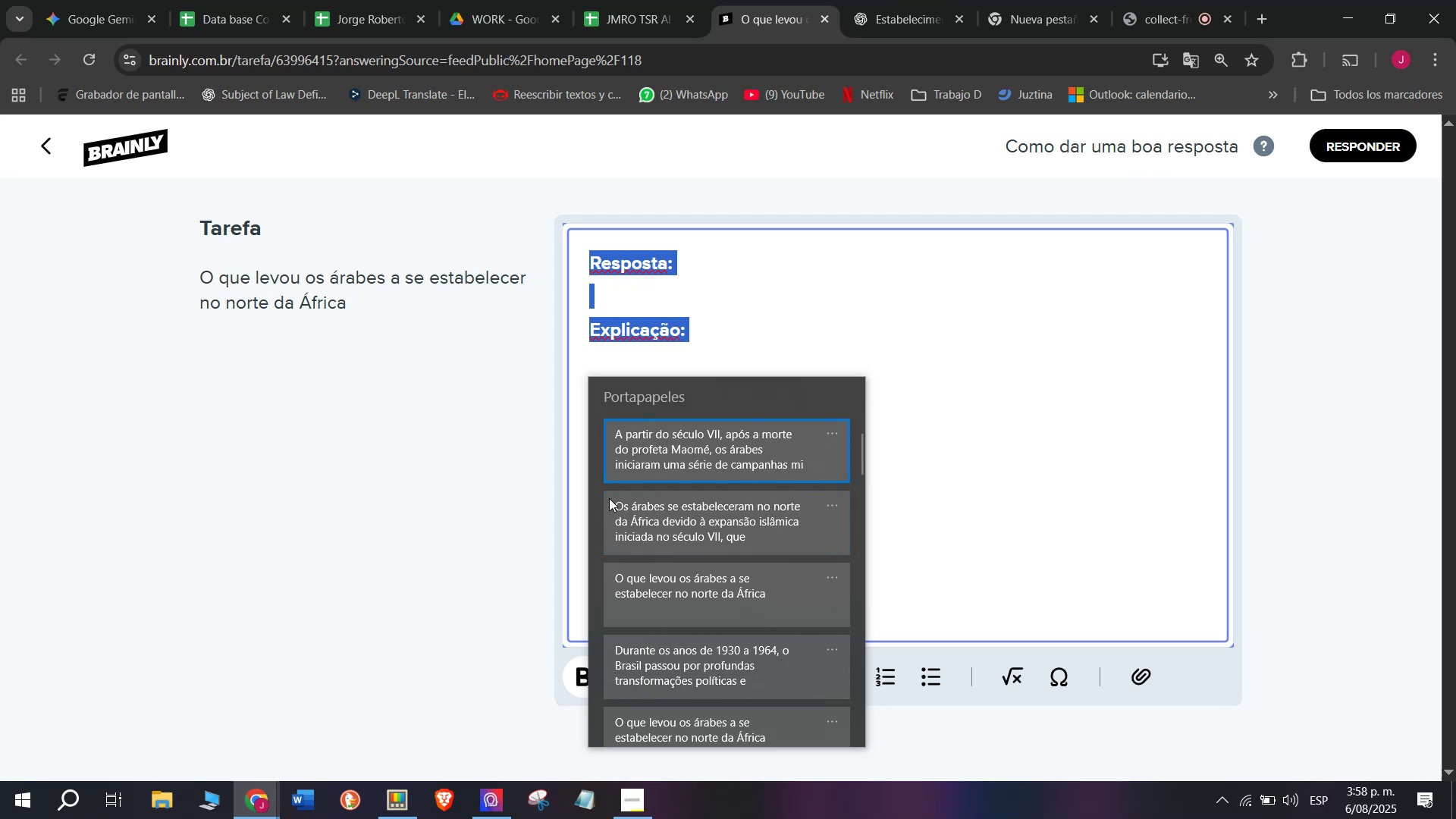 
key(Control+ControlLeft)
 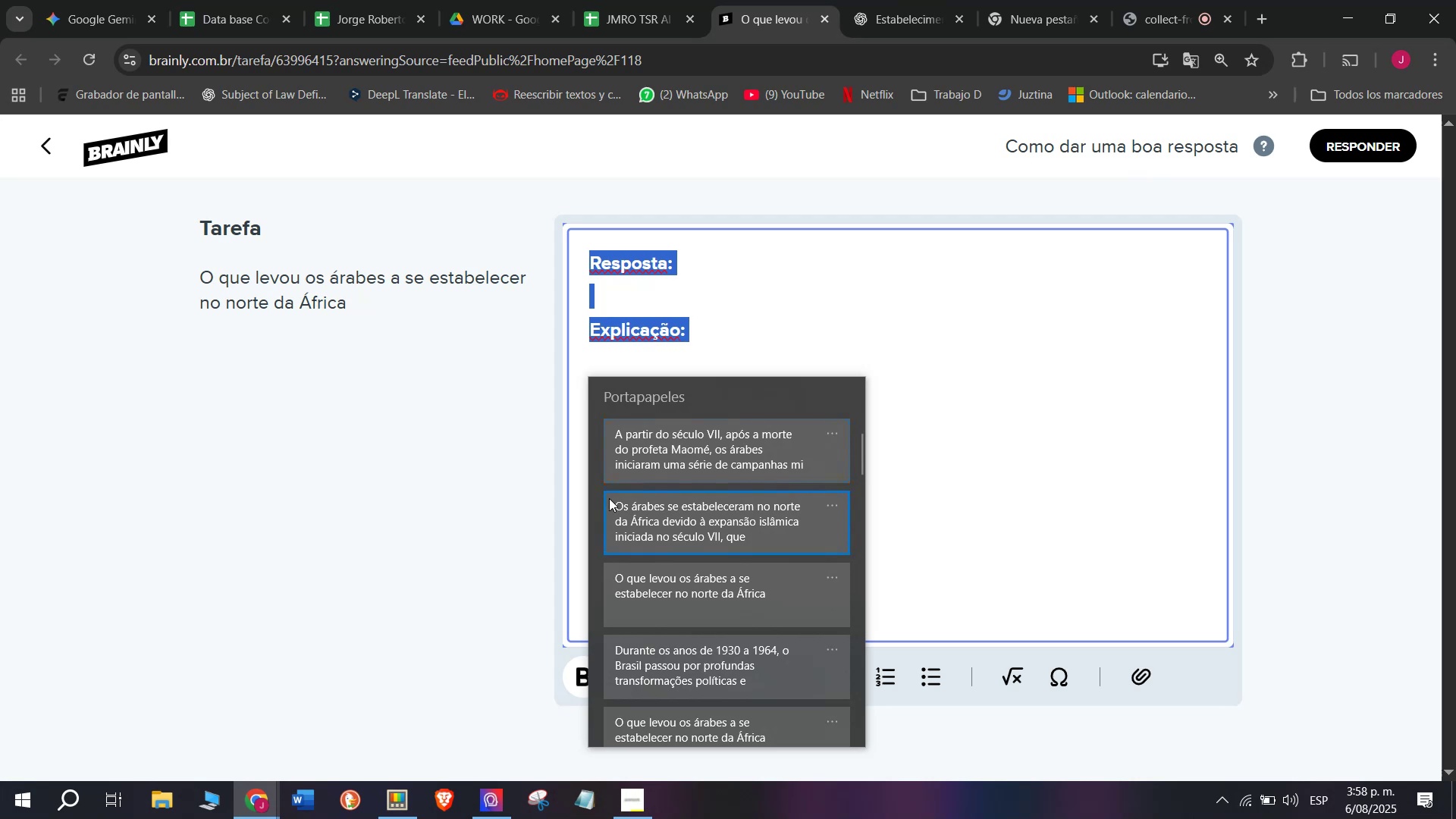 
key(Control+V)
 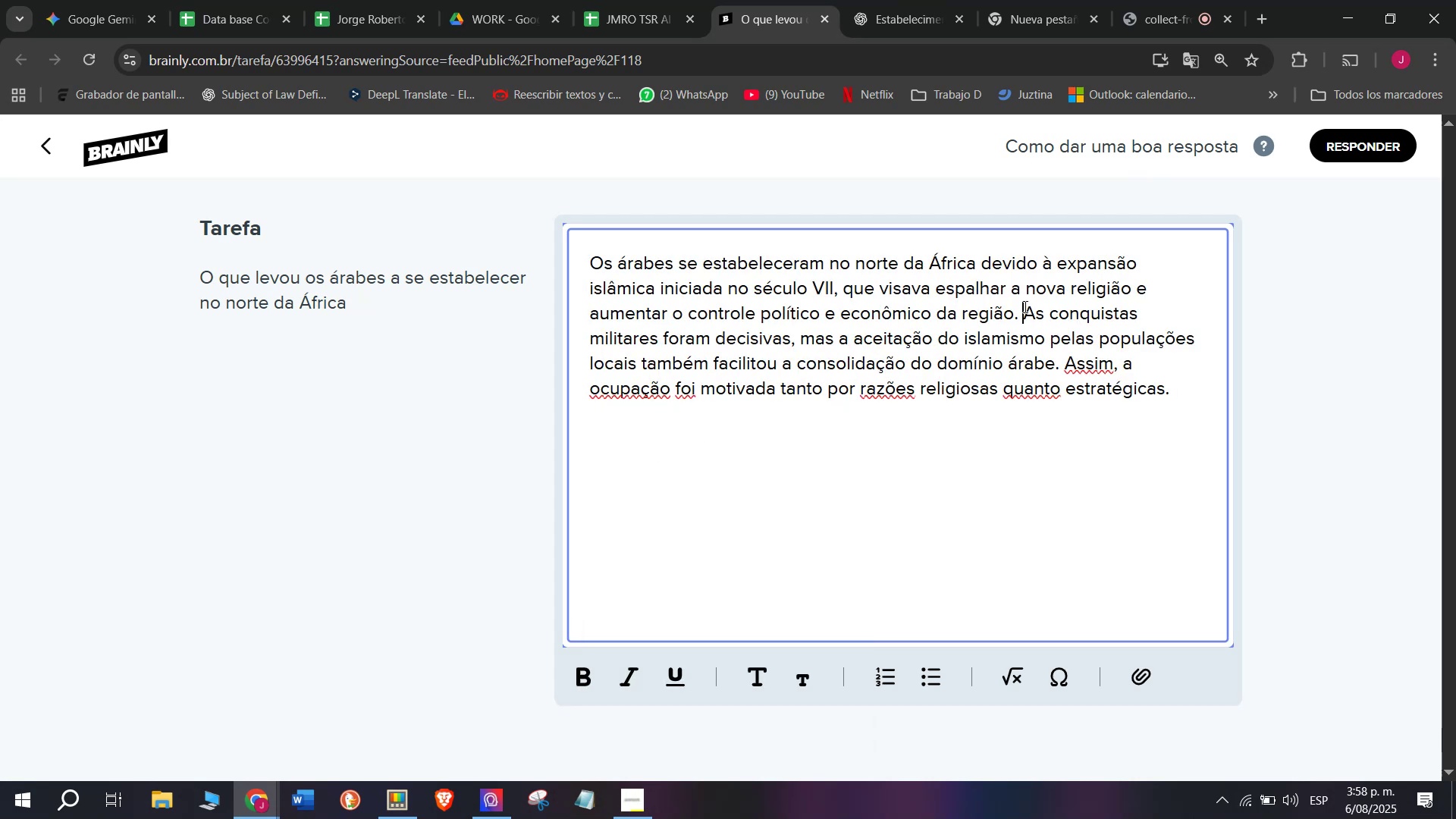 
left_click_drag(start_coordinate=[1062, 356], to_coordinate=[1314, 475])
 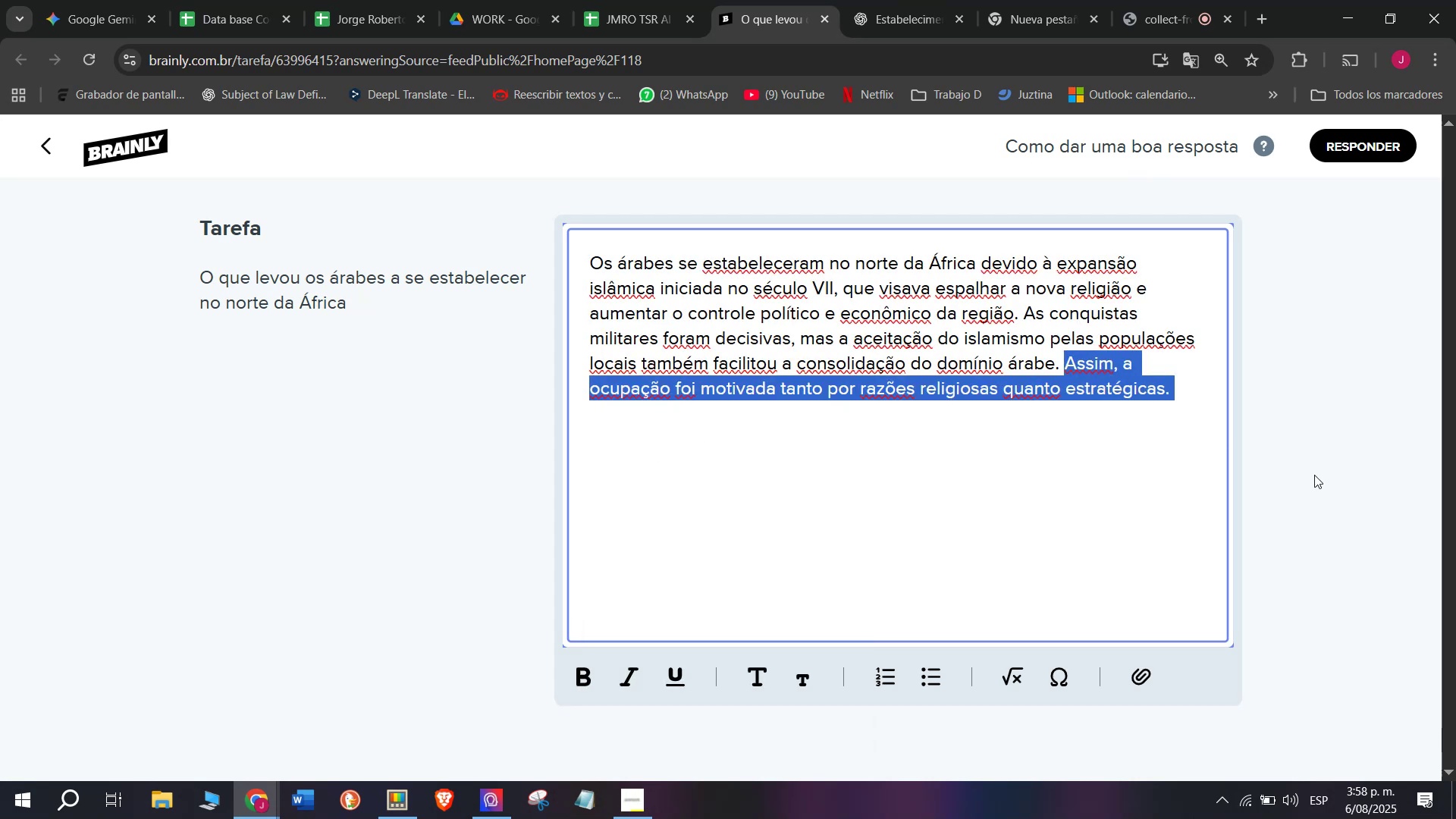 
key(Backspace)
 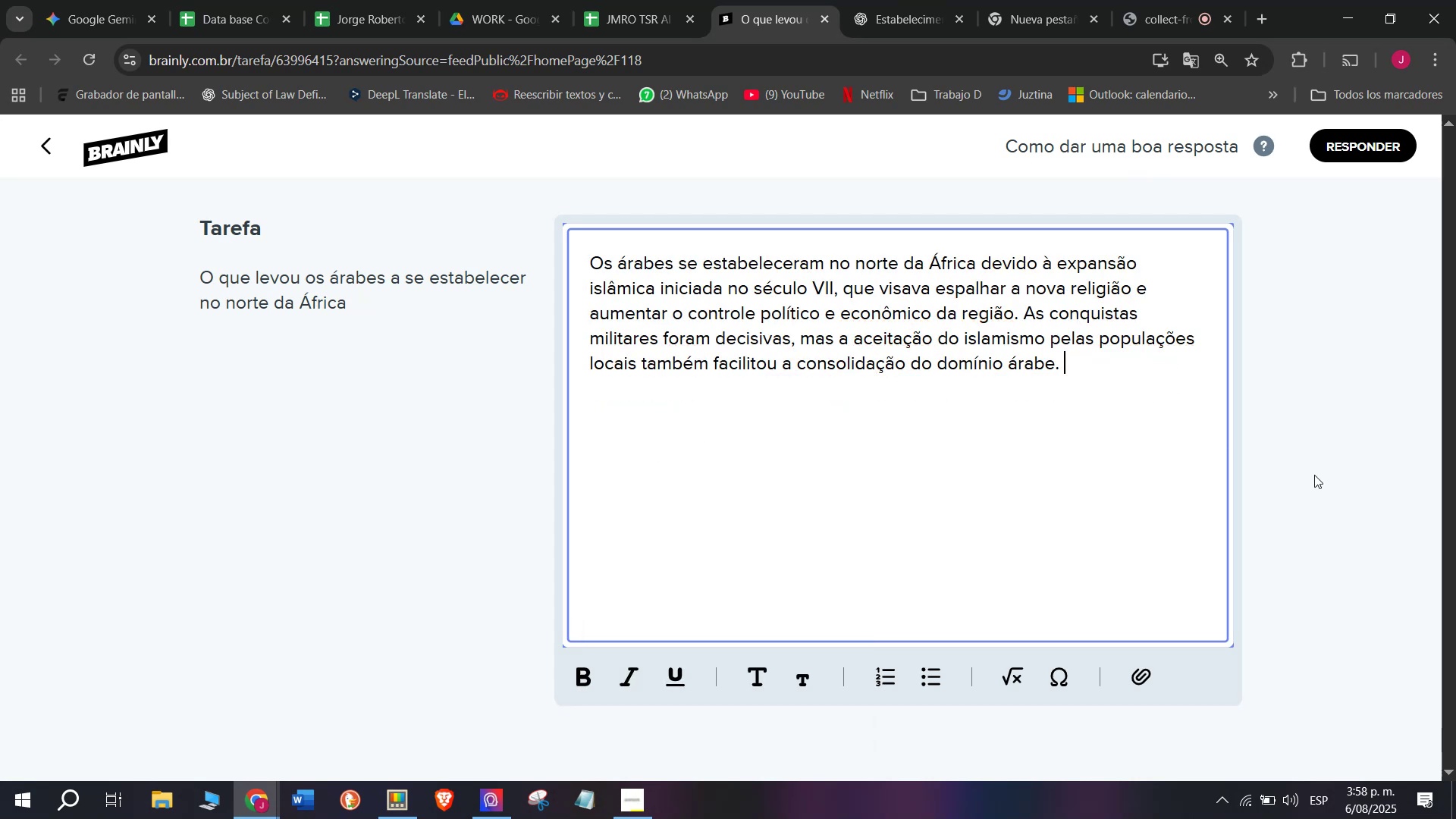 
key(Enter)
 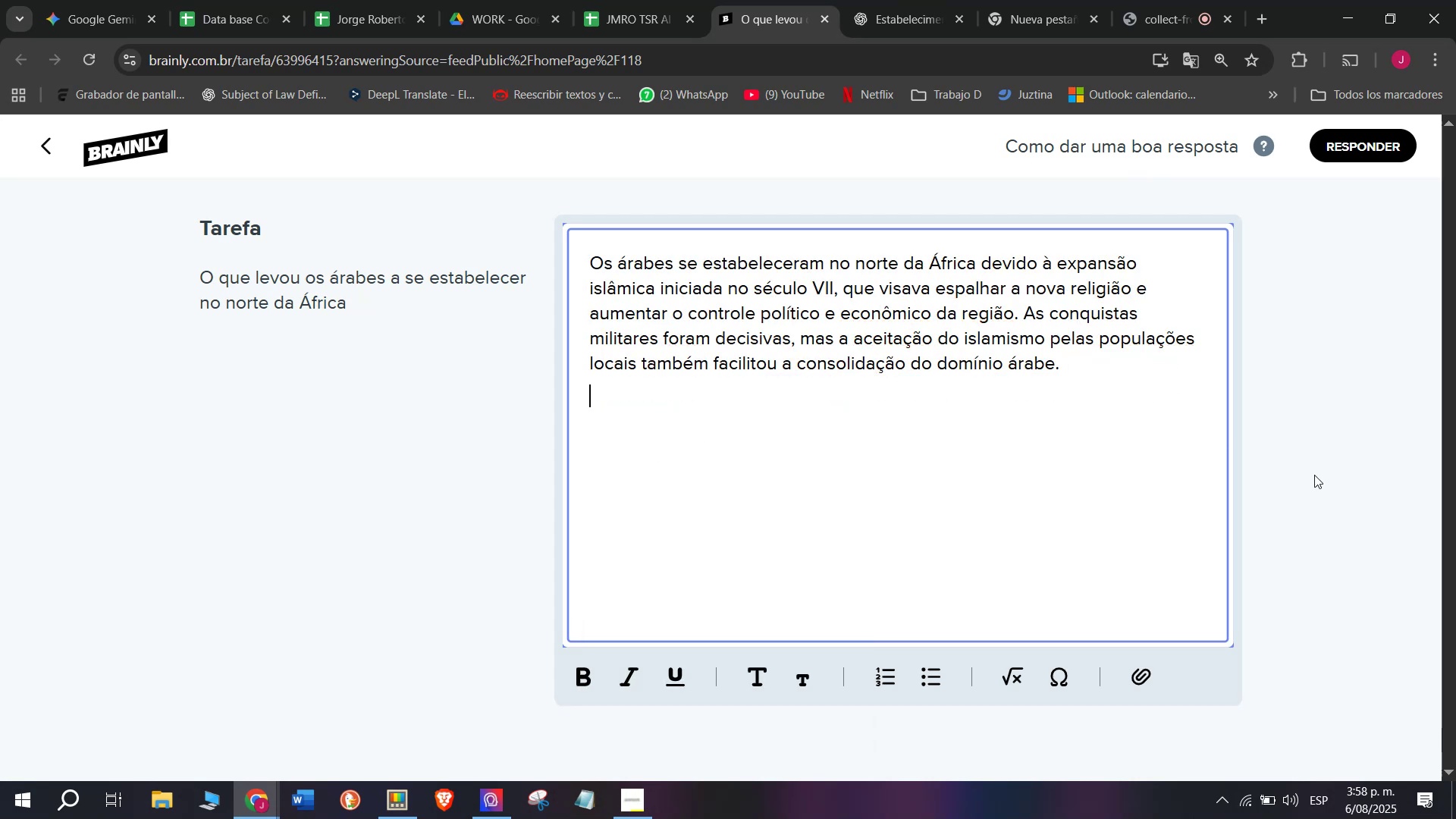 
key(Enter)
 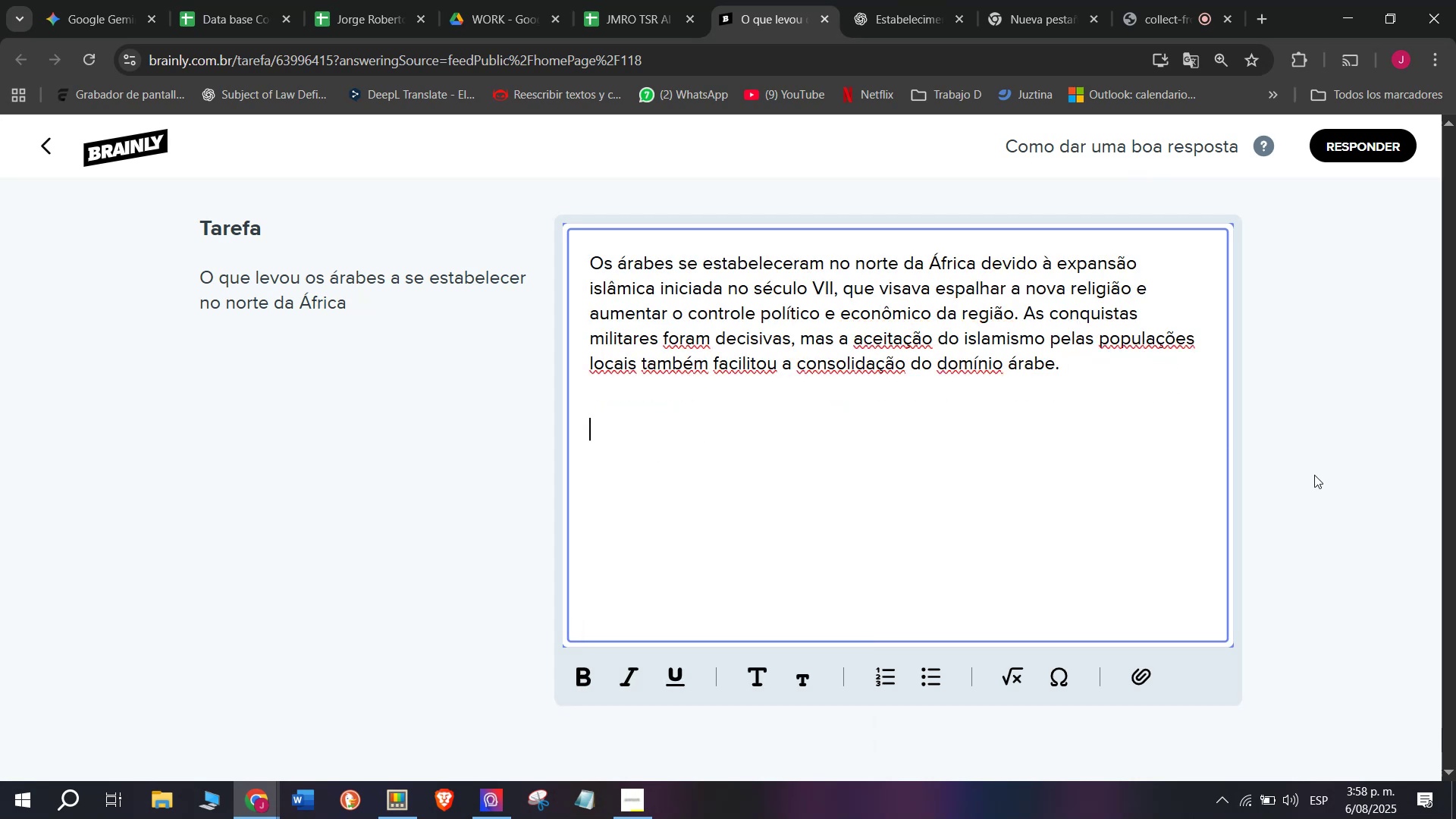 
key(Meta+MetaLeft)
 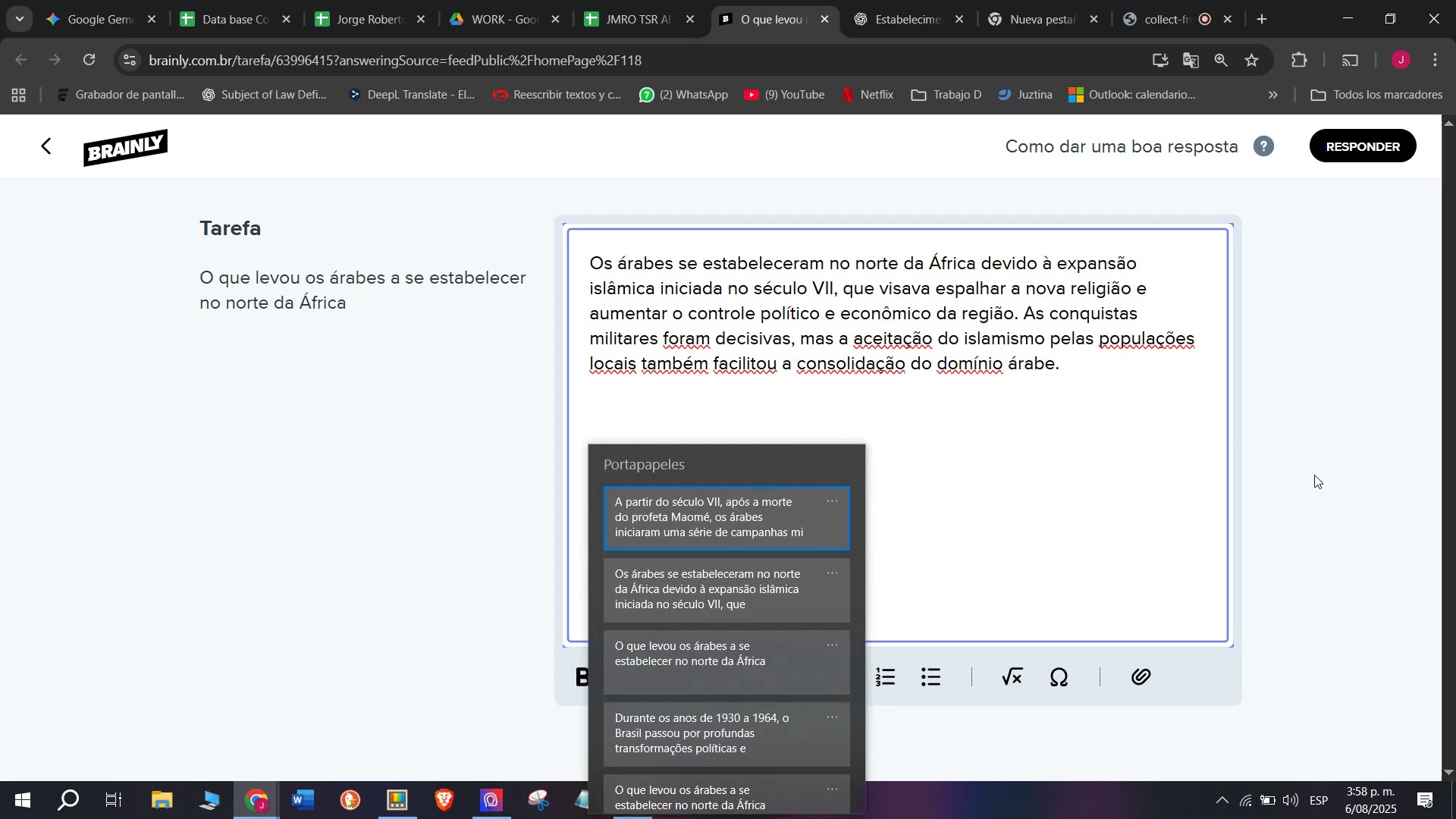 
key(C)
 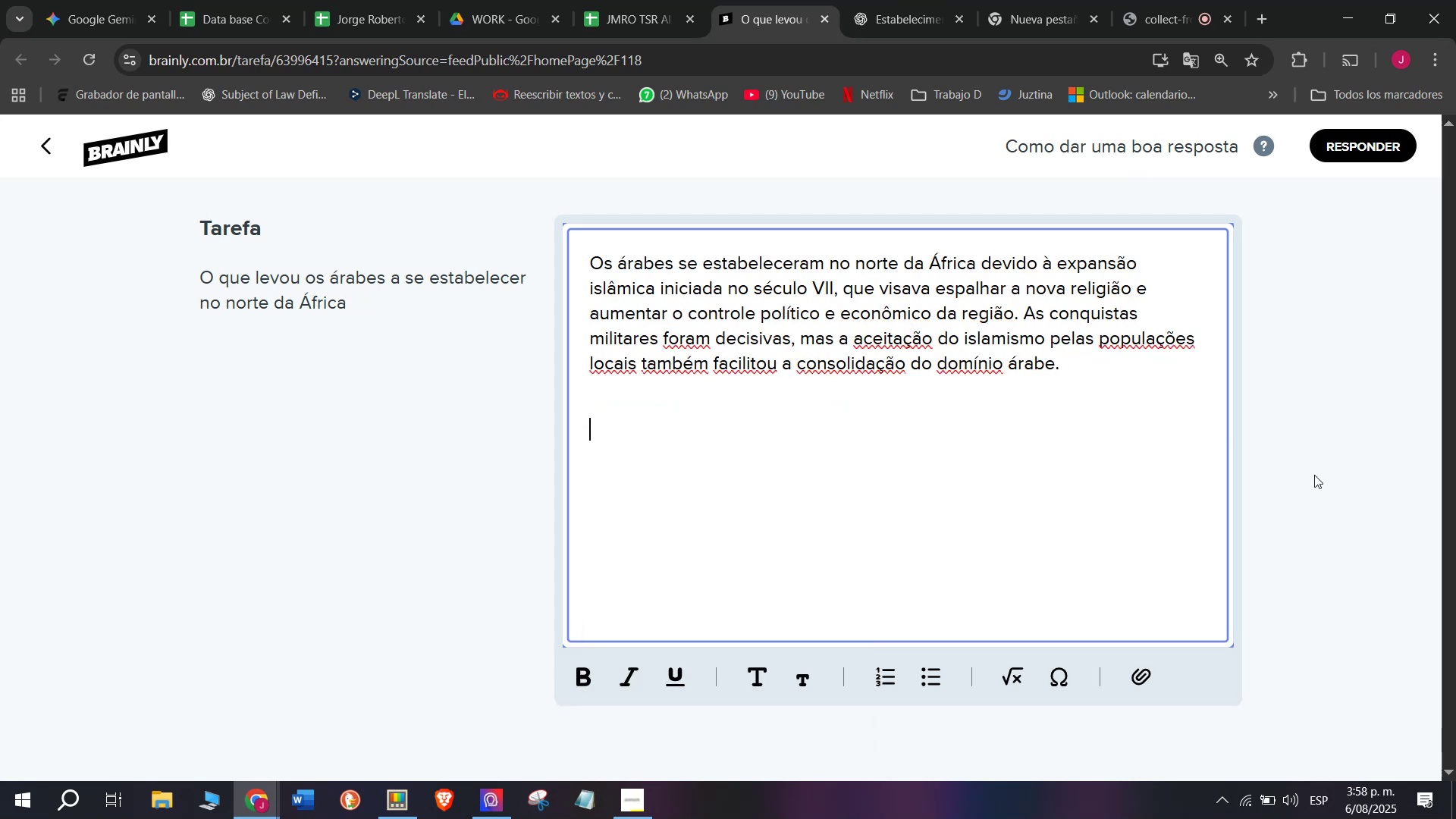 
key(Meta+V)
 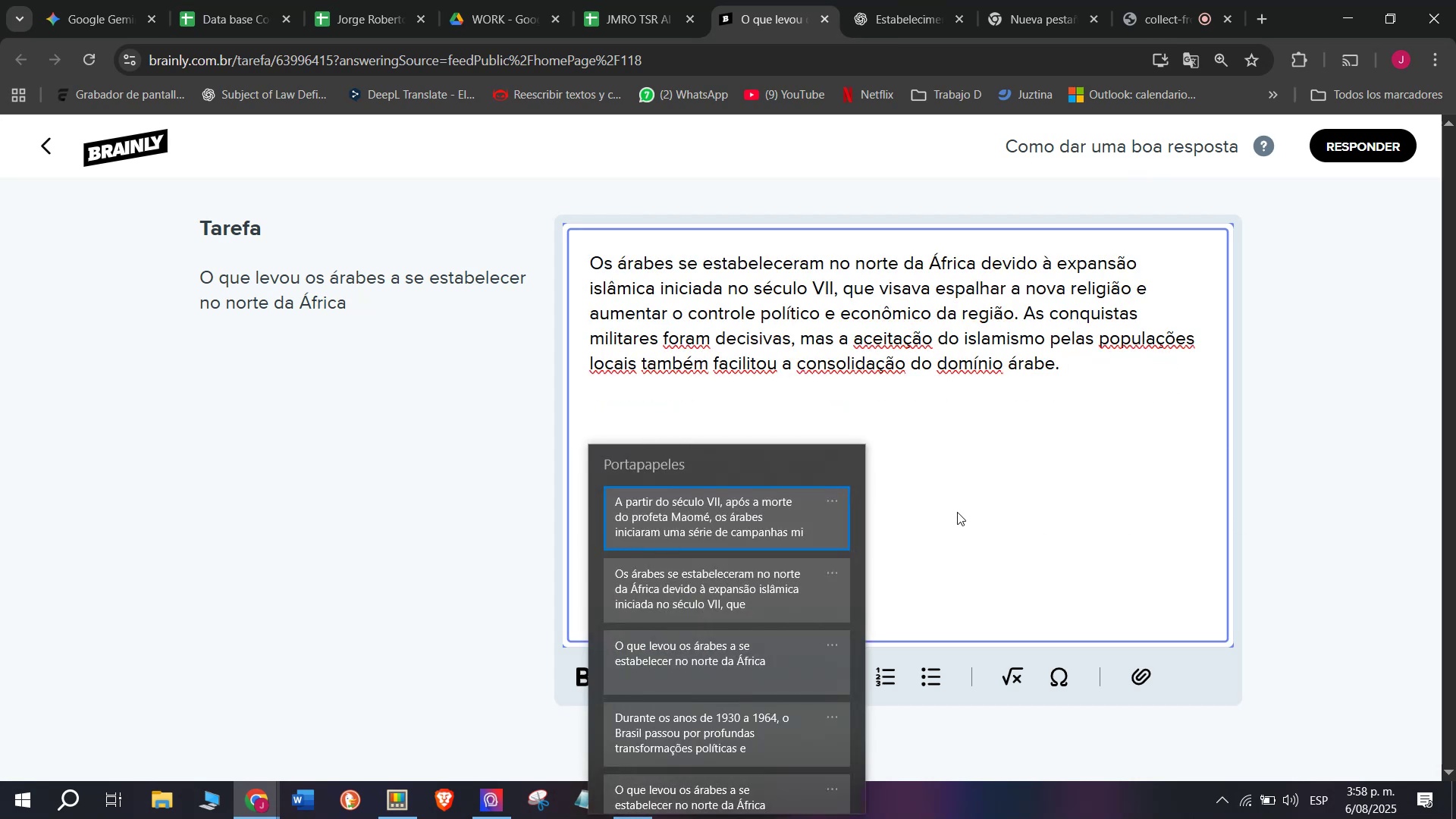 
left_click([738, 516])
 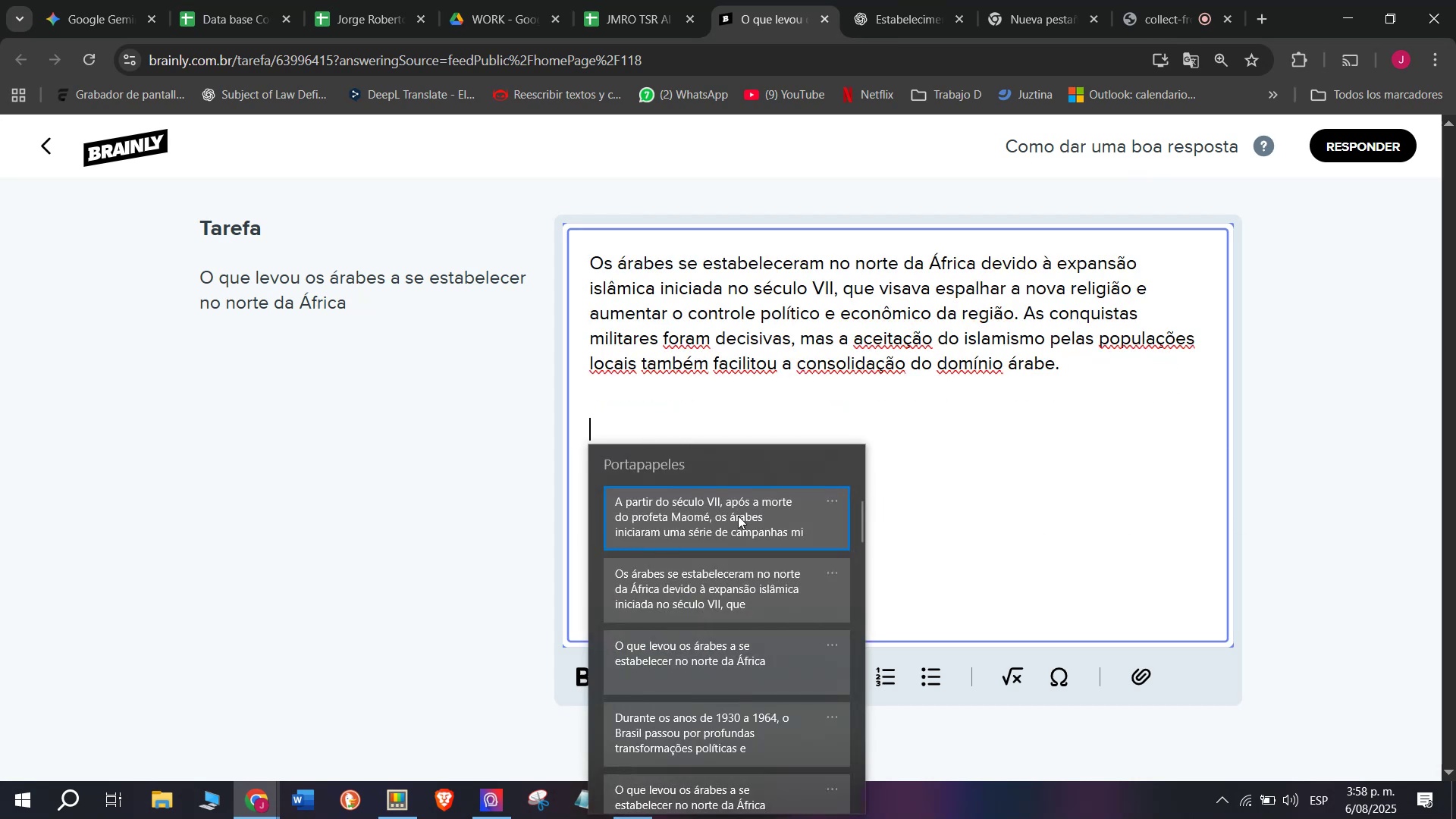 
key(Control+ControlLeft)
 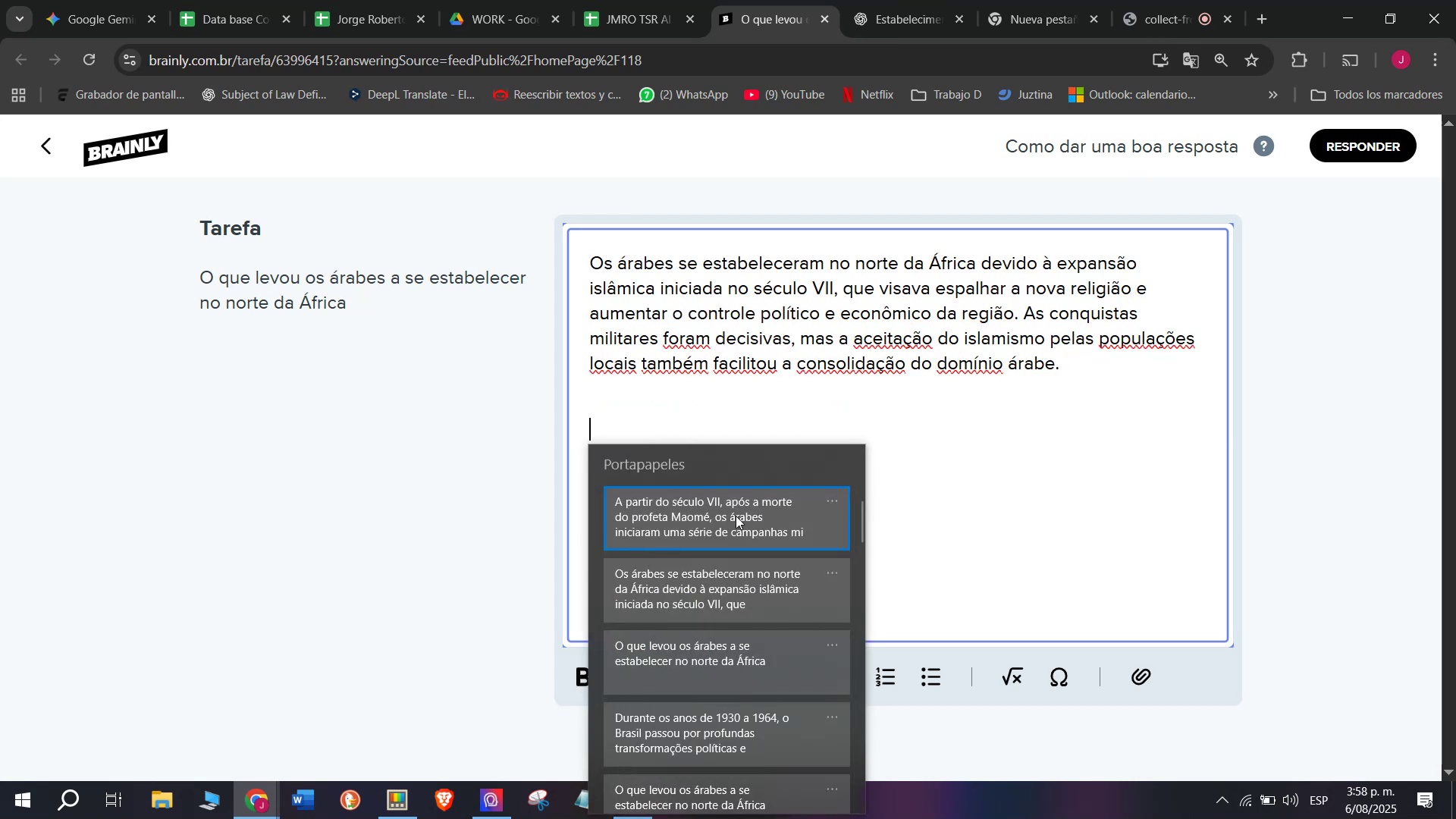 
key(Control+V)
 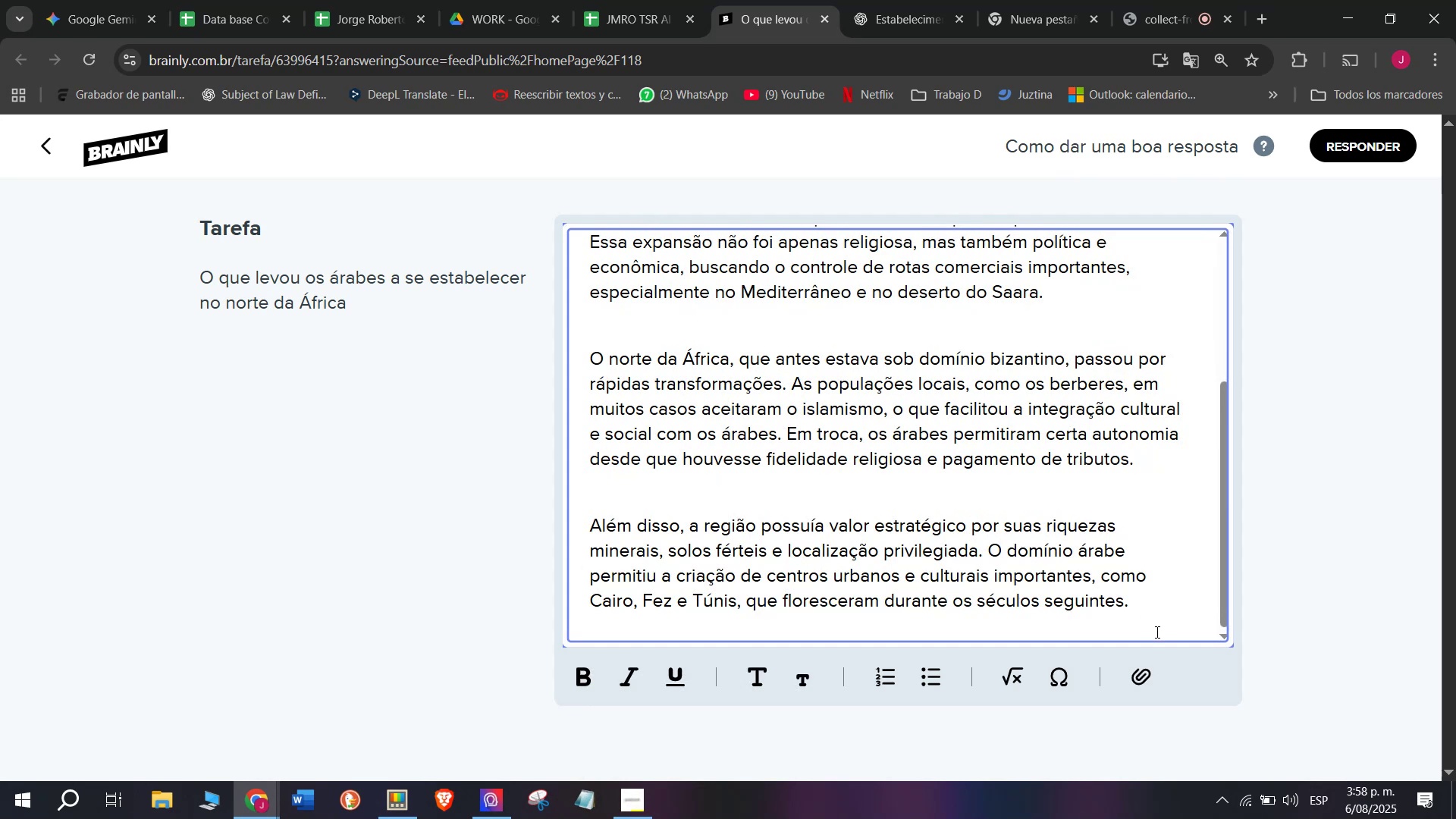 
left_click_drag(start_coordinate=[1144, 604], to_coordinate=[391, 67])
 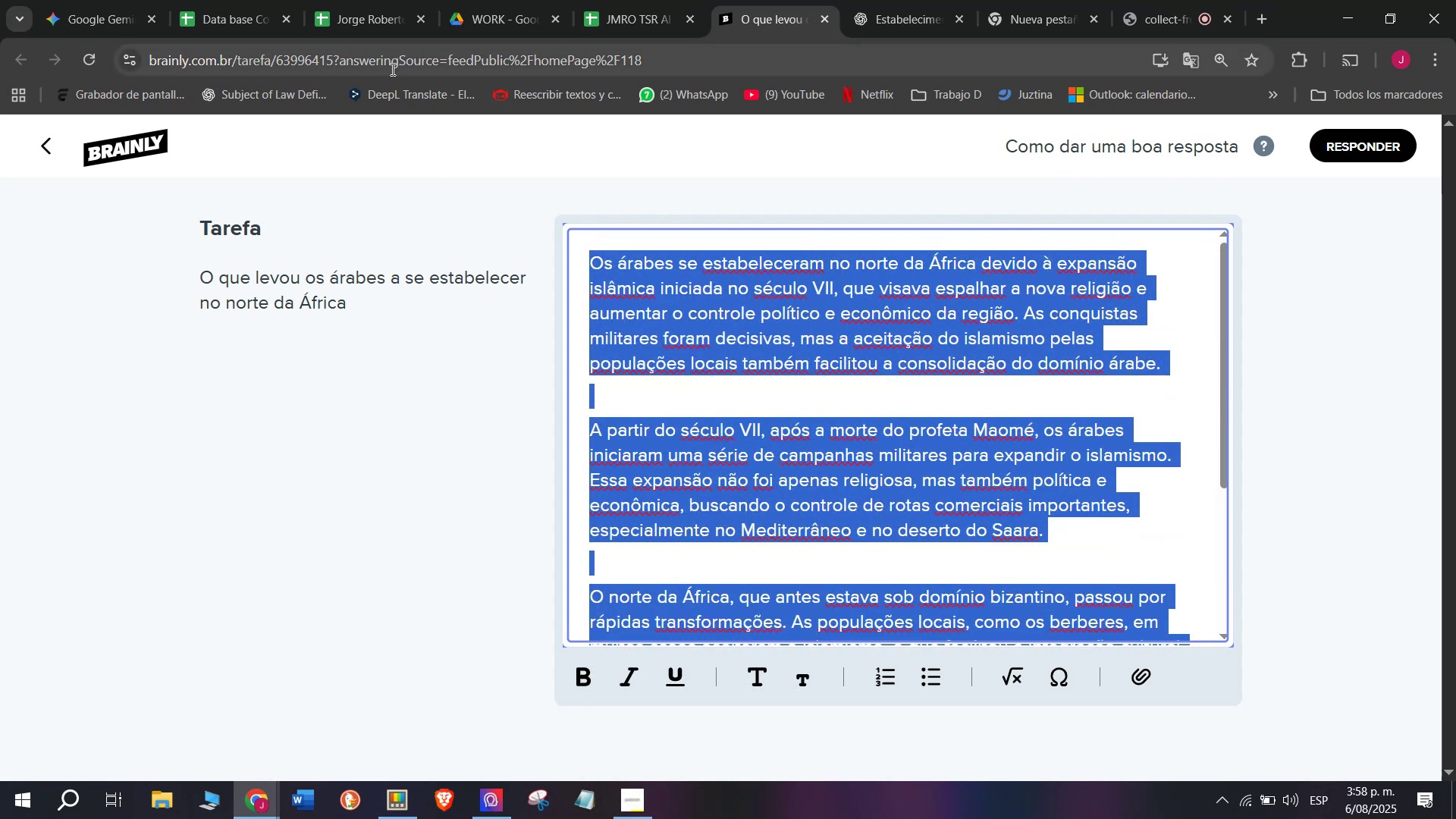 
key(Break)
 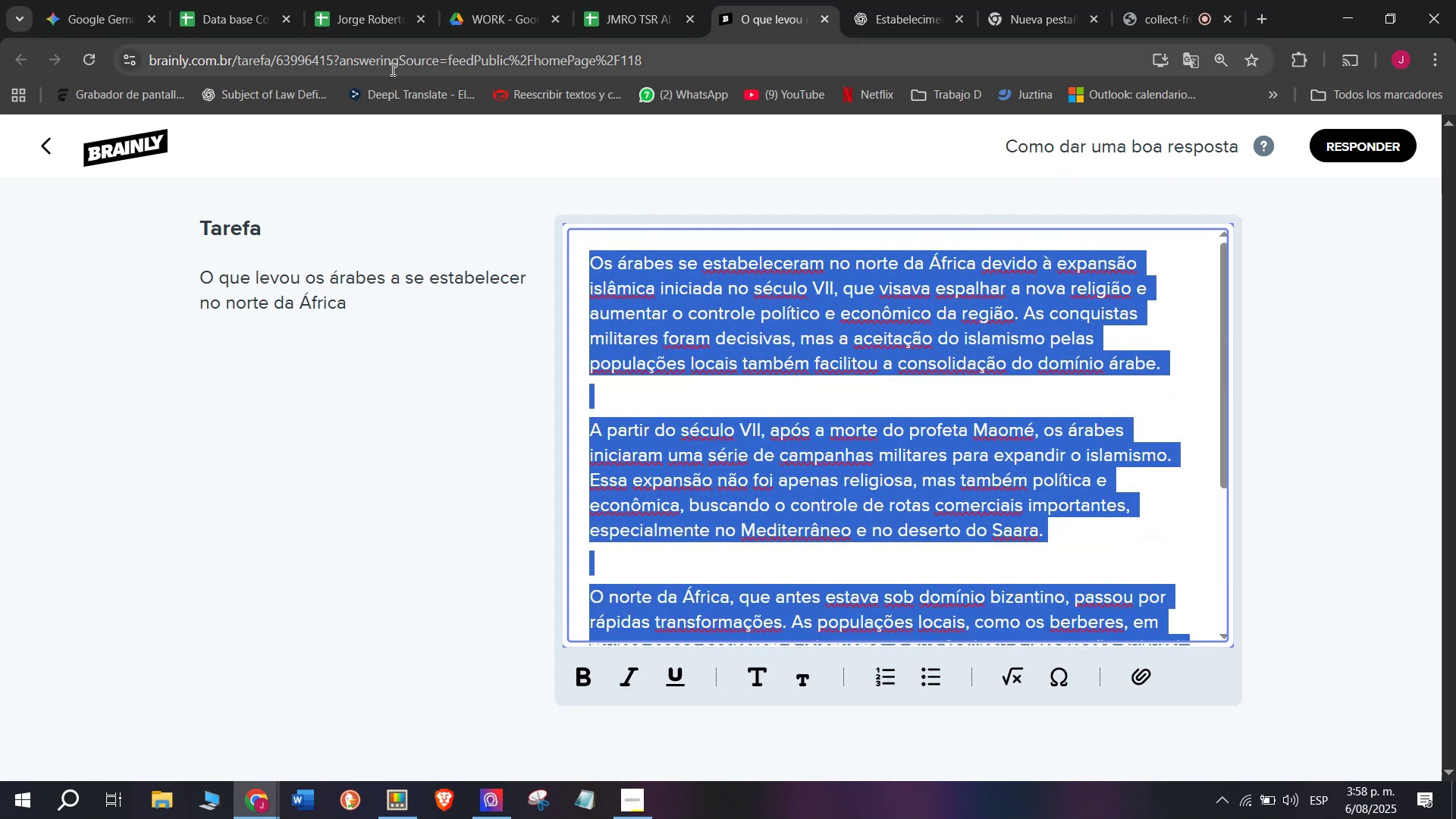 
key(Control+ControlLeft)
 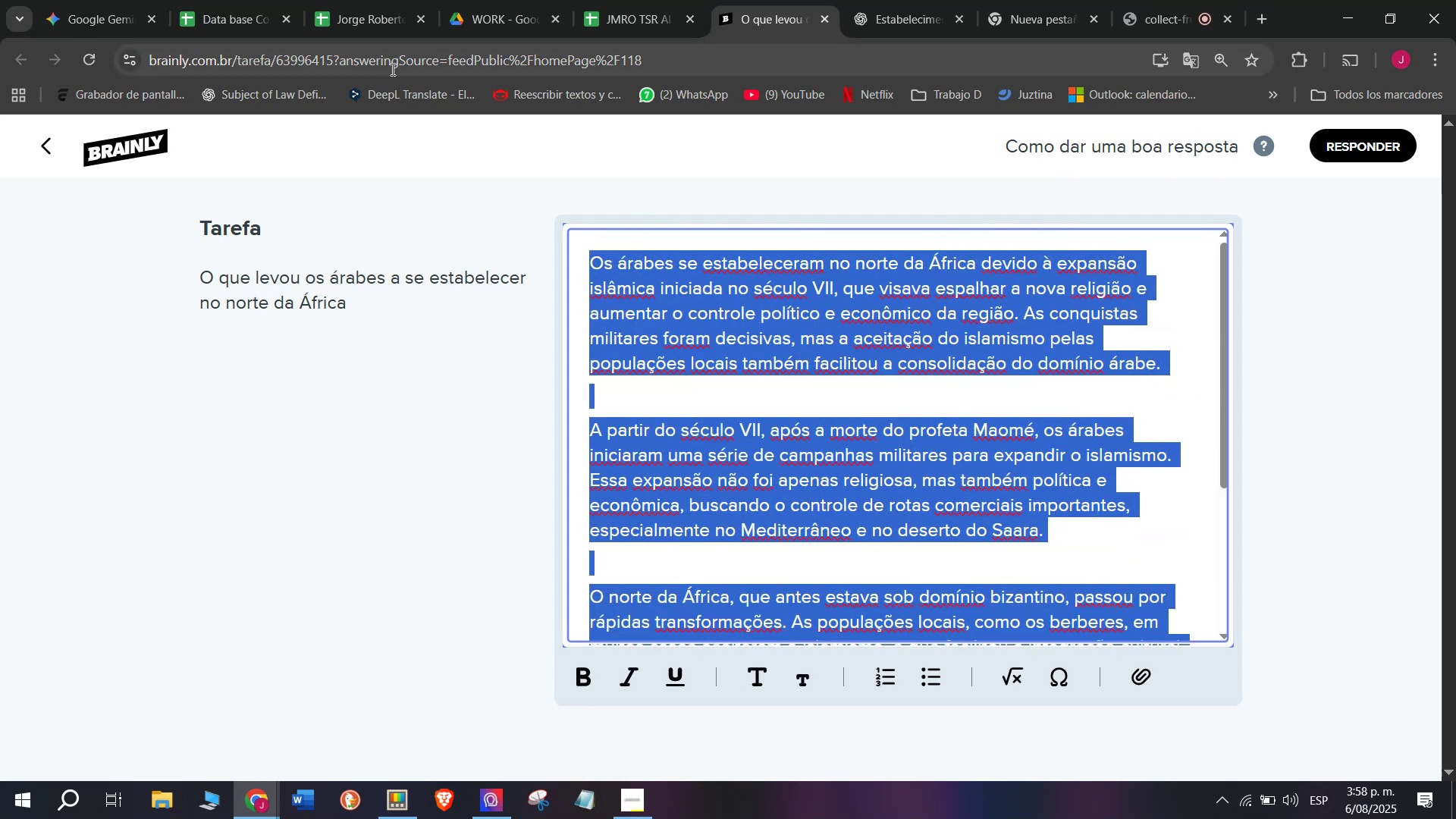 
key(Control+C)
 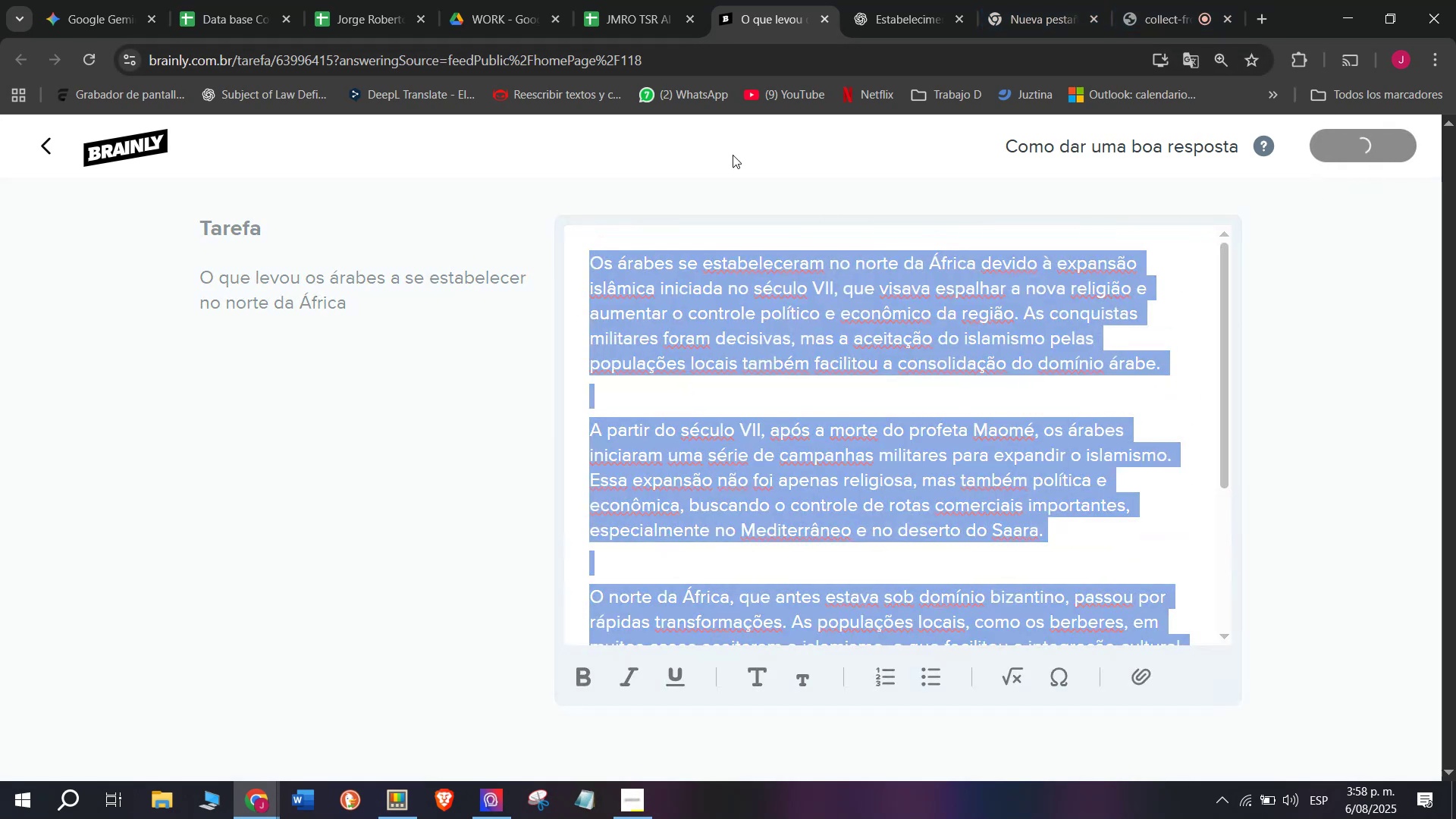 
left_click([619, 0])
 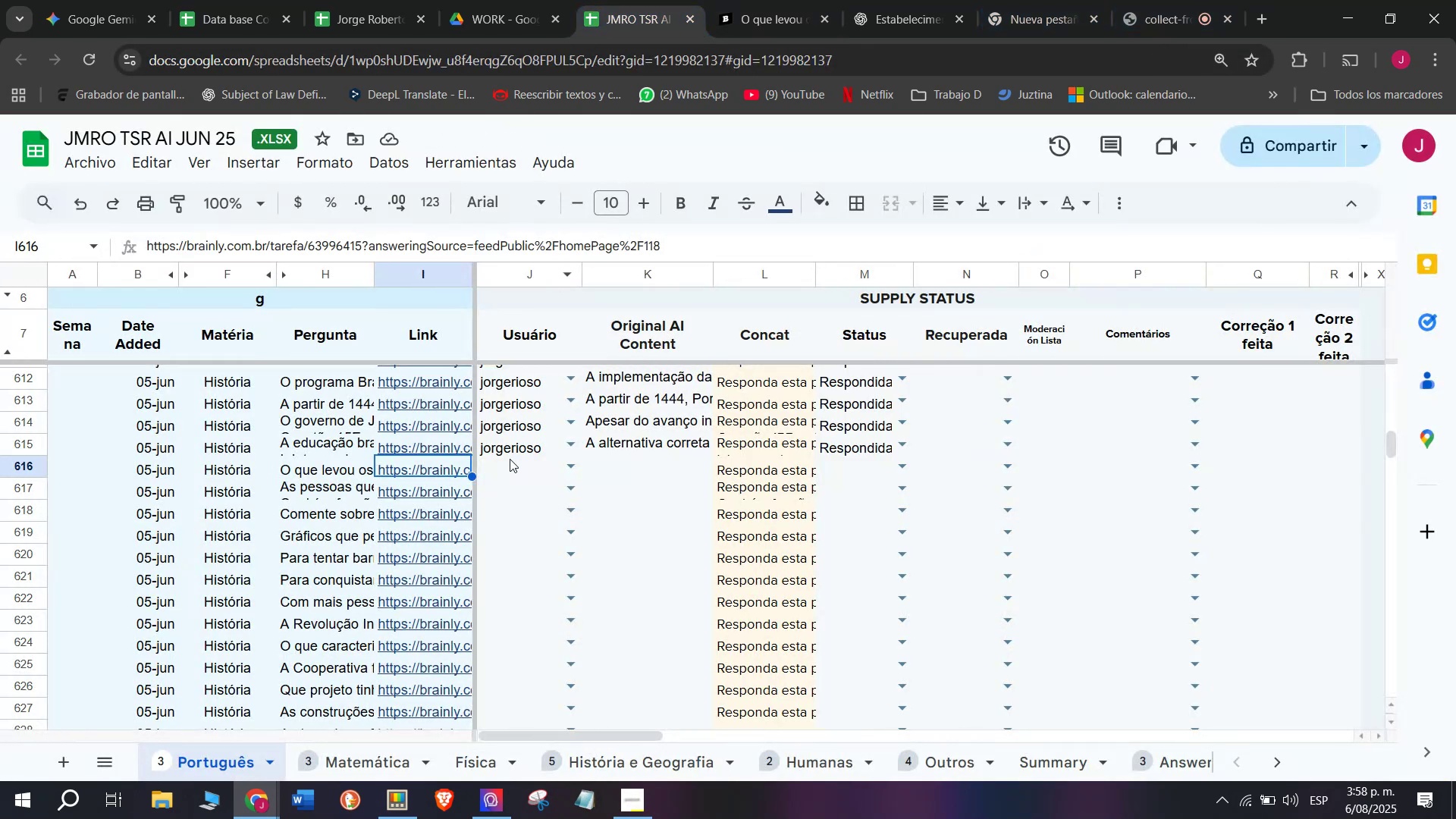 
left_click([506, 478])
 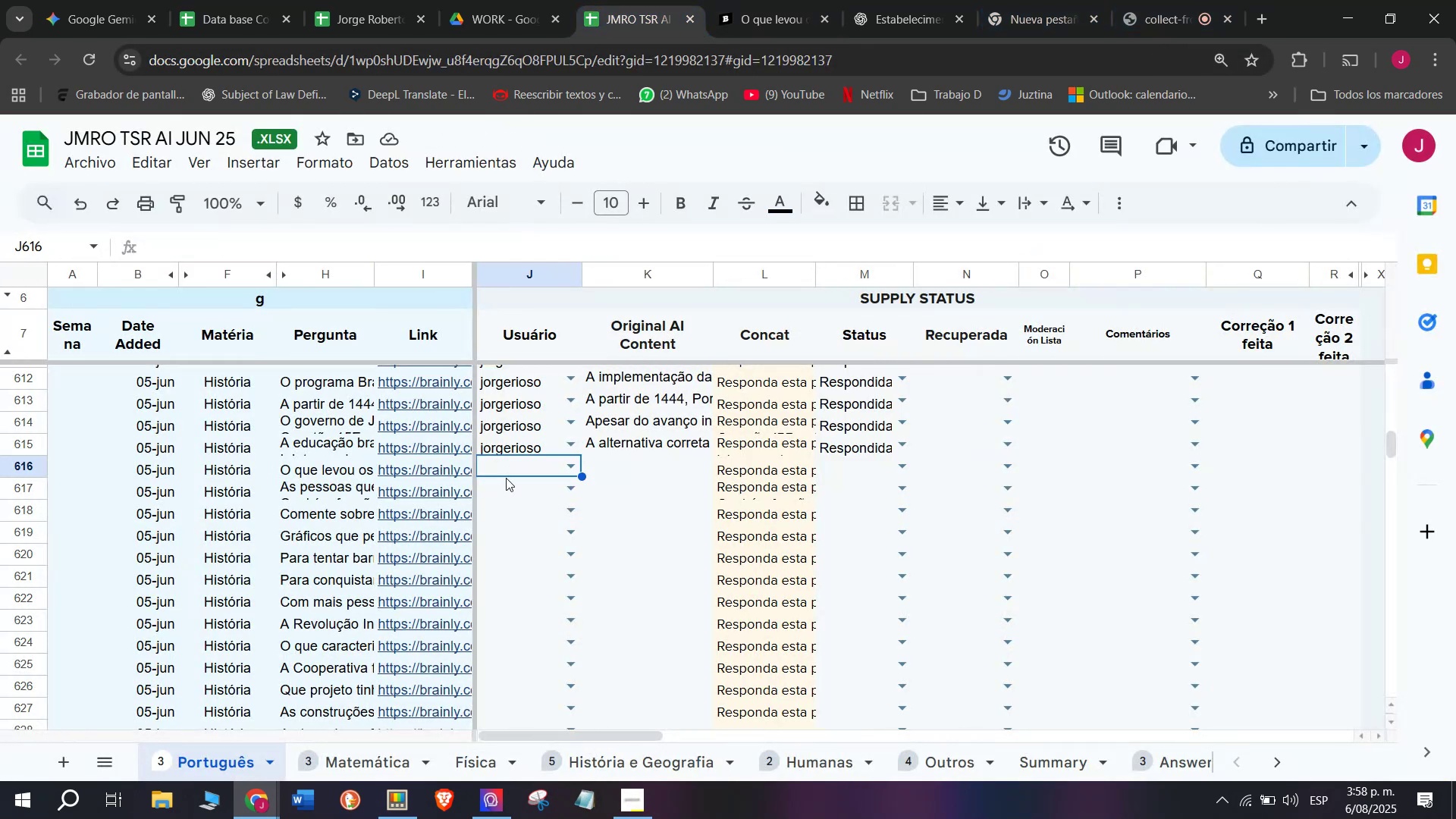 
key(J)
 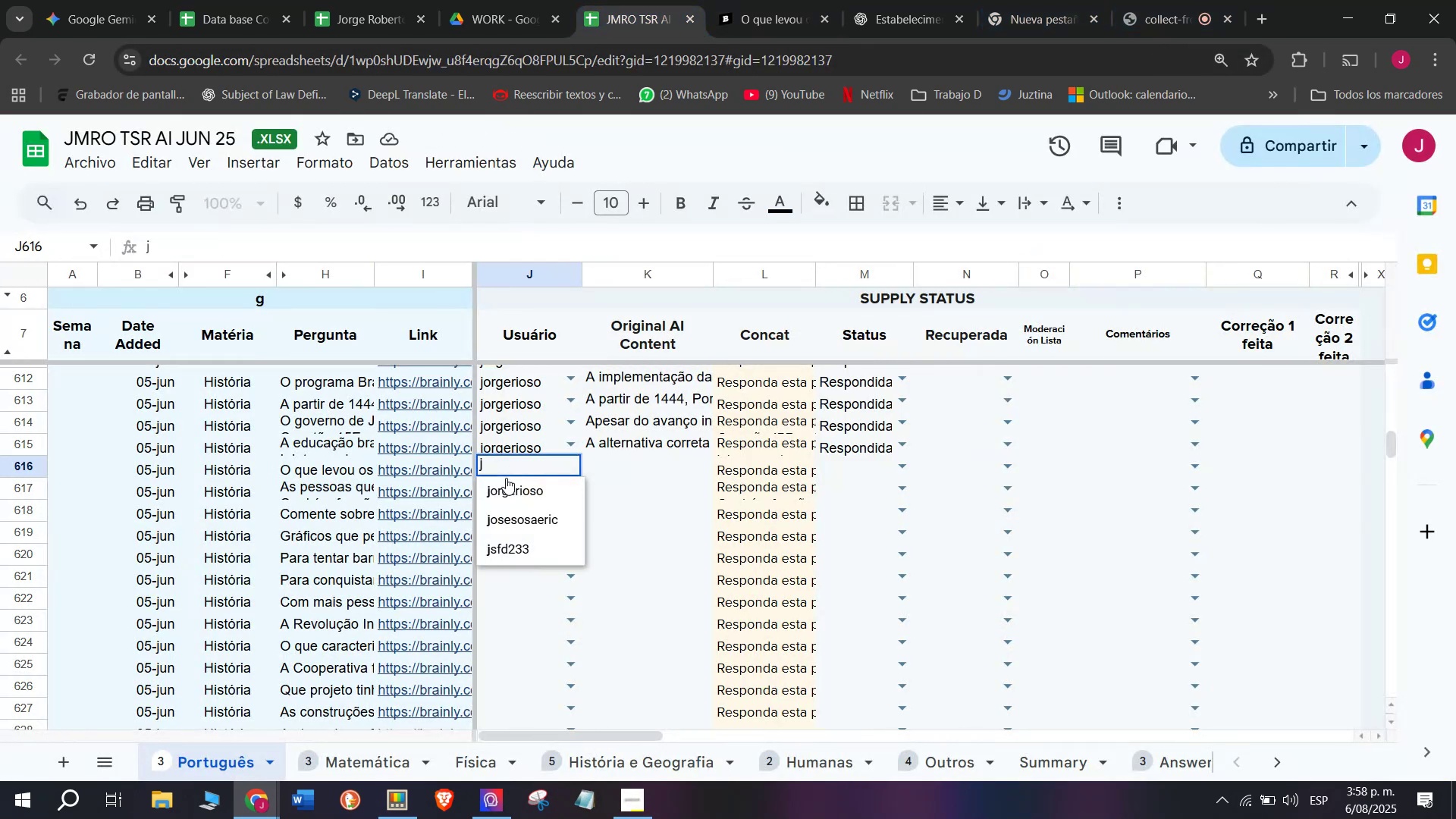 
left_click([506, 478])
 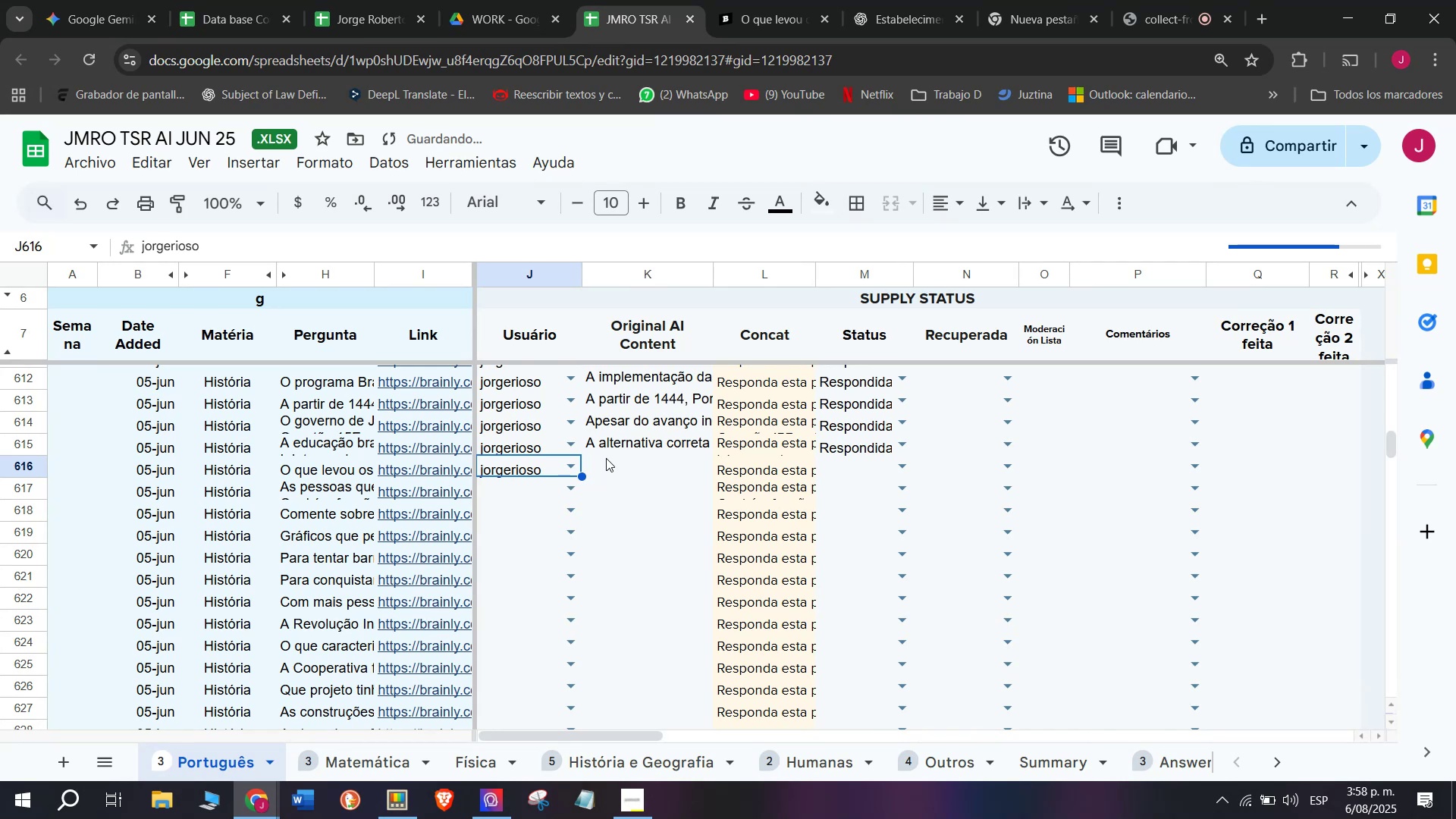 
double_click([606, 461])
 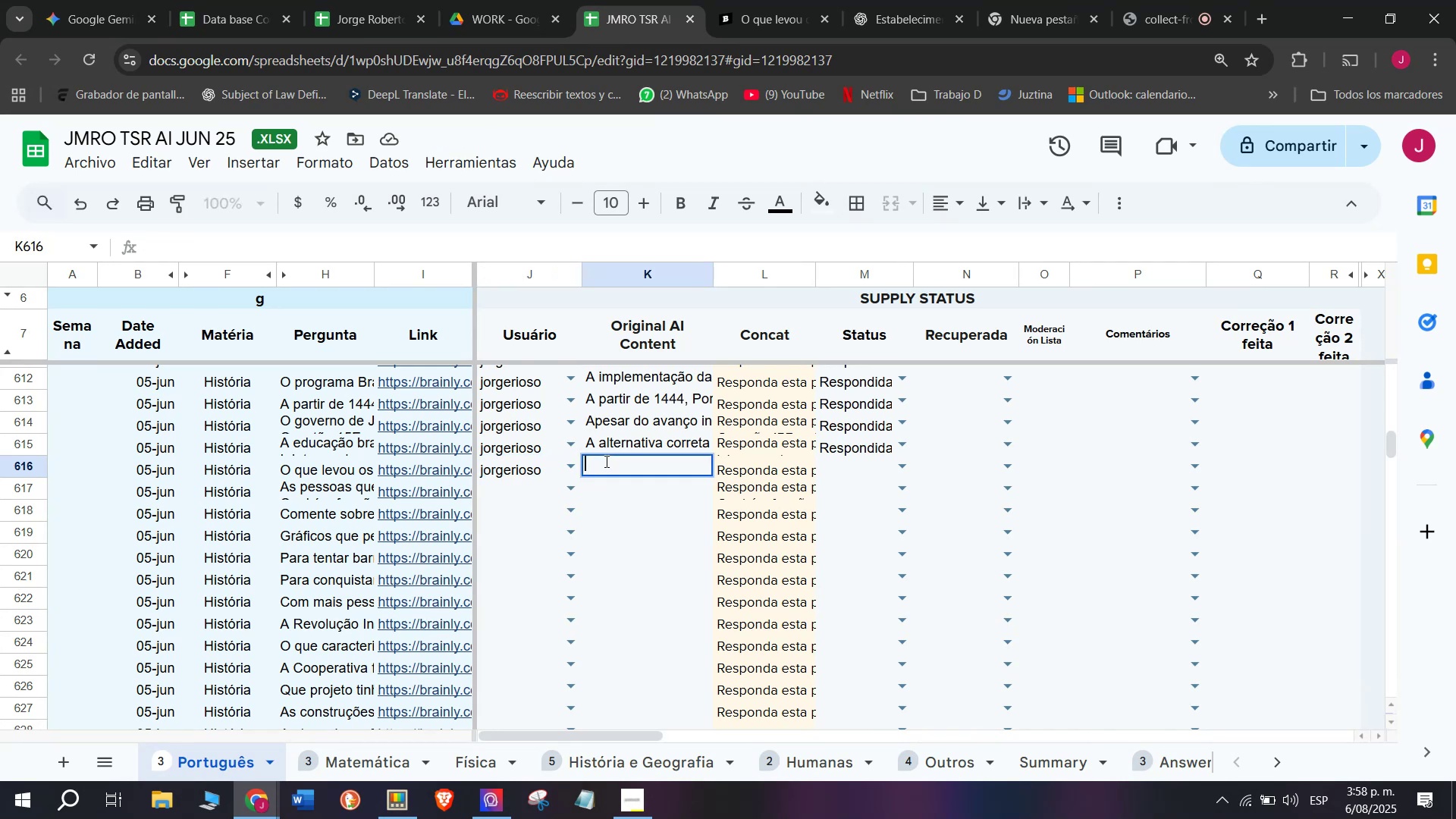 
wait(5.95)
 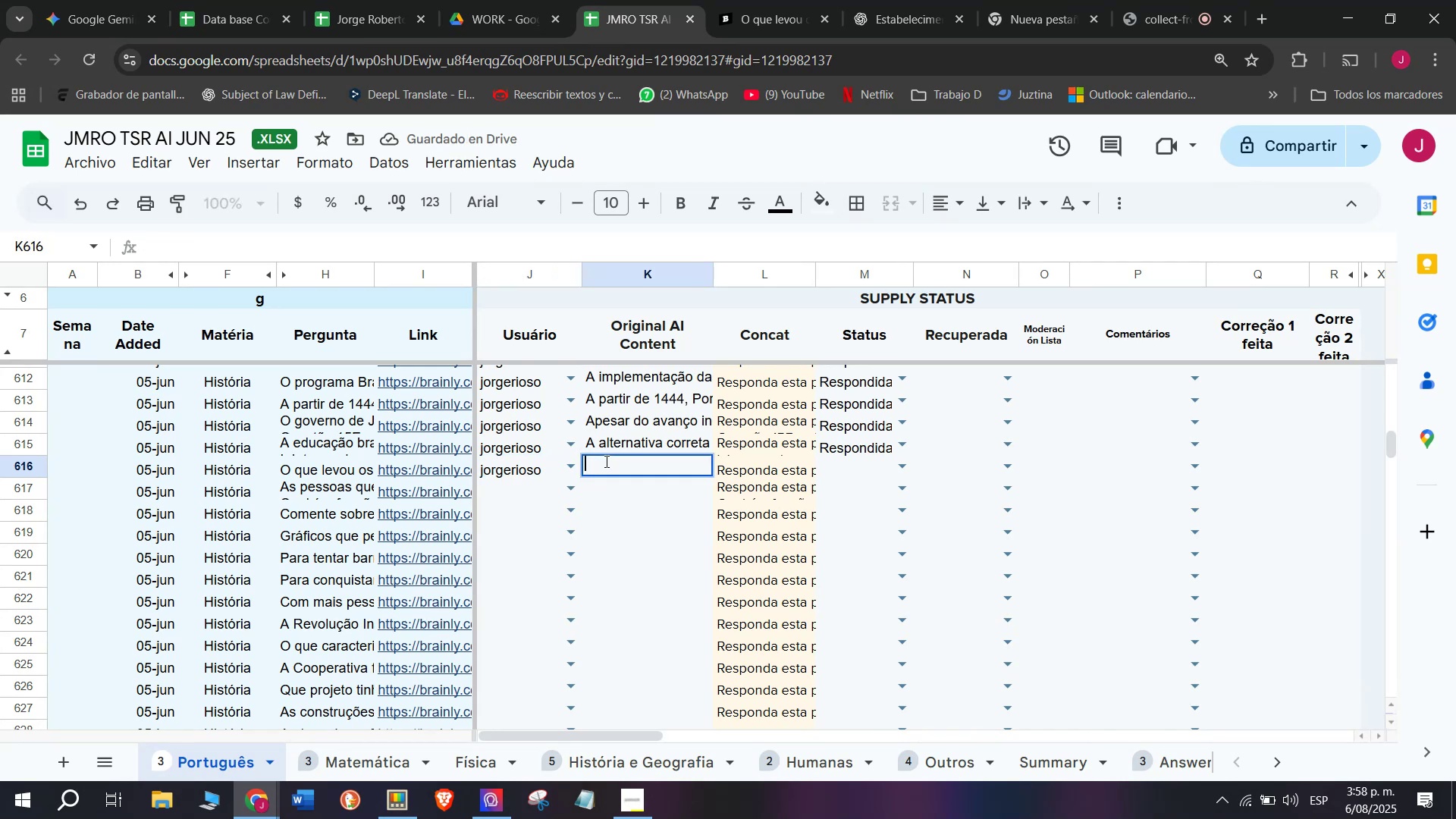 
key(C)
 